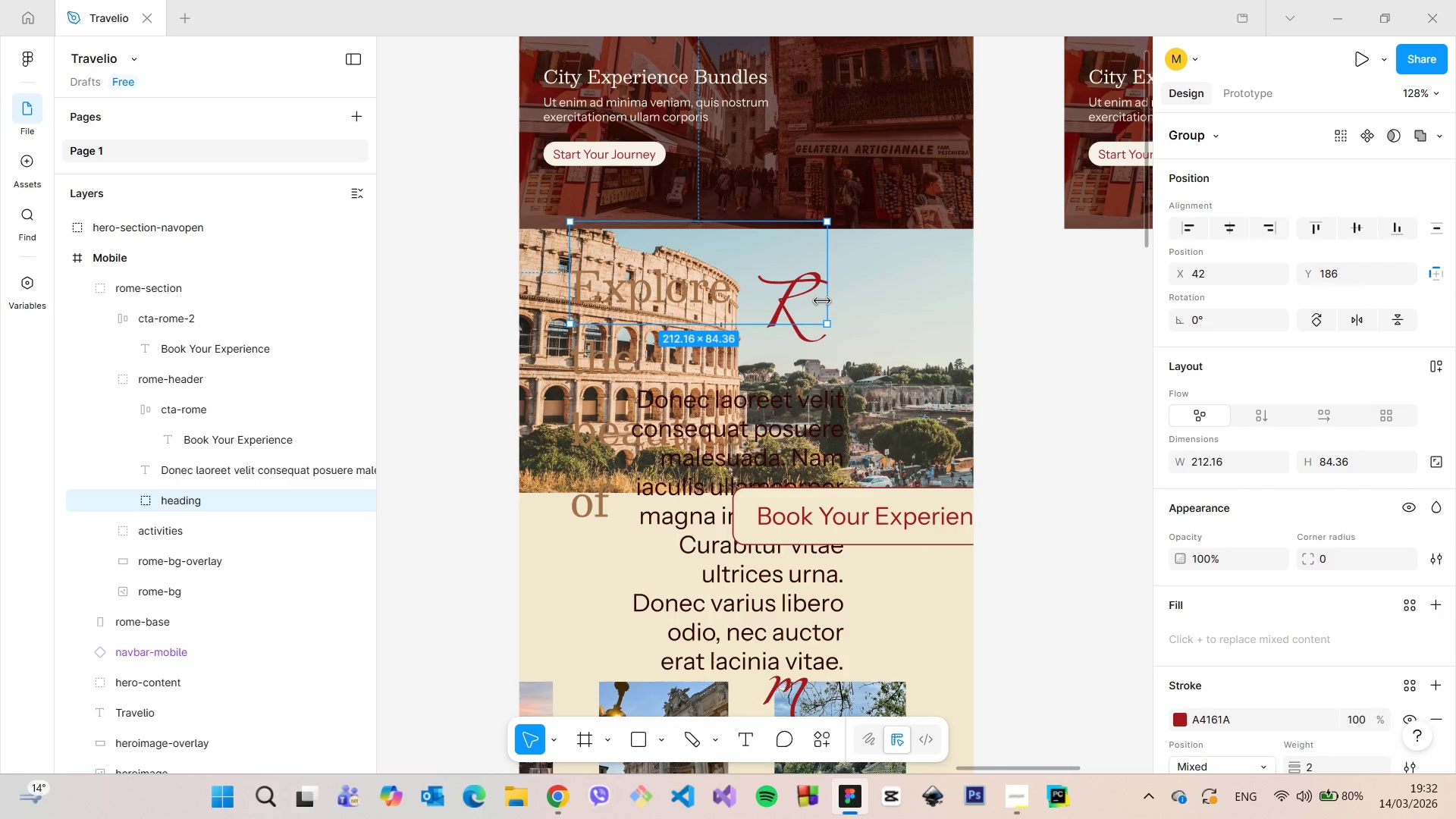 
left_click_drag(start_coordinate=[825, 301], to_coordinate=[971, 305])
 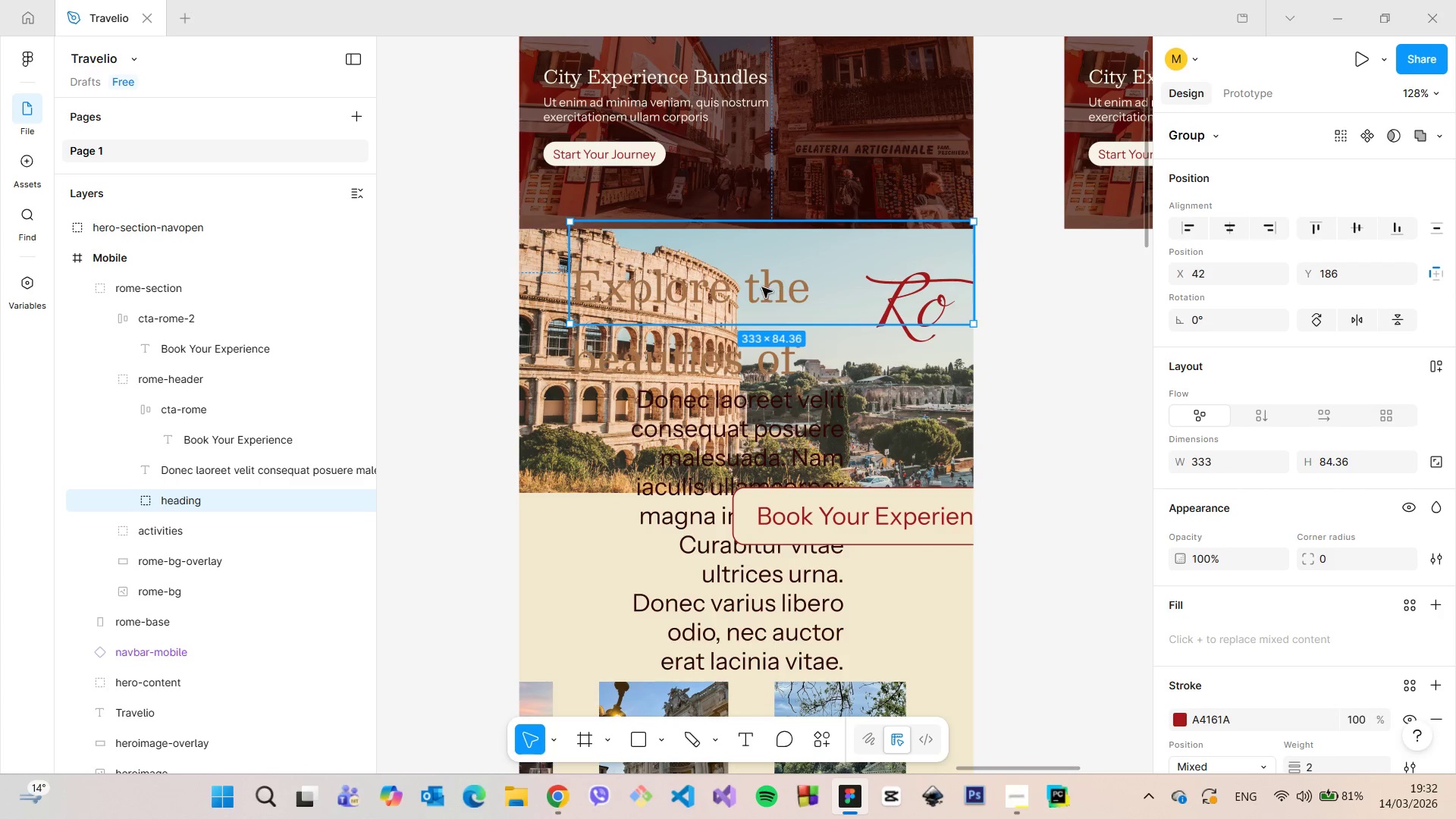 
double_click([762, 287])
 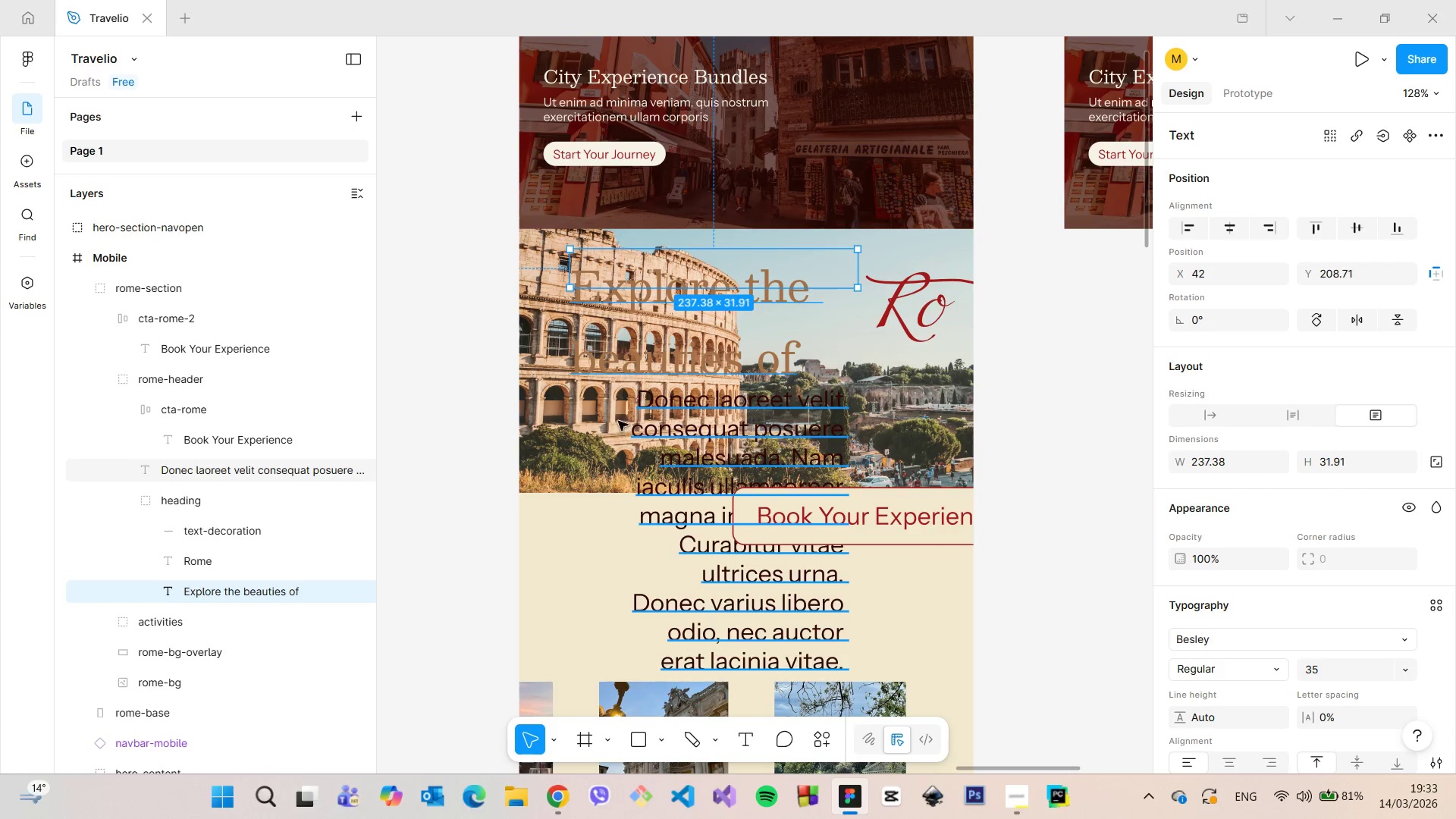 
scroll: coordinate [1272, 557], scroll_direction: down, amount: 2.0
 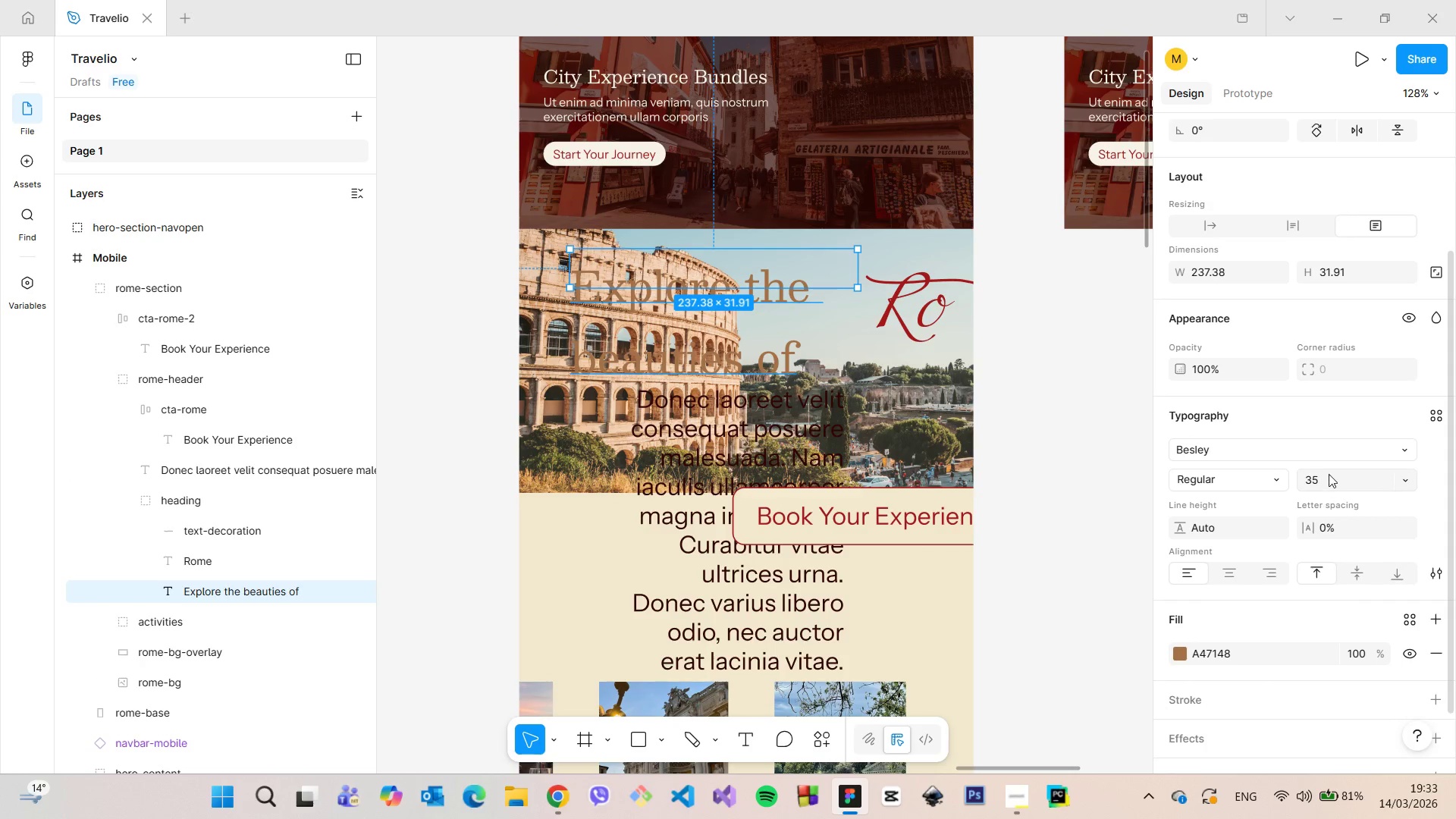 
left_click([1329, 475])
 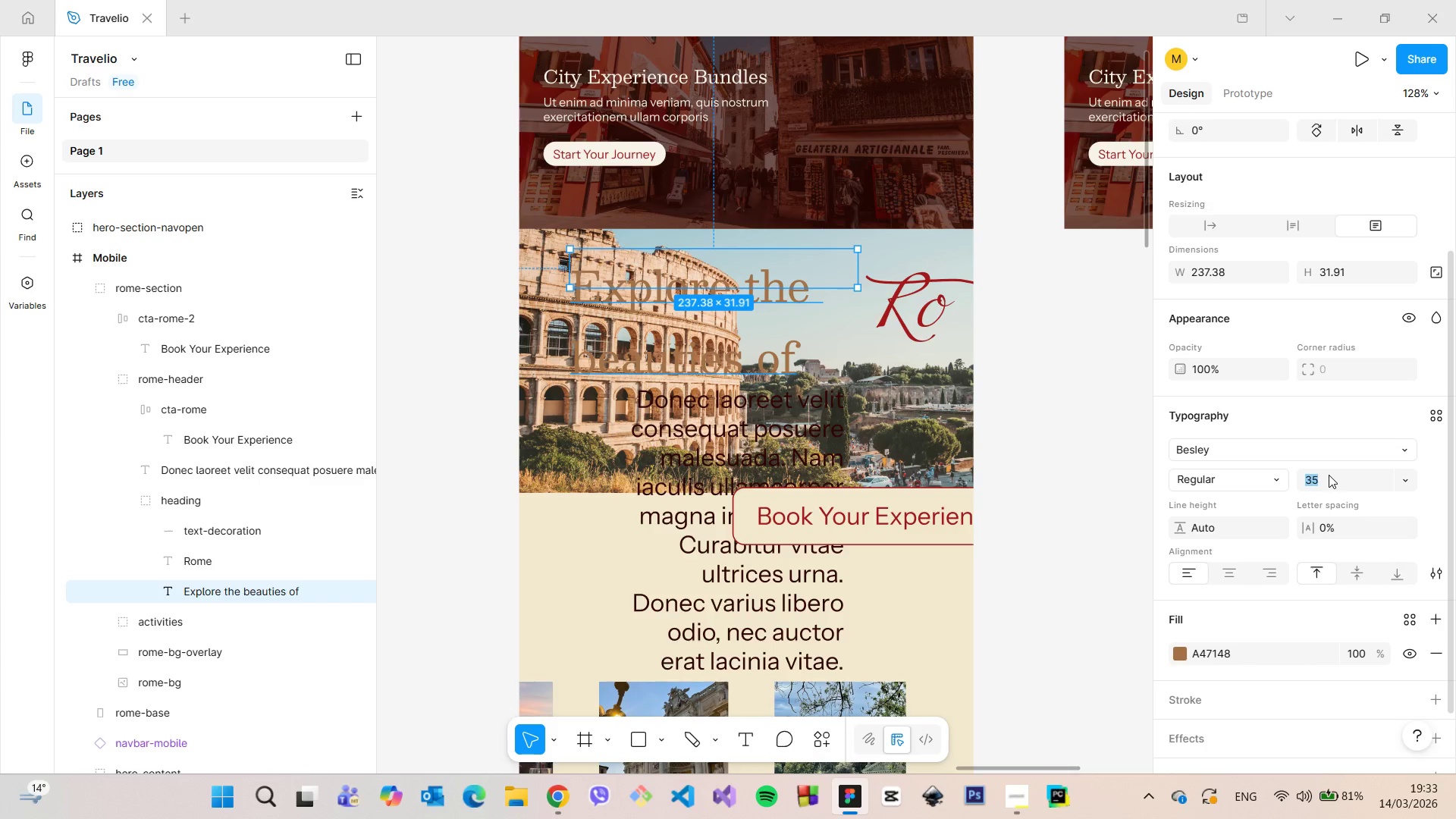 
type(20)
 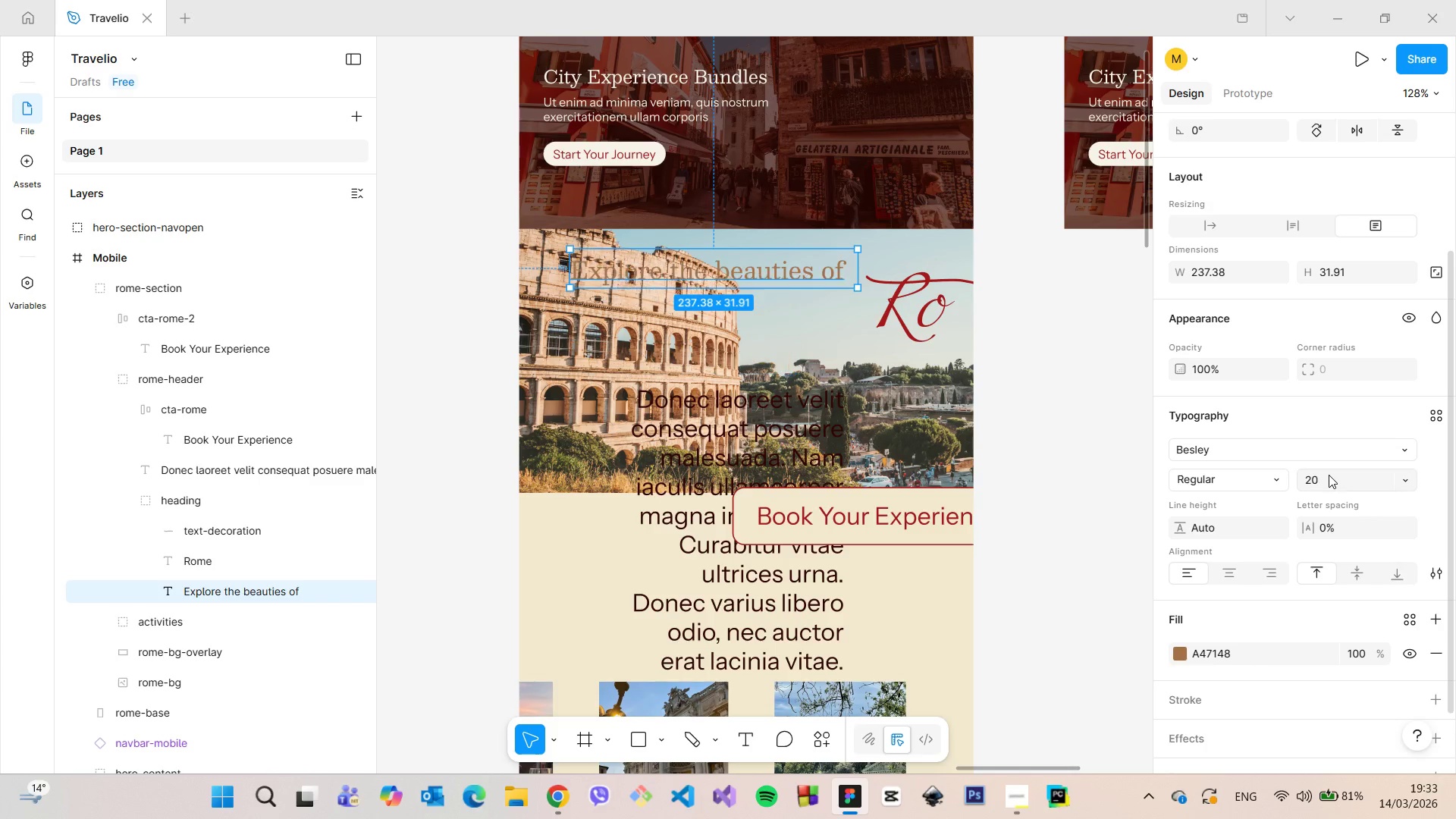 
key(Enter)
 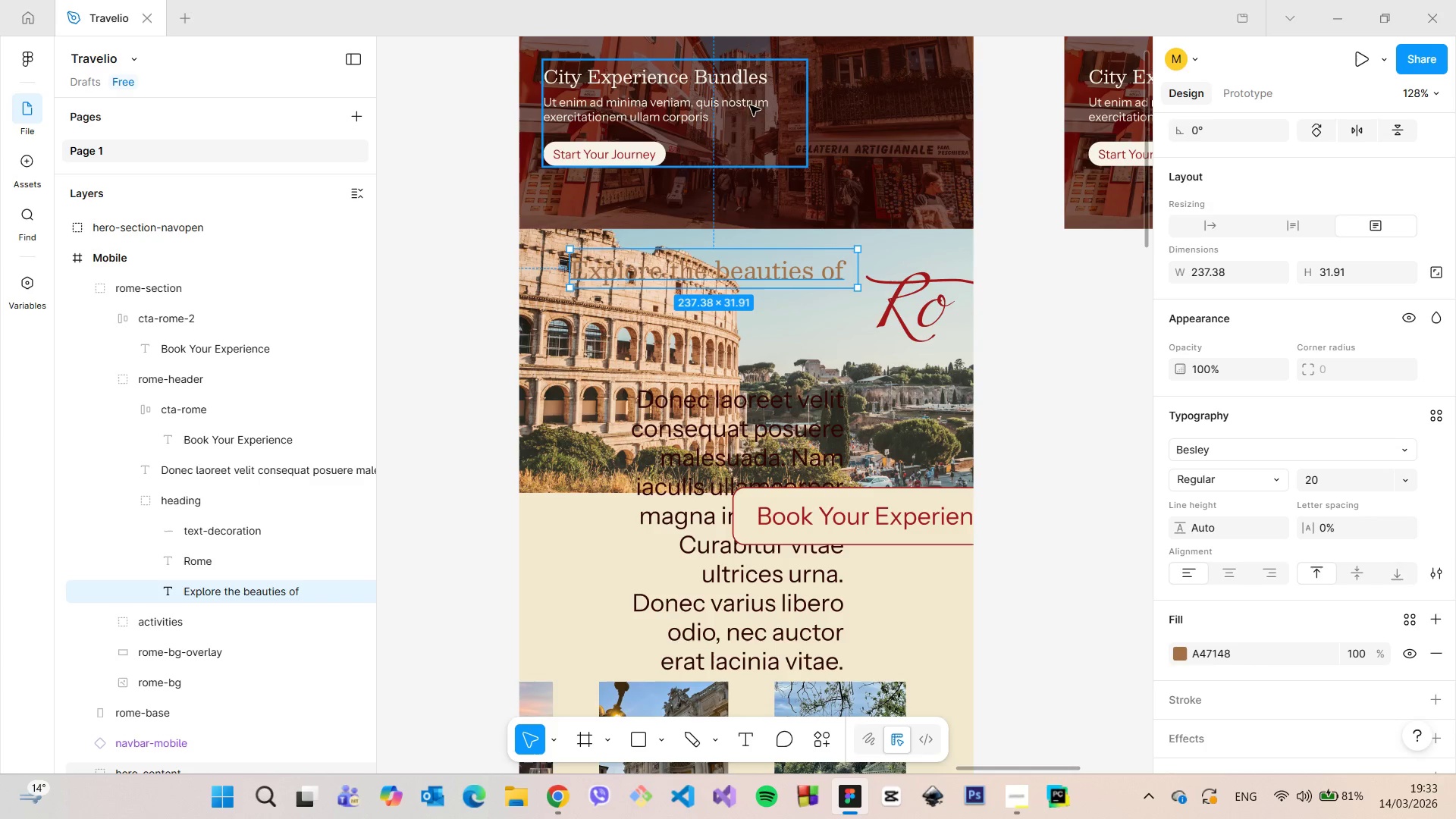 
double_click([742, 80])
 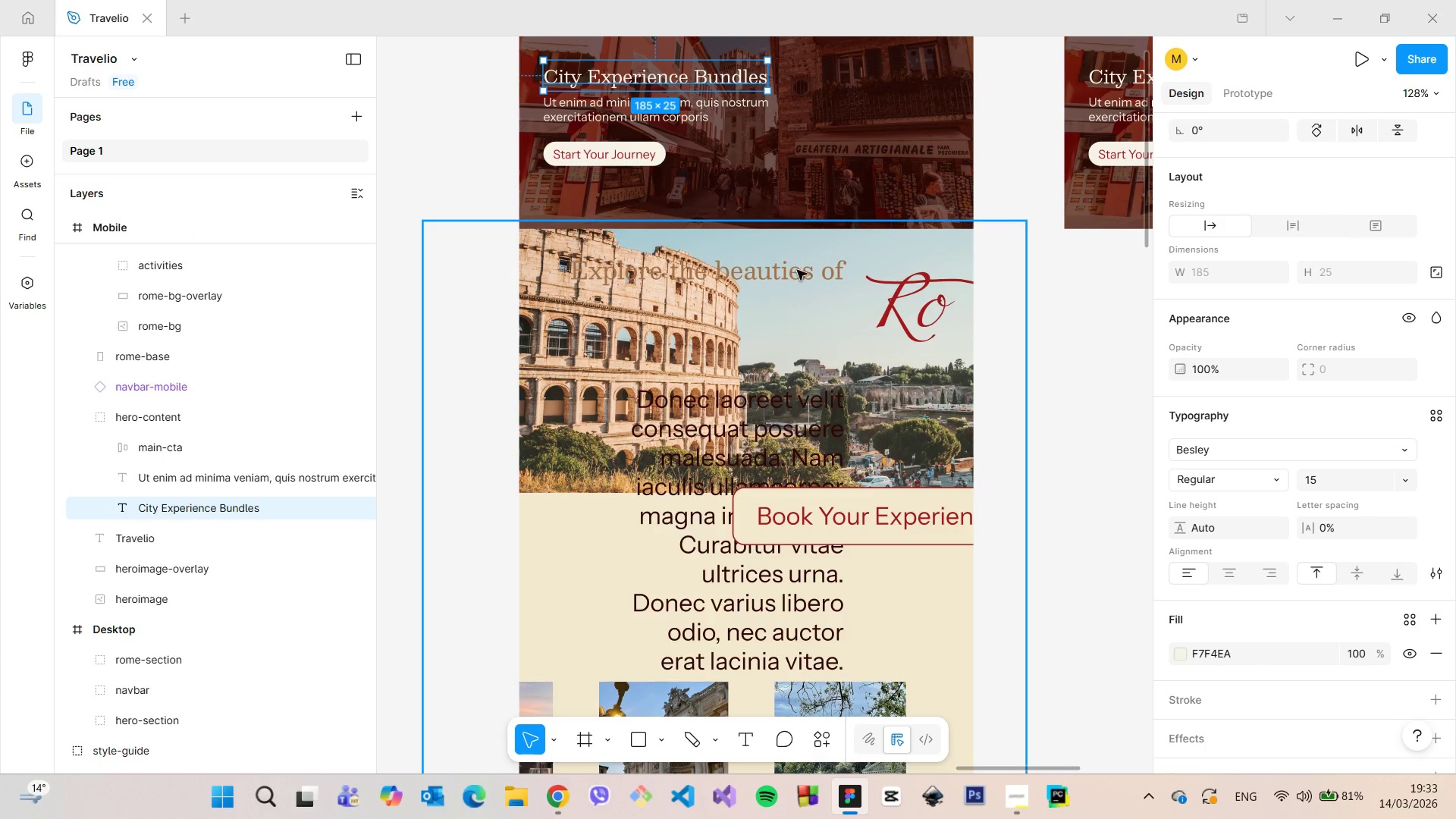 
double_click([791, 274])
 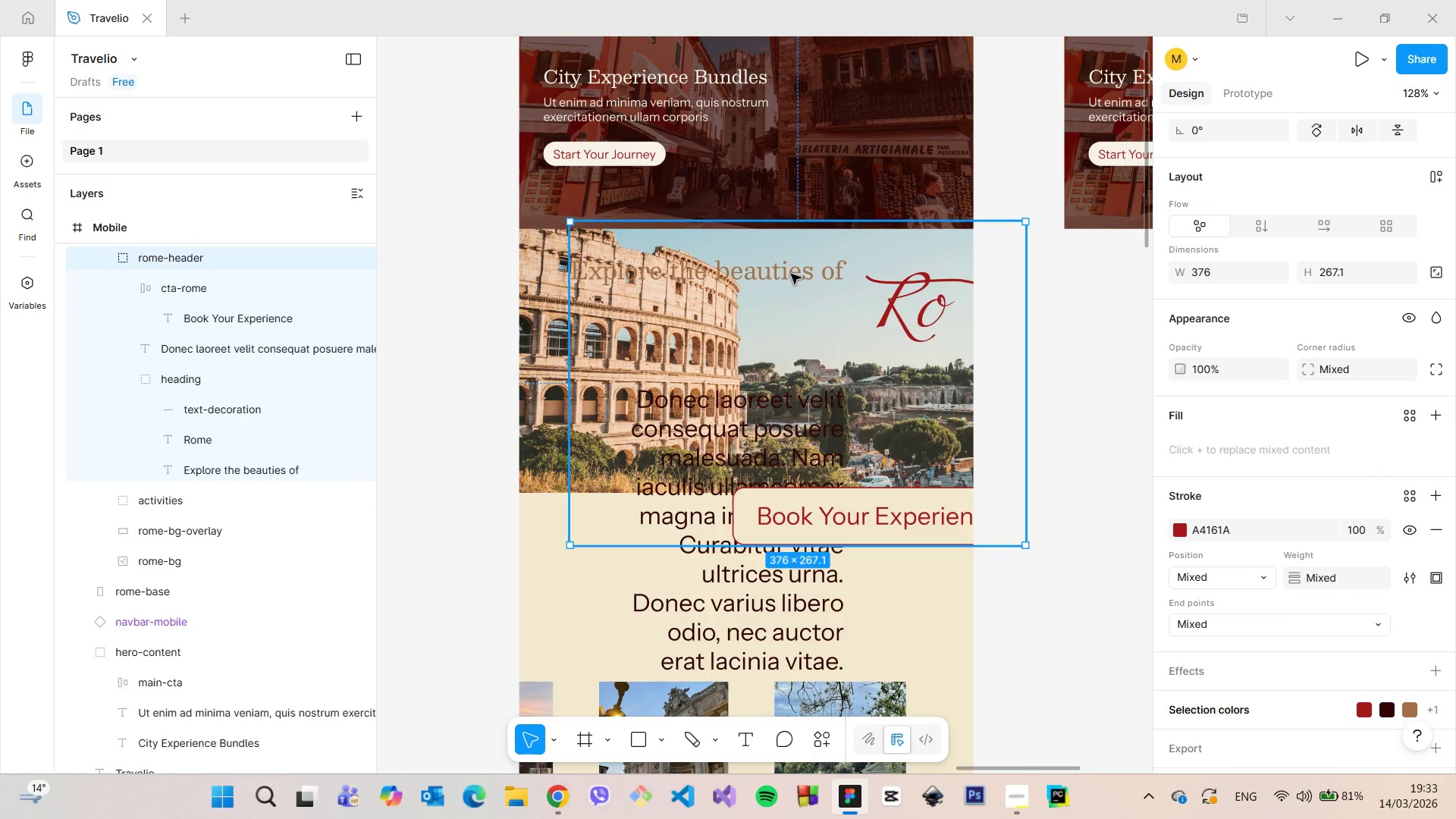 
double_click([791, 274])
 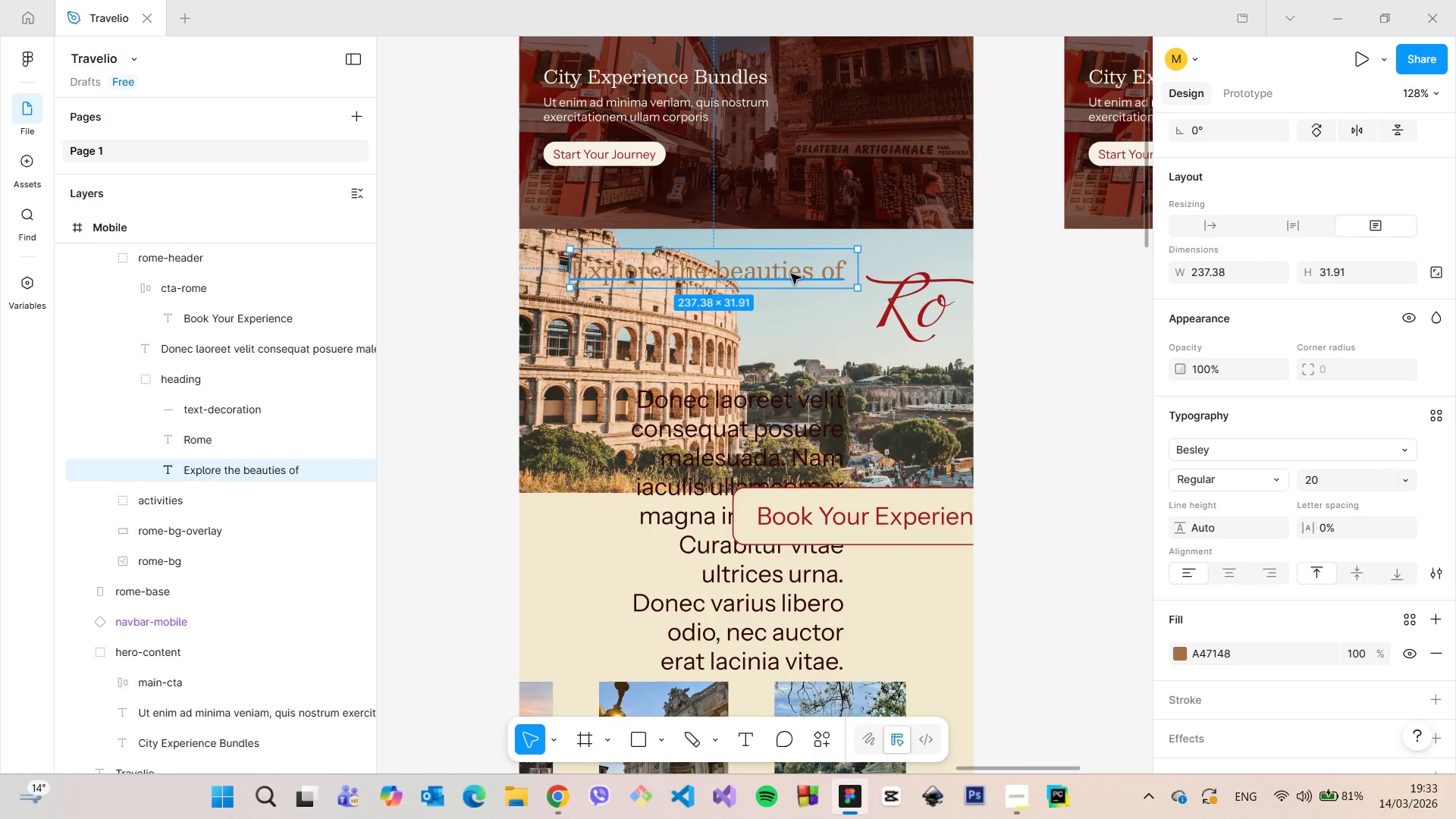 
double_click([791, 274])
 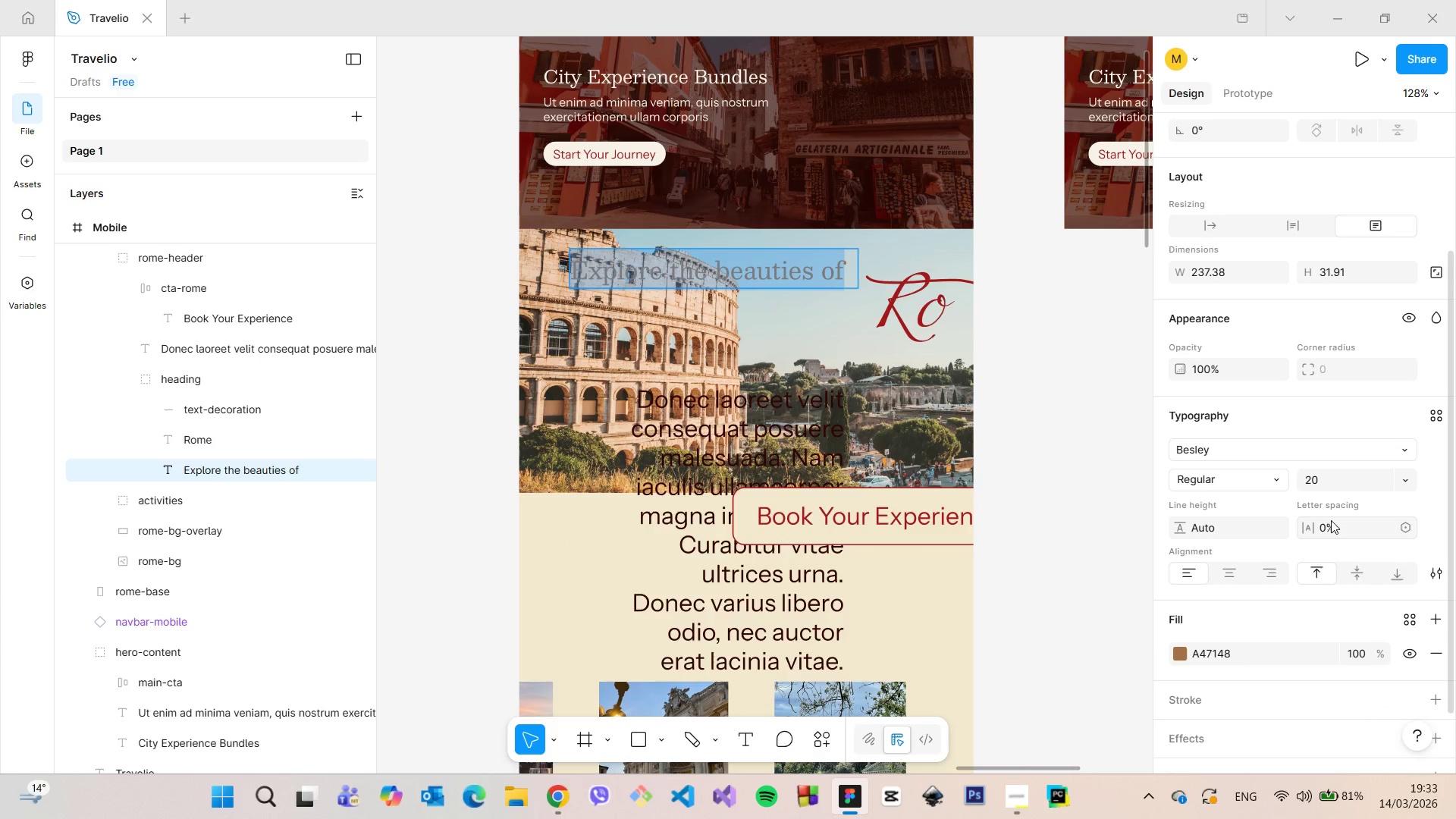 
left_click([1335, 488])
 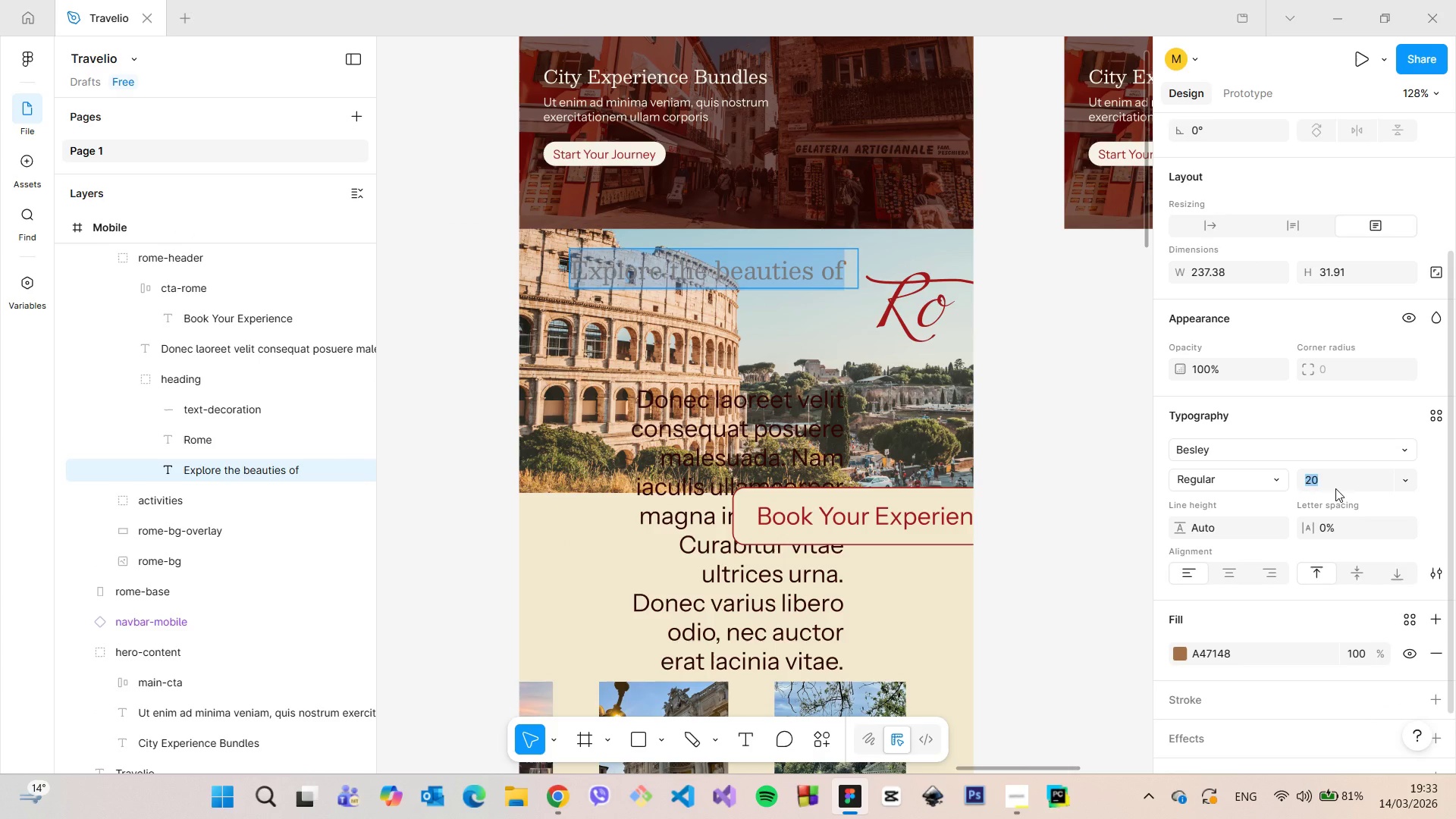 
type(15)
 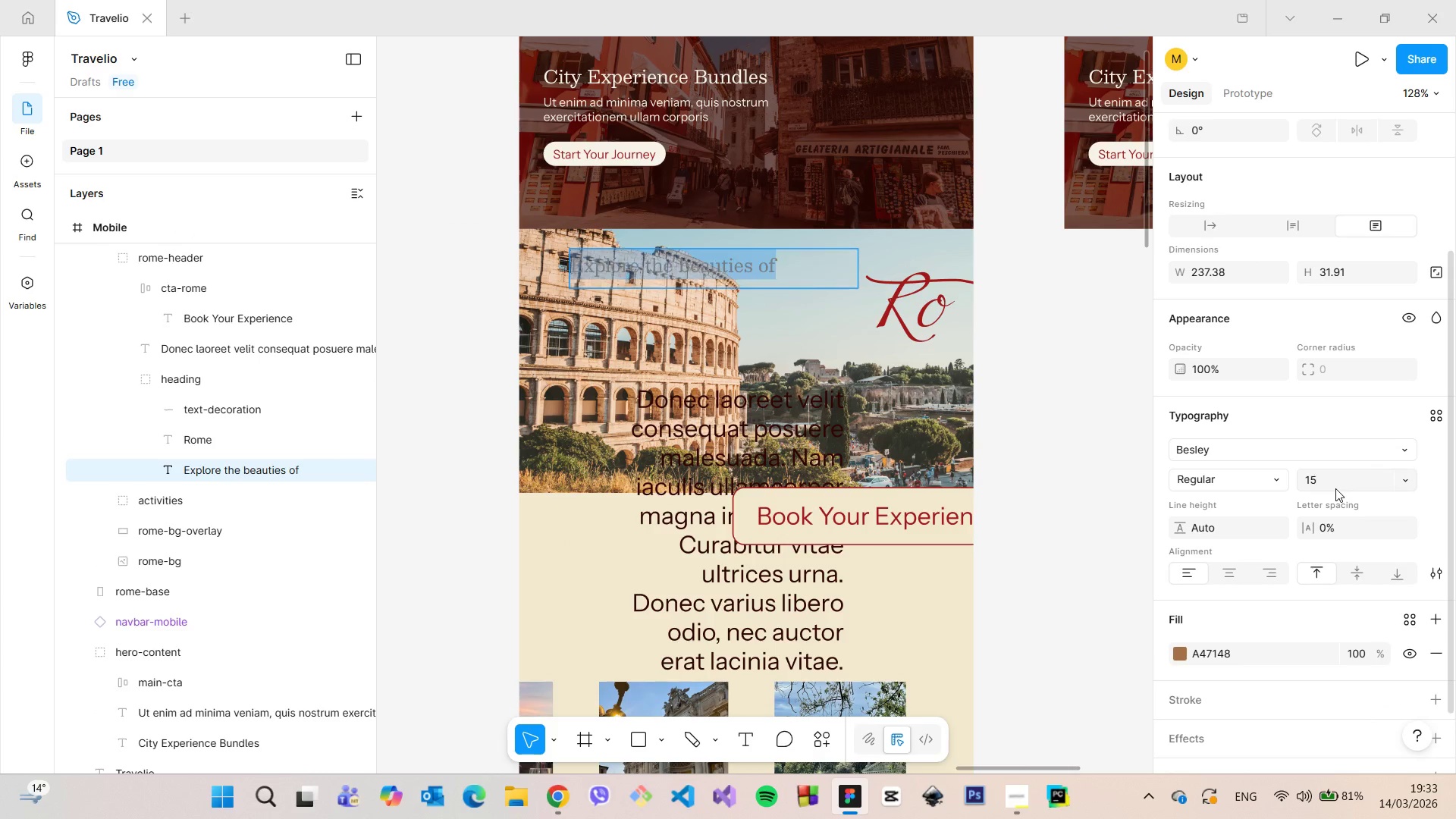 
key(Enter)
 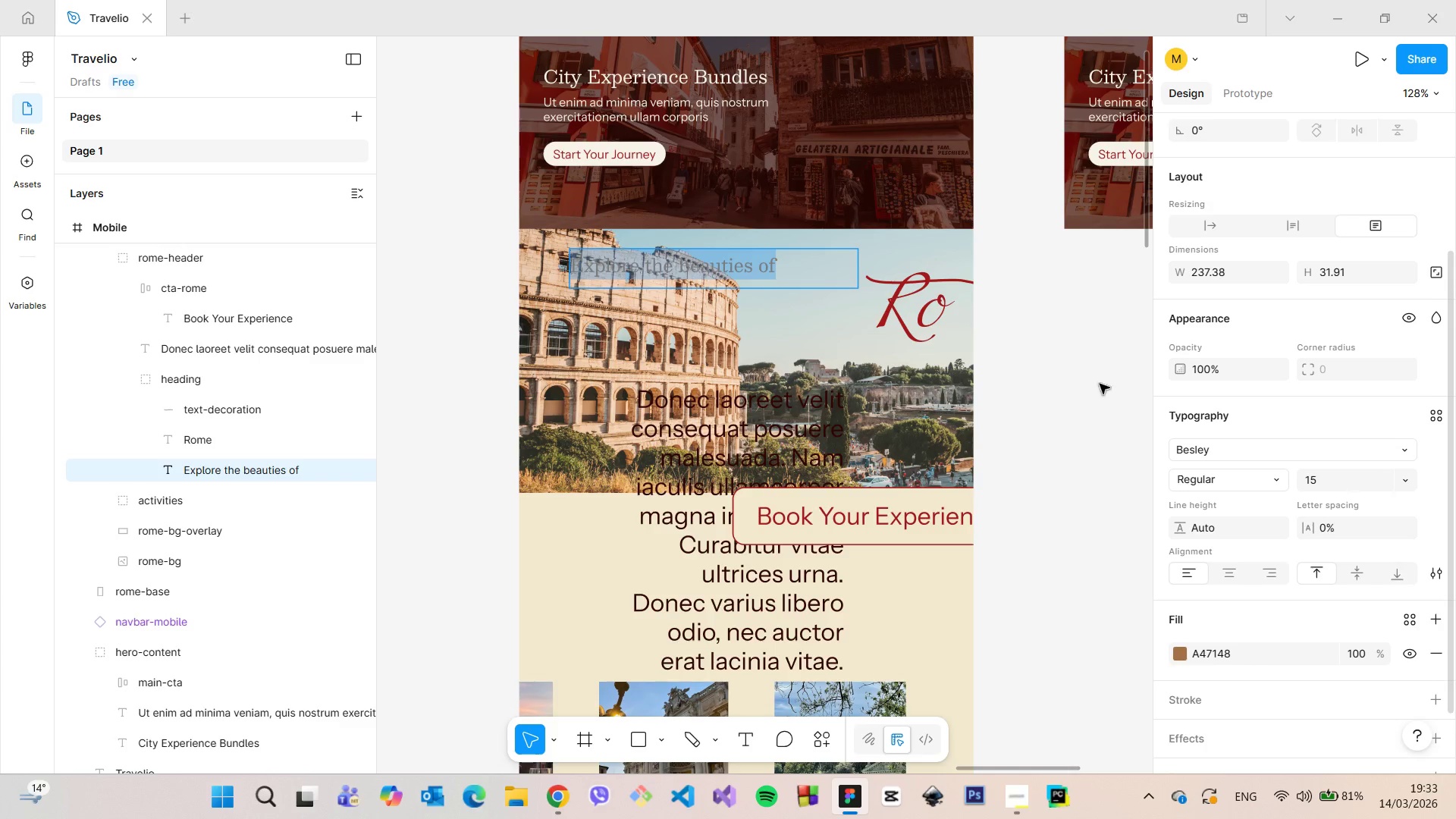 
left_click([1051, 327])
 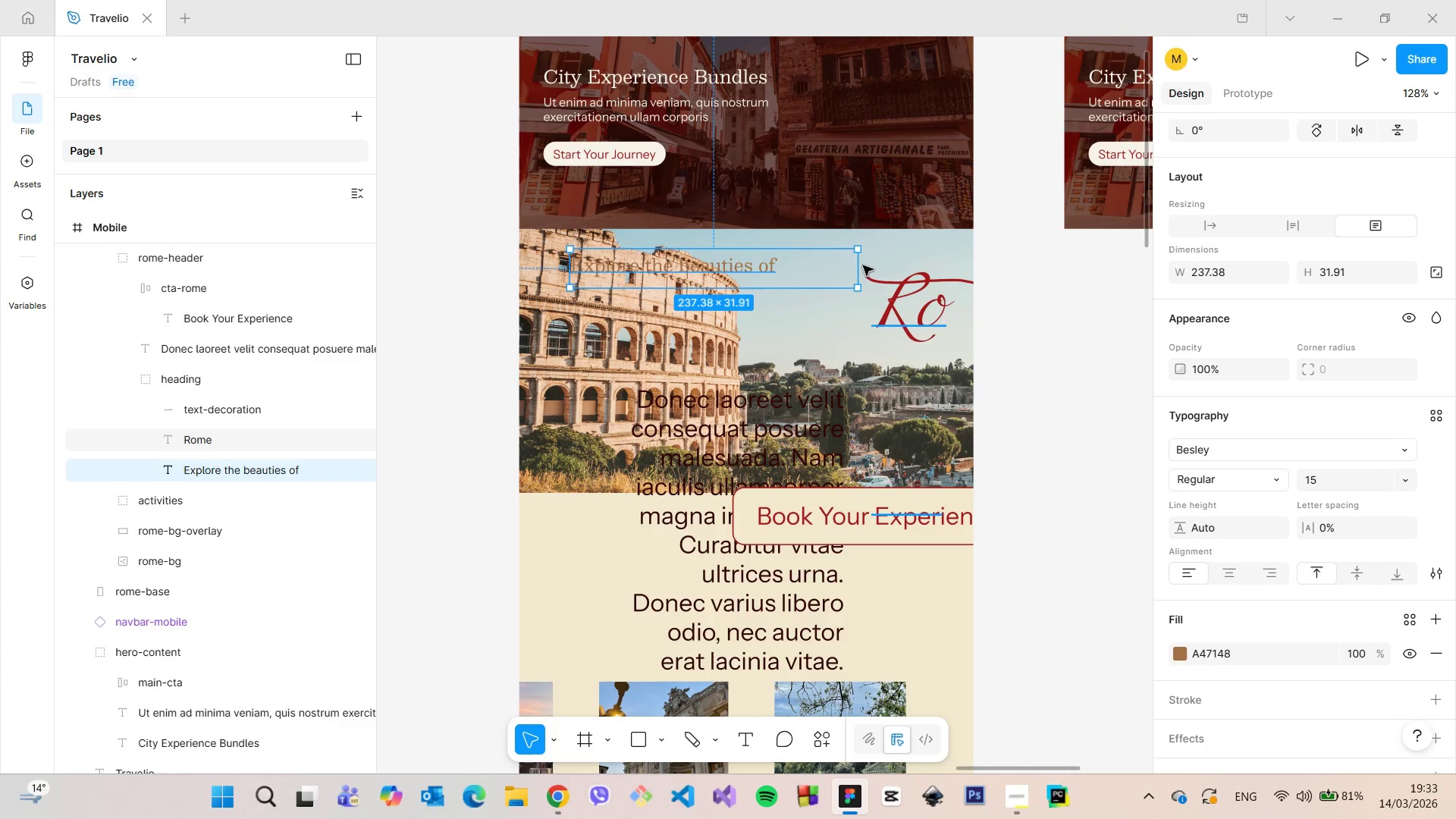 
left_click_drag(start_coordinate=[861, 265], to_coordinate=[781, 259])
 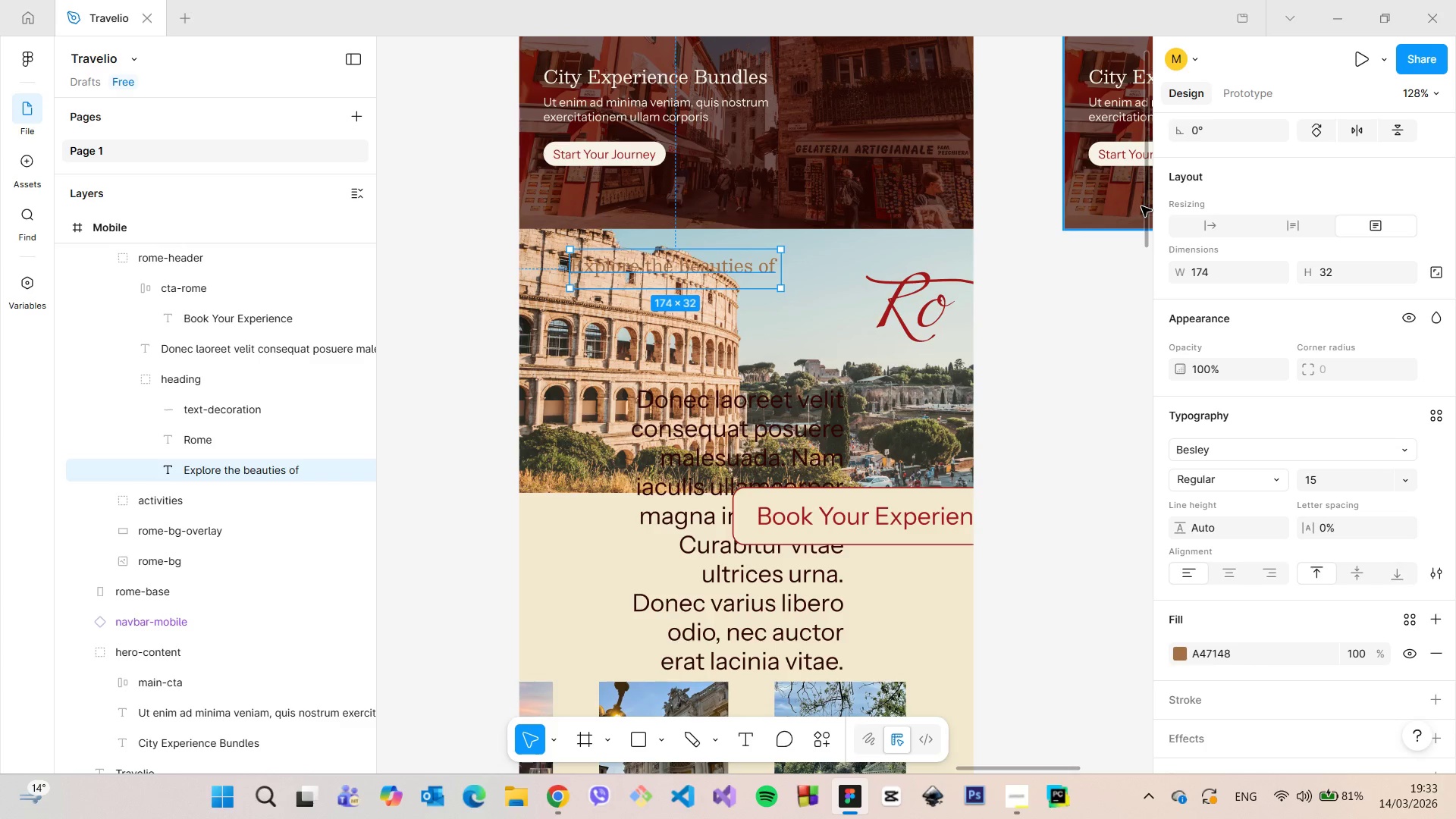 
left_click_drag(start_coordinate=[1144, 209], to_coordinate=[1141, 174])
 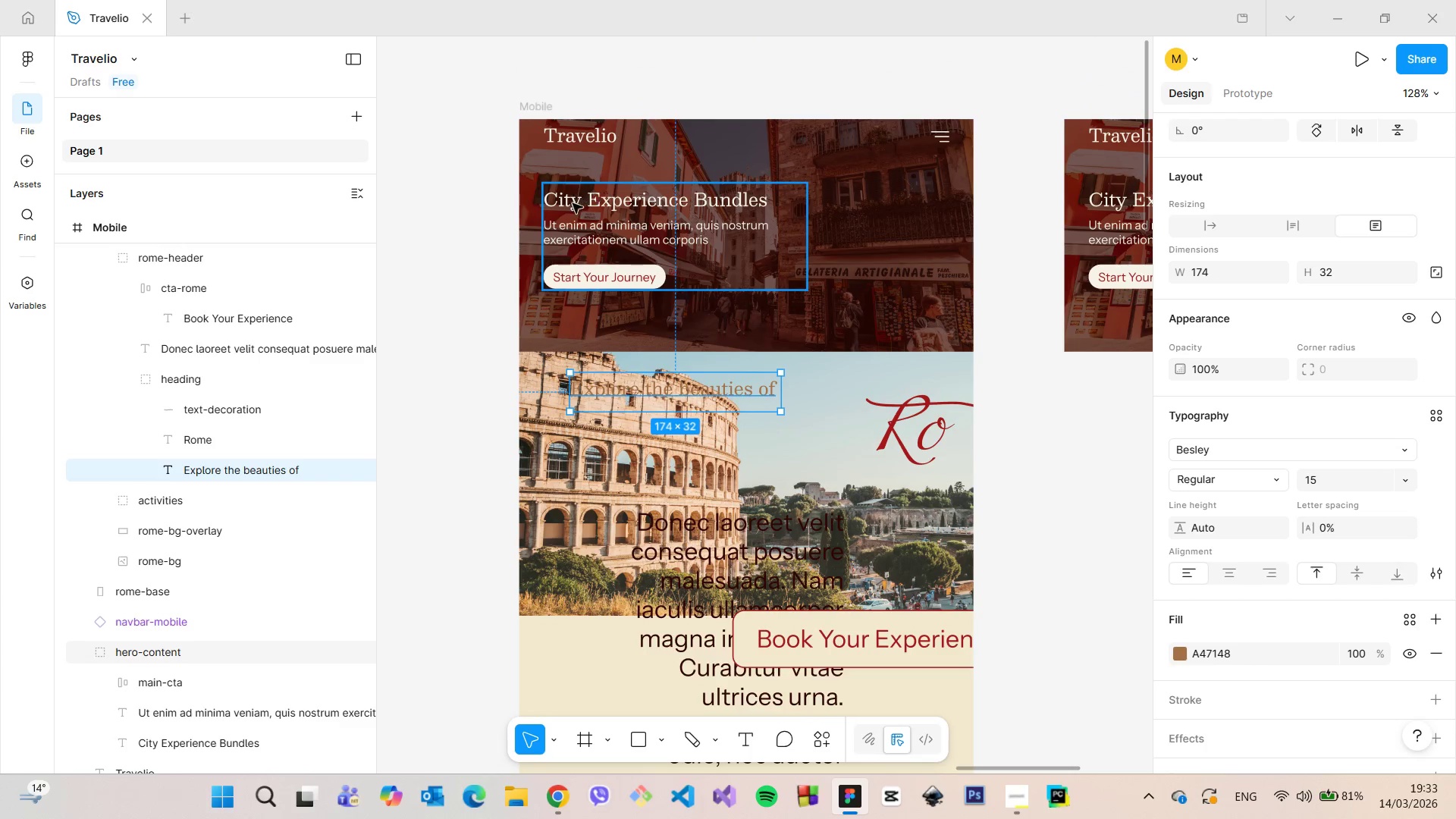 
left_click([572, 208])
 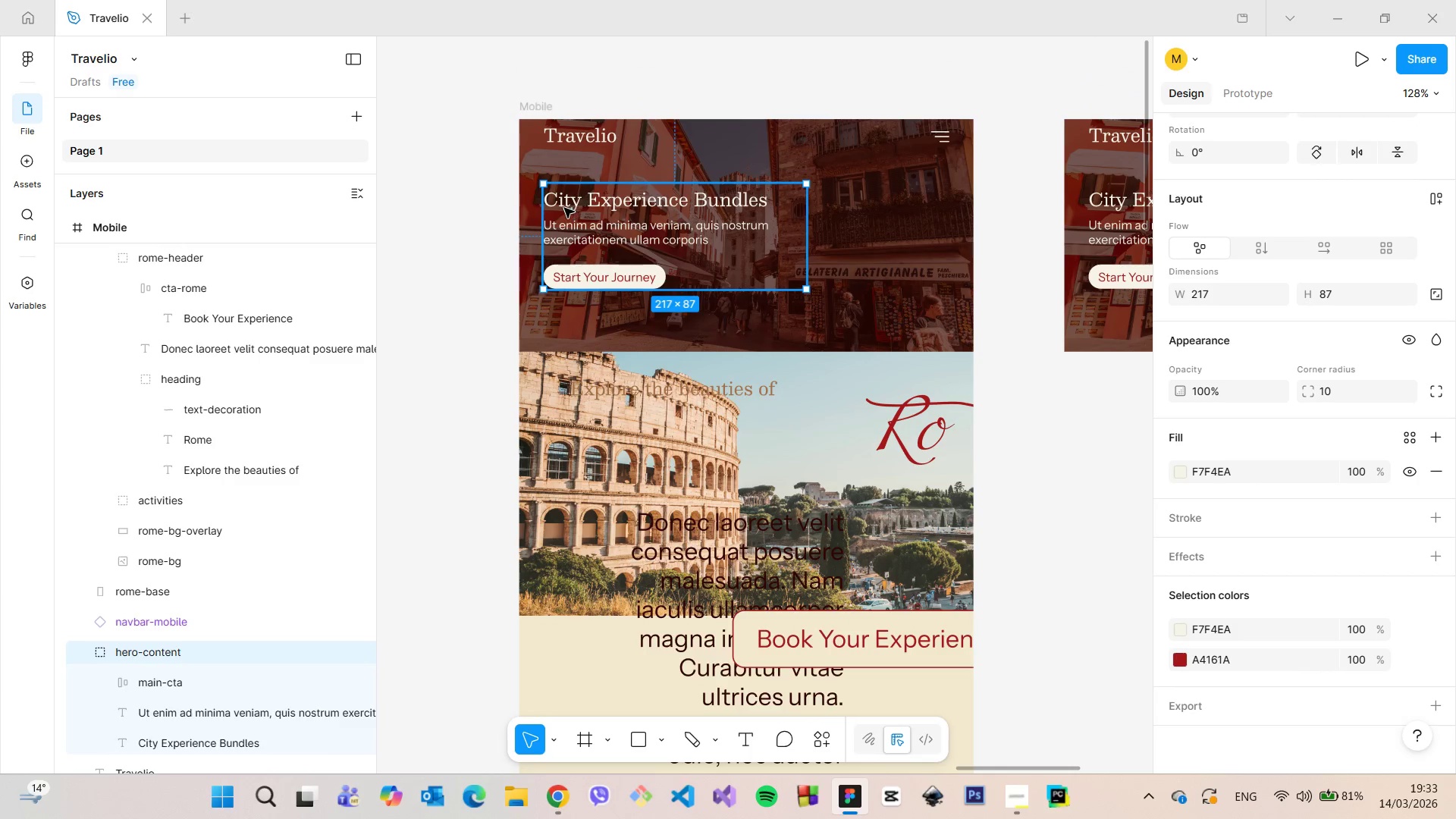 
hold_key(key=AltLeft, duration=0.62)
 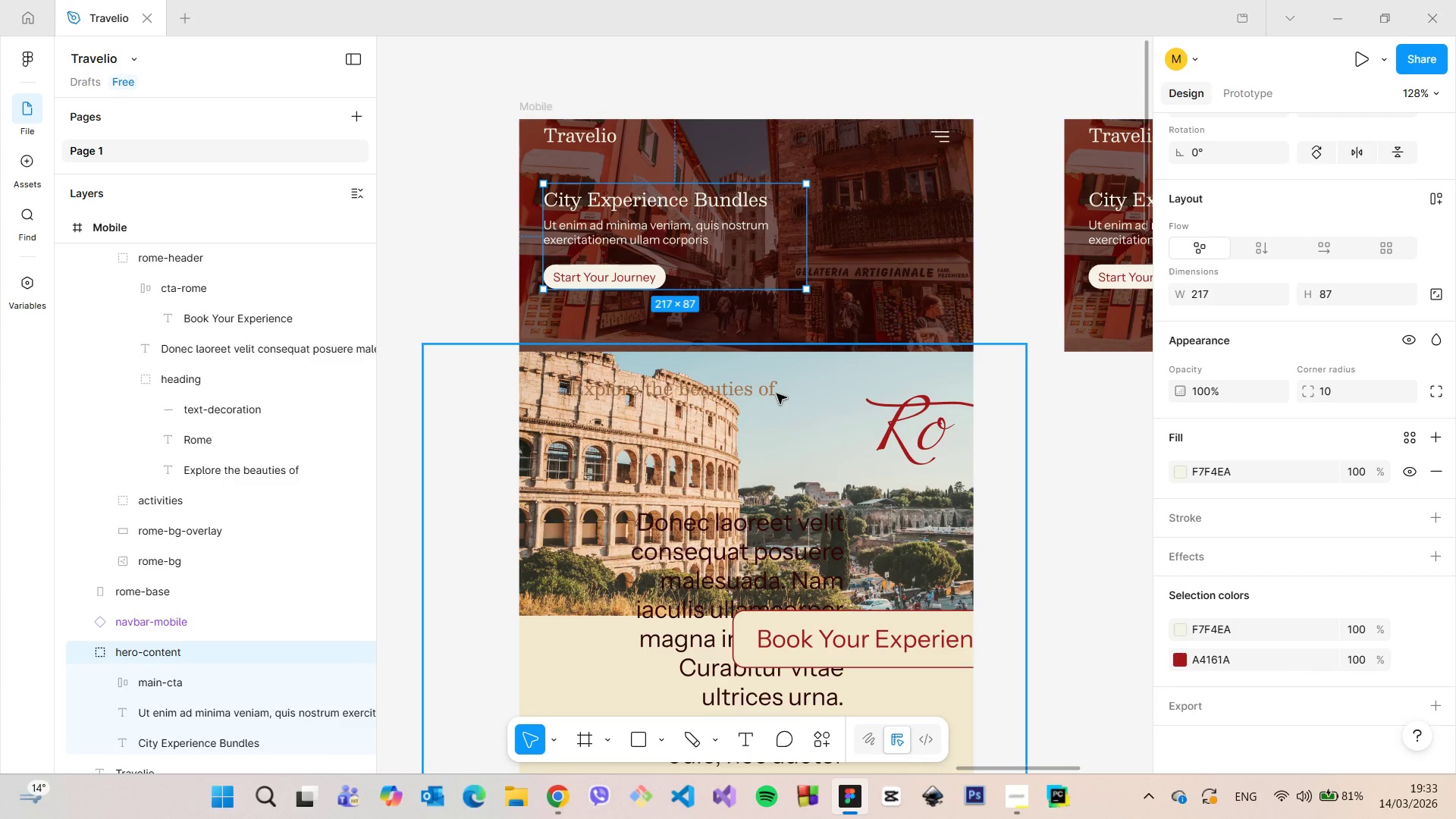 
double_click([765, 389])
 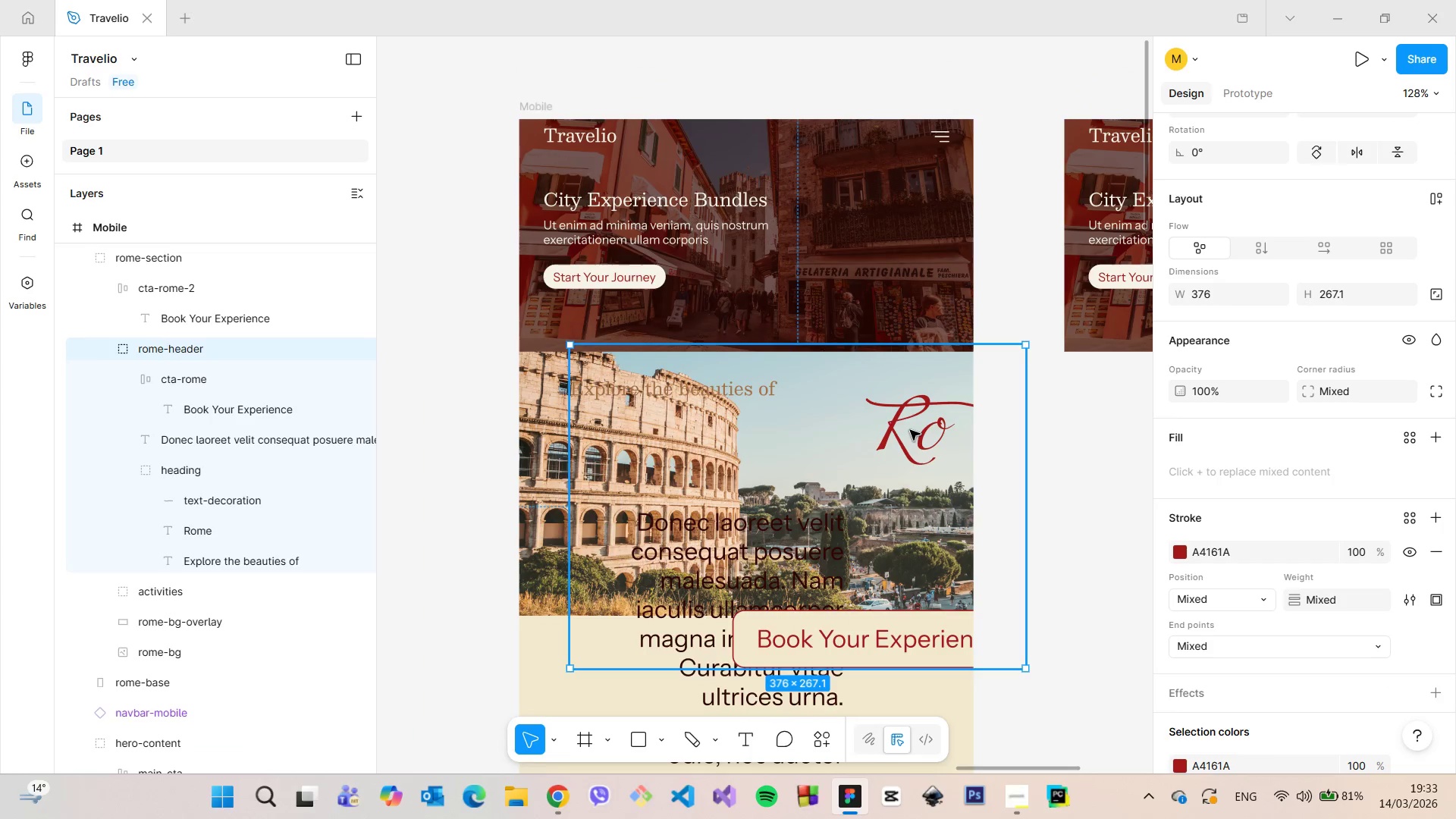 
double_click([910, 430])
 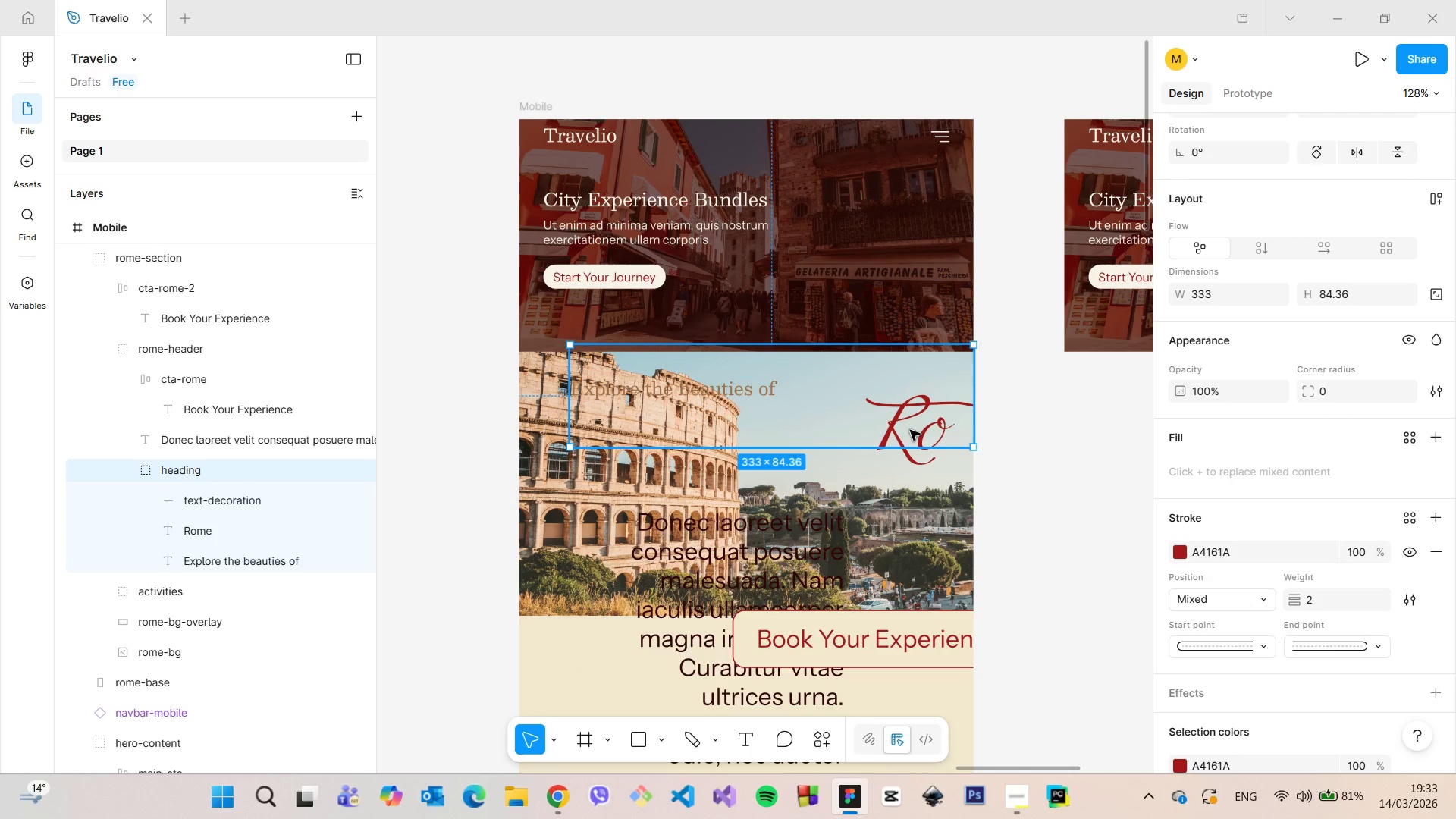 
double_click([910, 430])
 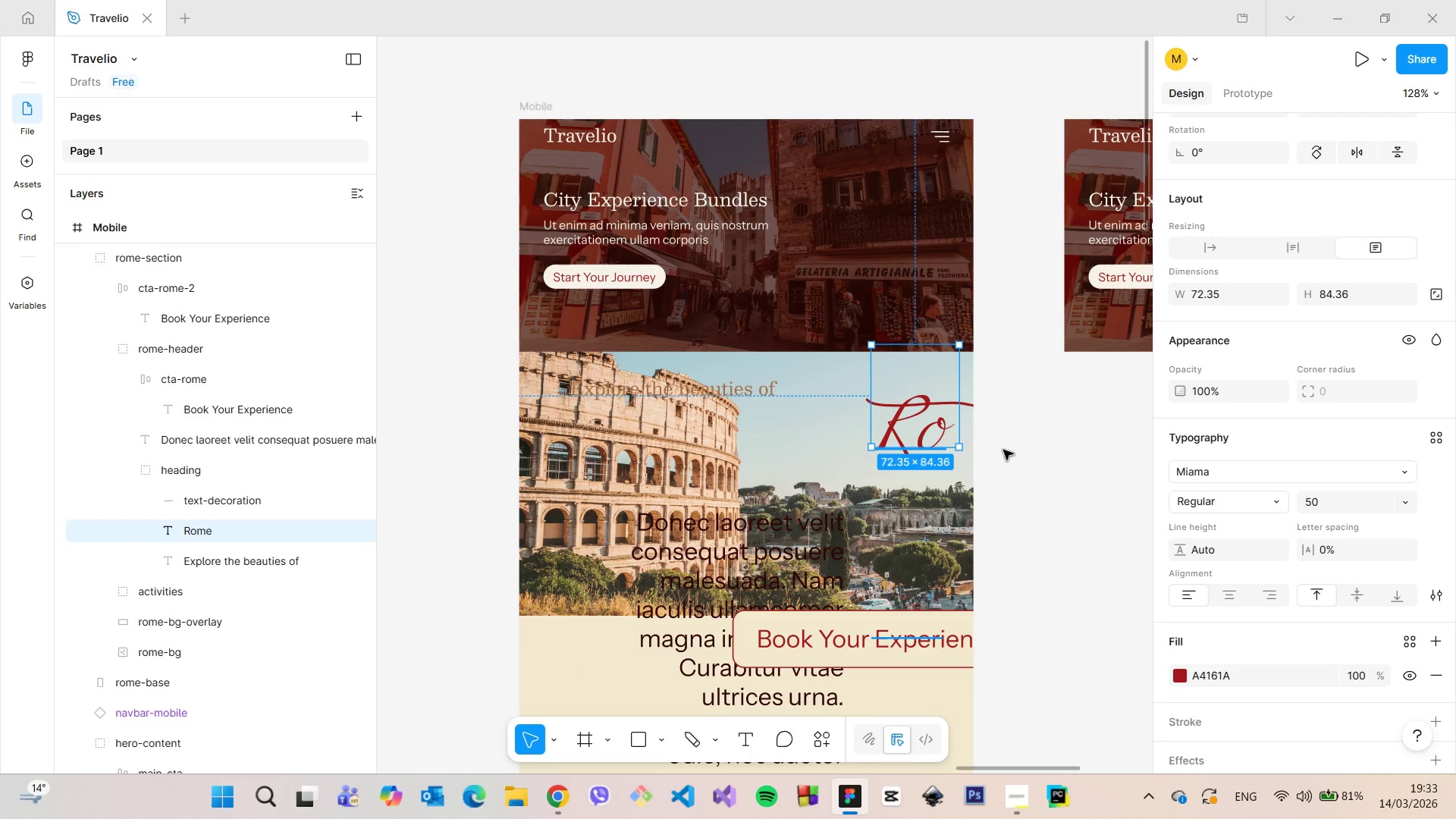 
left_click([1317, 501])
 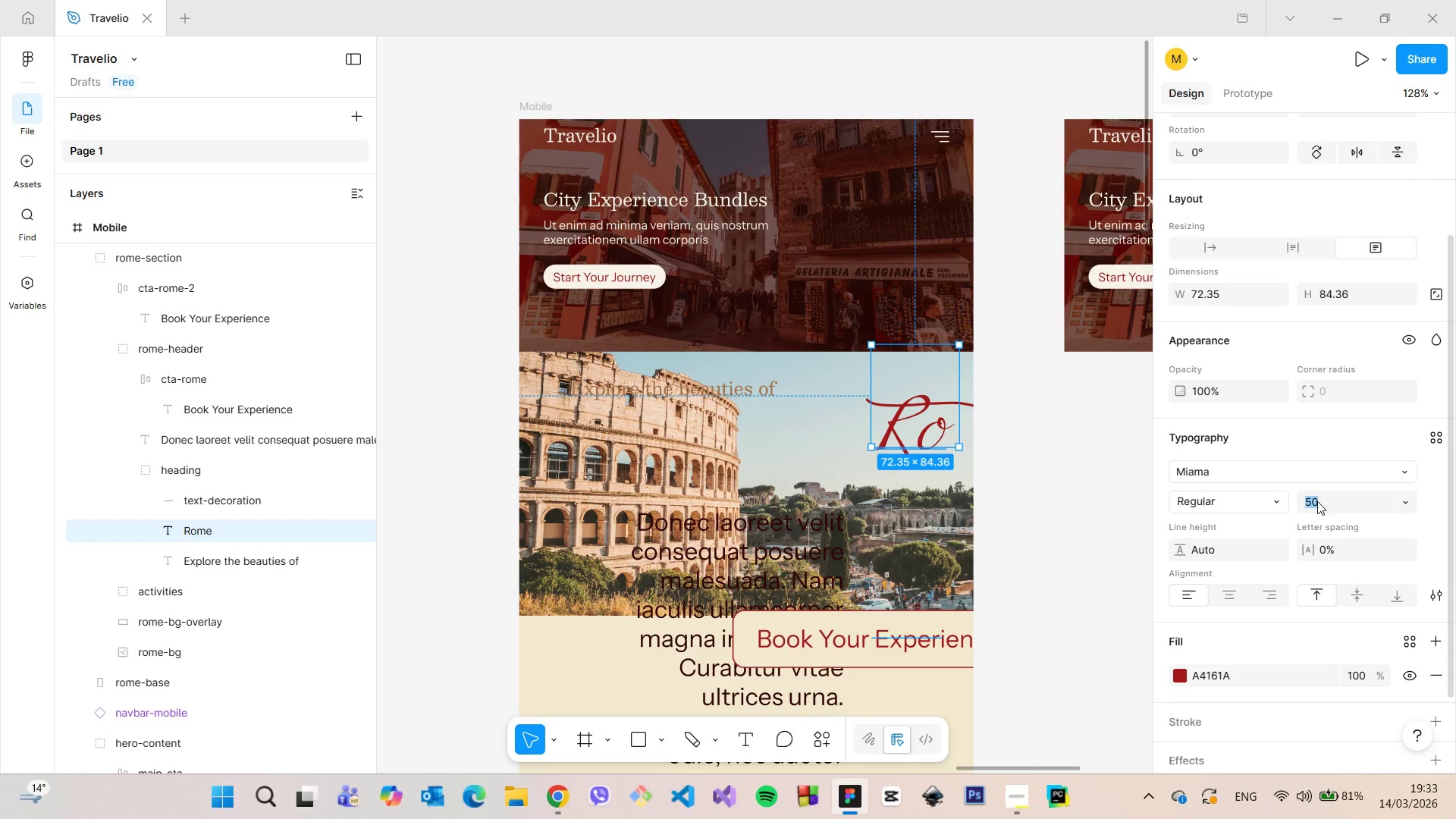 
type(20)
 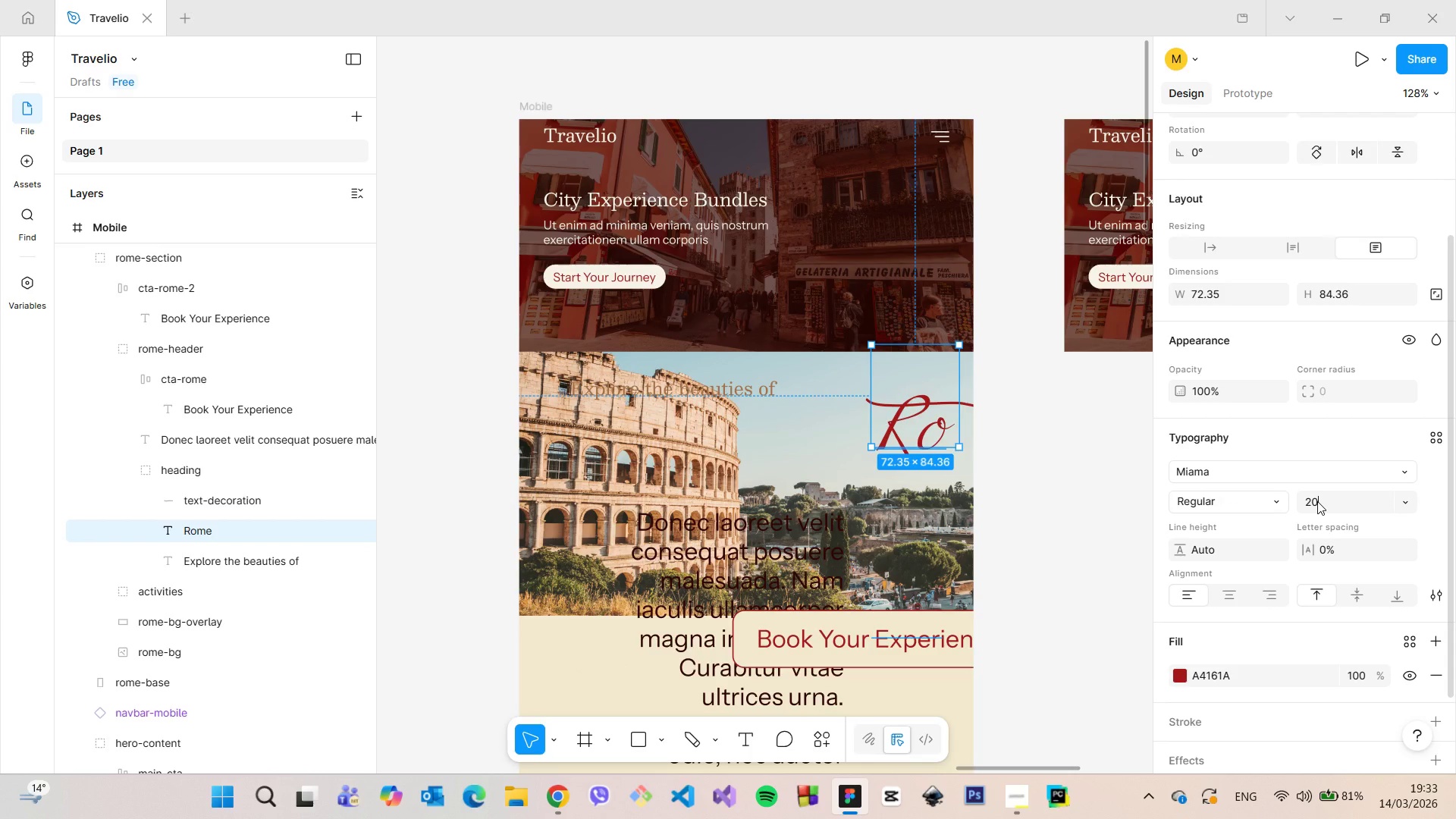 
key(Enter)
 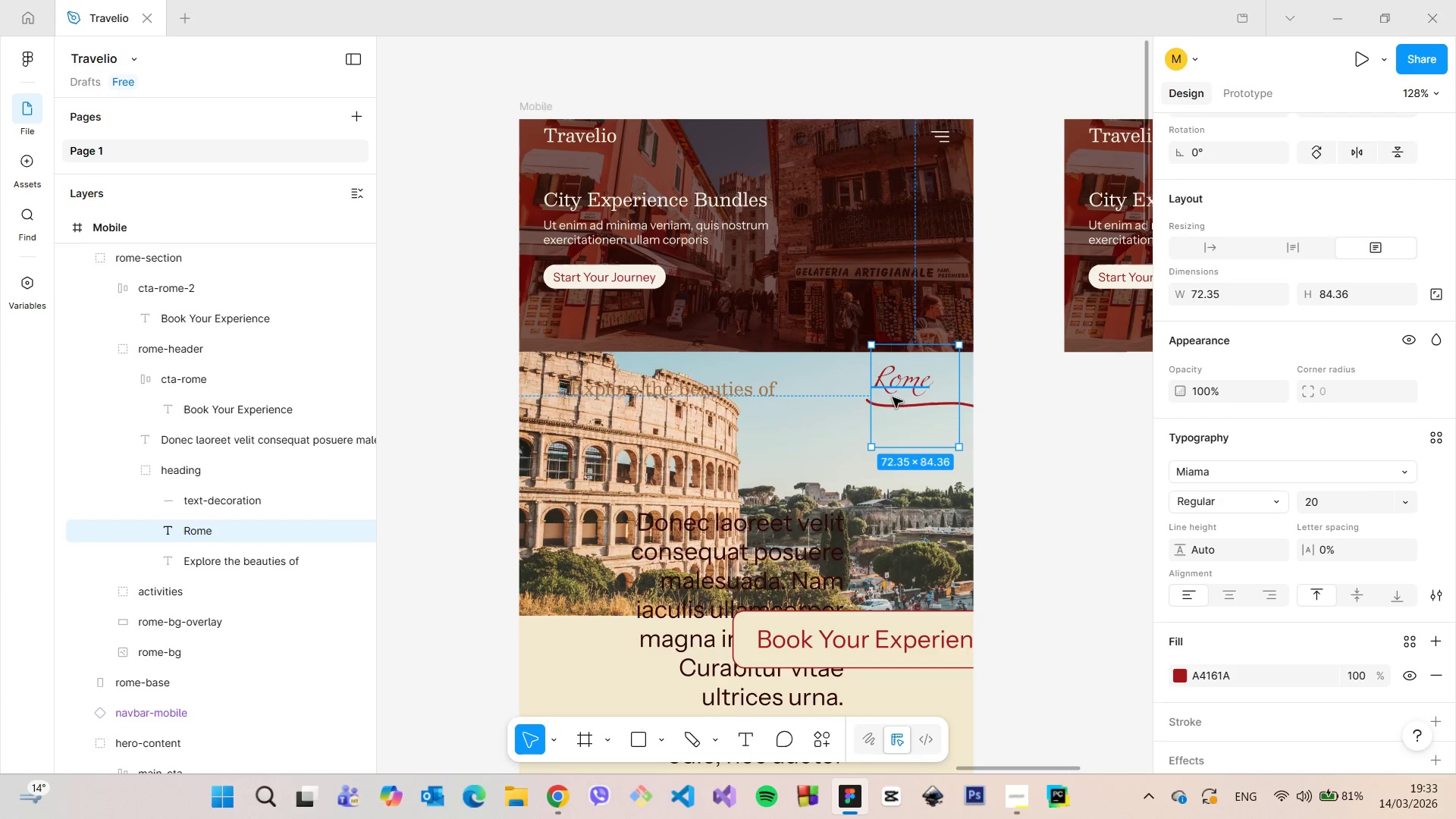 
left_click([906, 404])
 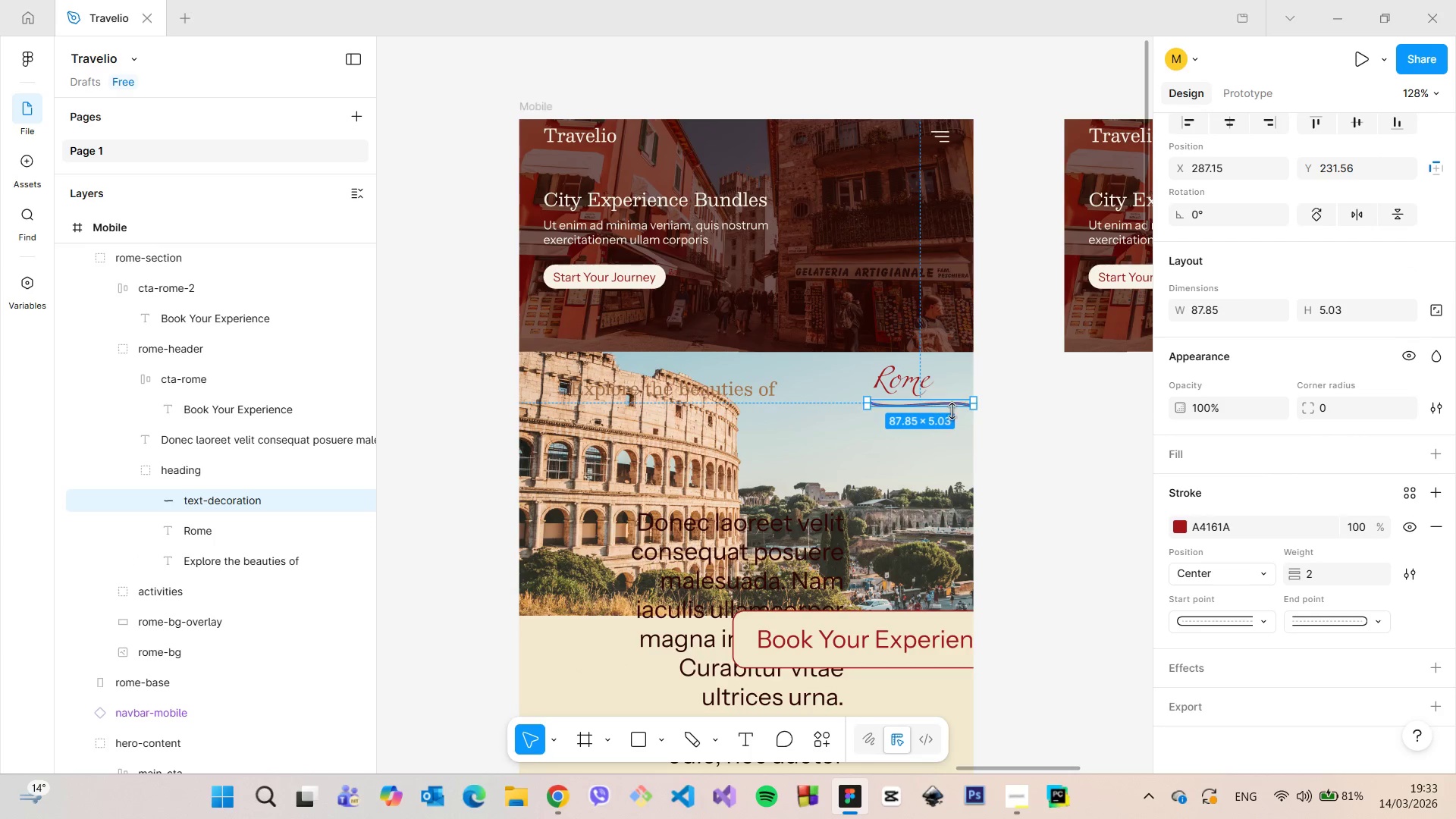 
hold_key(key=ShiftLeft, duration=1.5)
 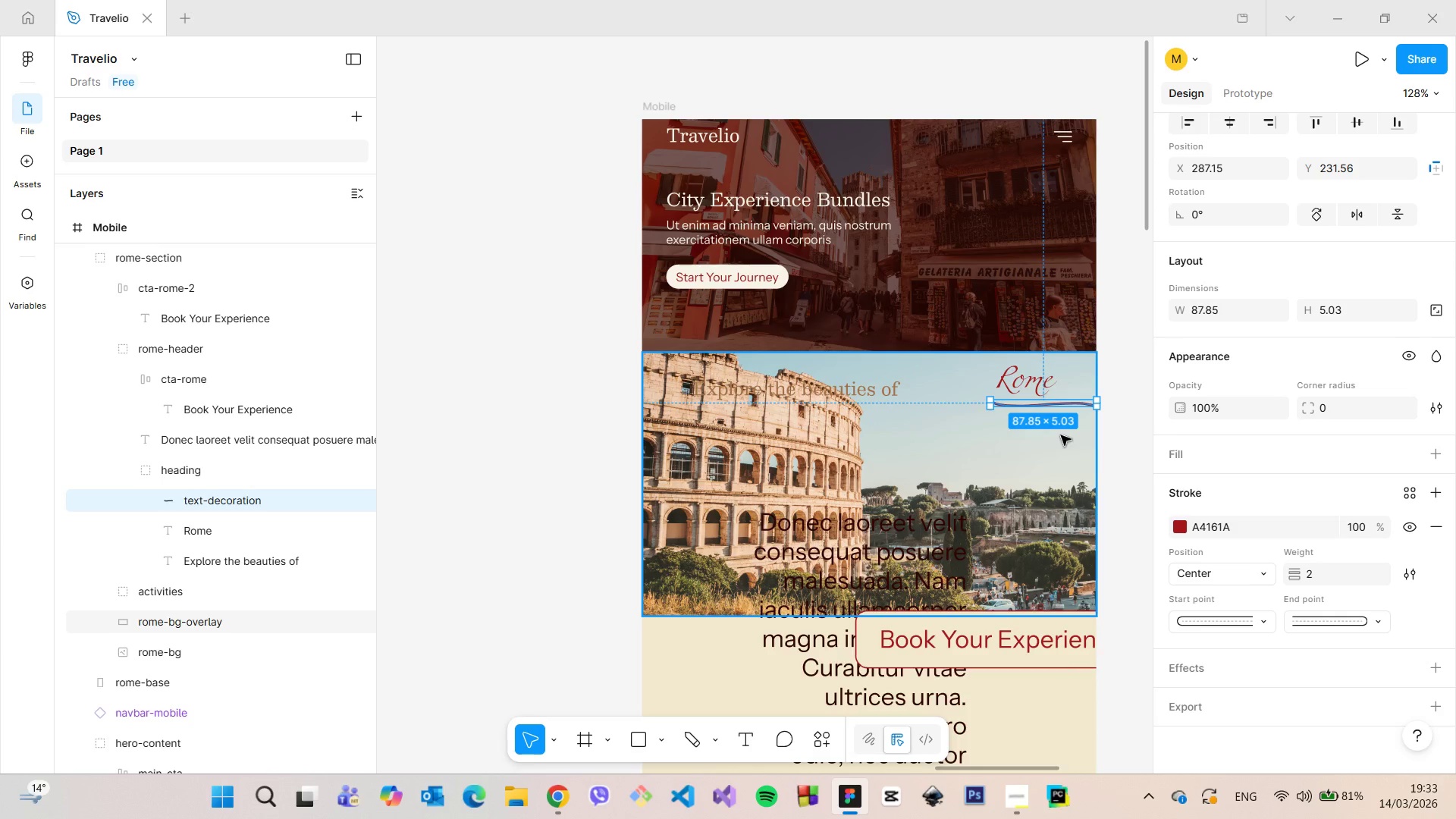 
hold_key(key=ShiftLeft, duration=0.62)
 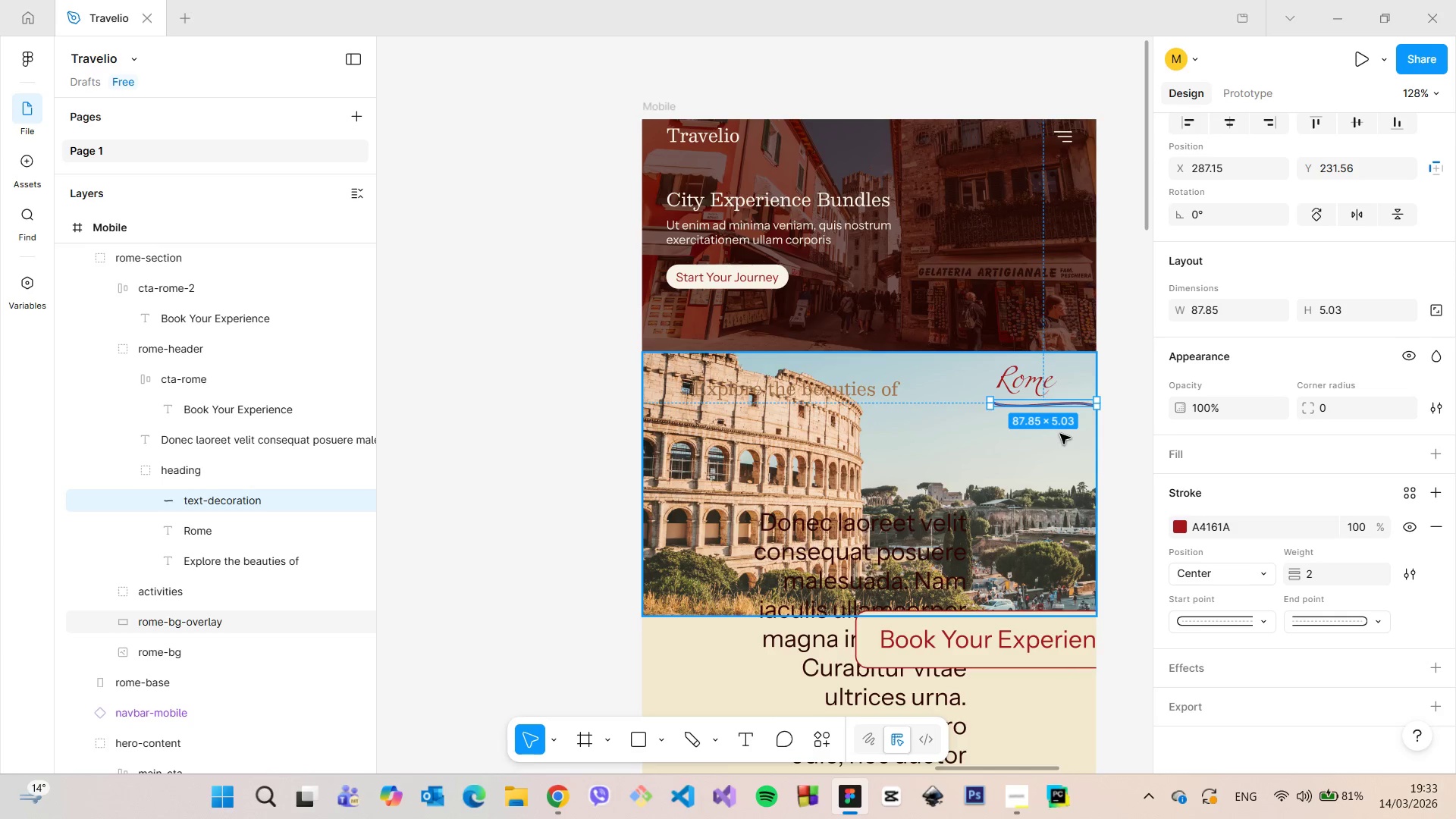 
scroll: coordinate [966, 406], scroll_direction: up, amount: 2.0
 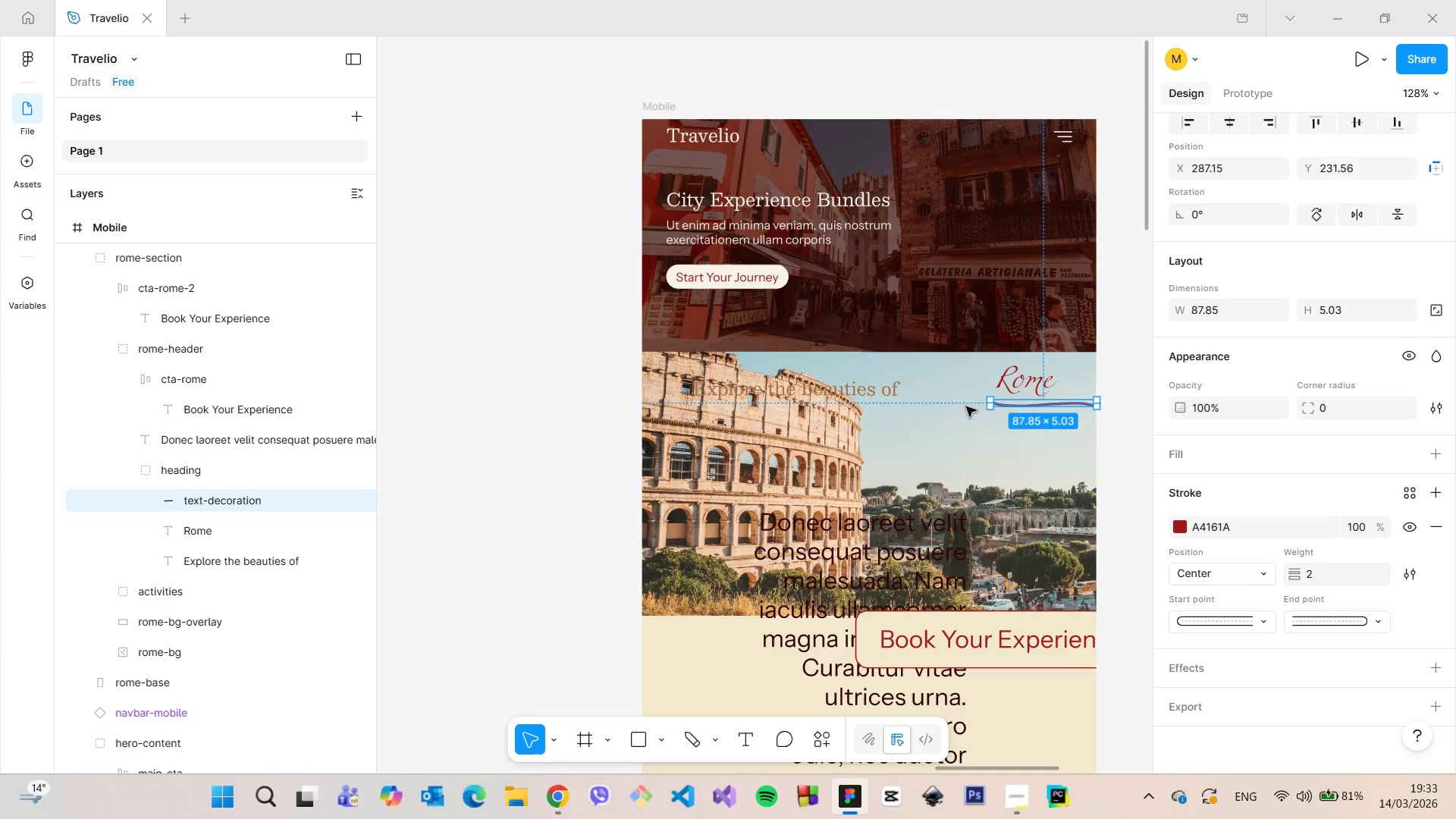 
scroll: coordinate [1055, 432], scroll_direction: down, amount: 19.0
 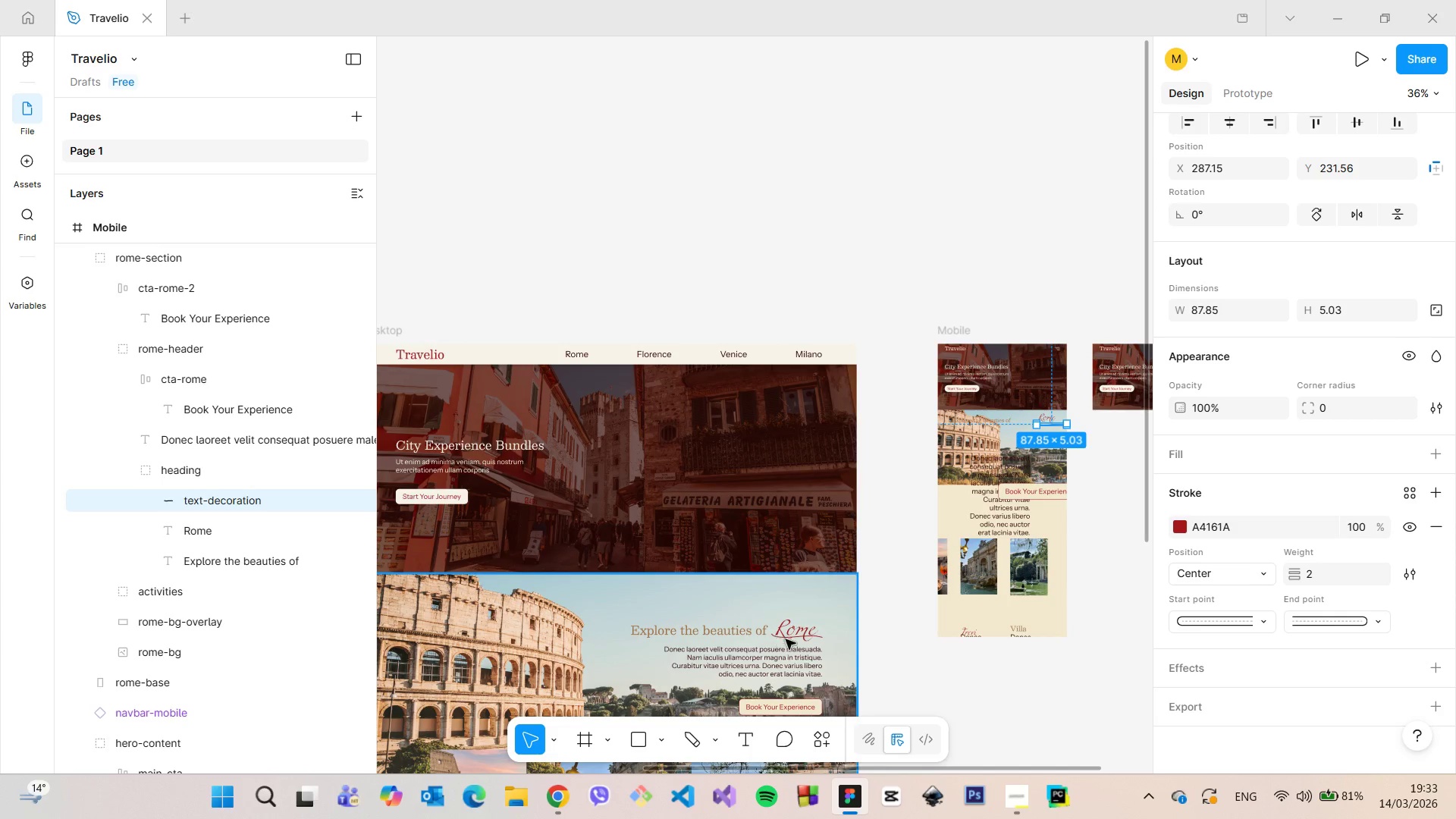 
wait(5.38)
 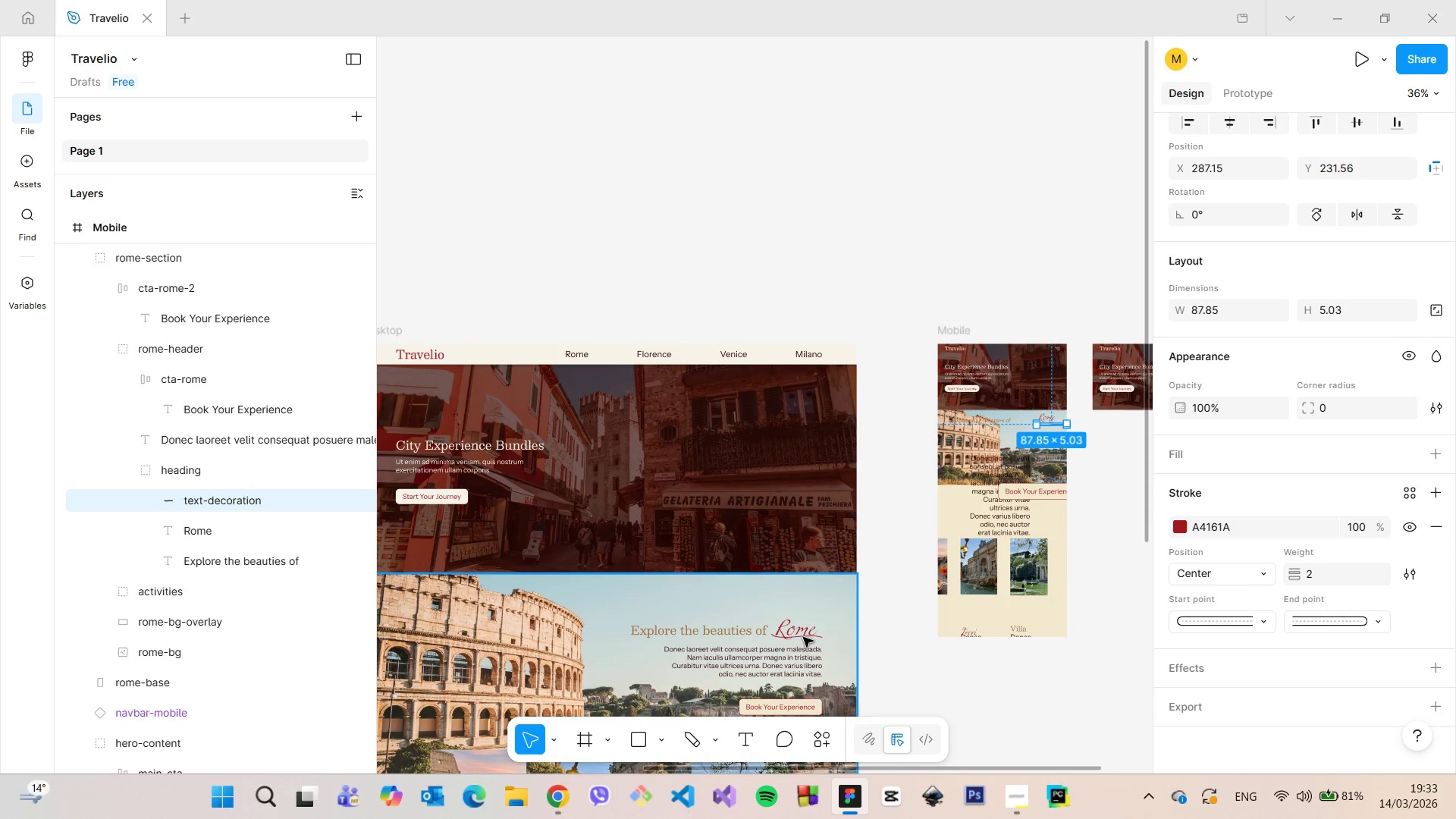 
scroll: coordinate [937, 406], scroll_direction: up, amount: 24.0
 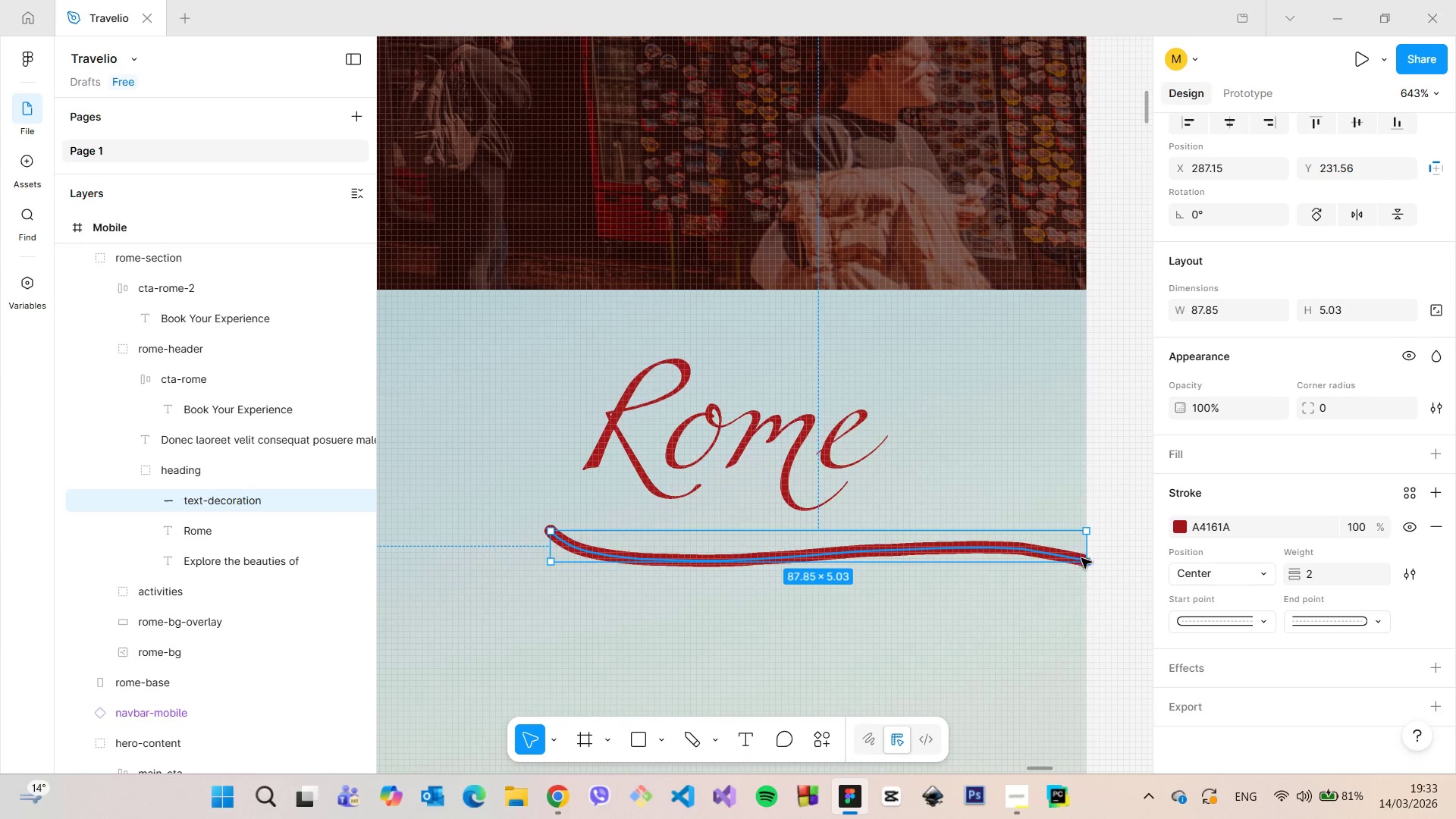 
hold_key(key=ShiftLeft, duration=1.5)
left_click_drag(start_coordinate=[1087, 563], to_coordinate=[849, 547])
 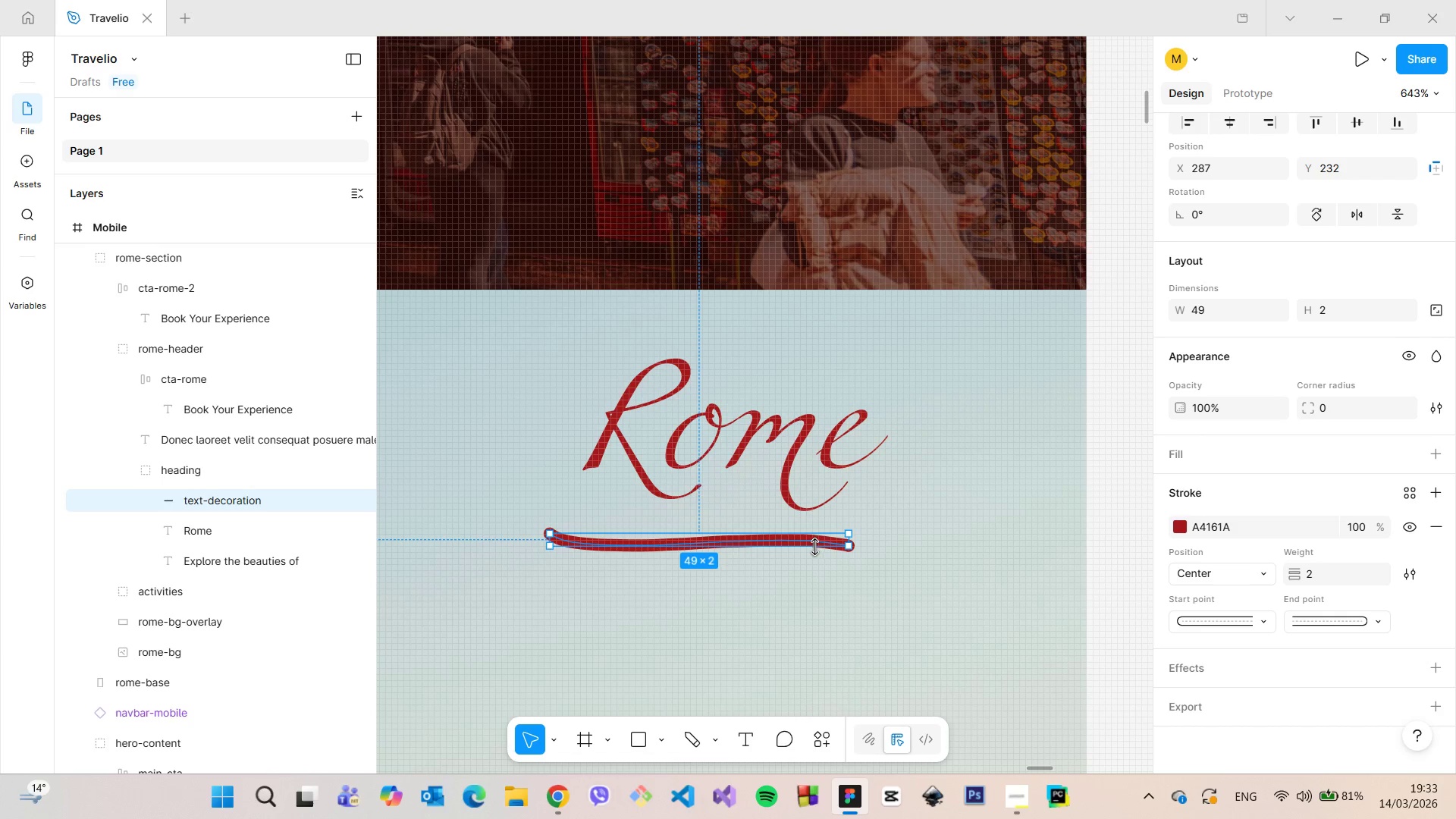 
hold_key(key=ShiftLeft, duration=1.51)
 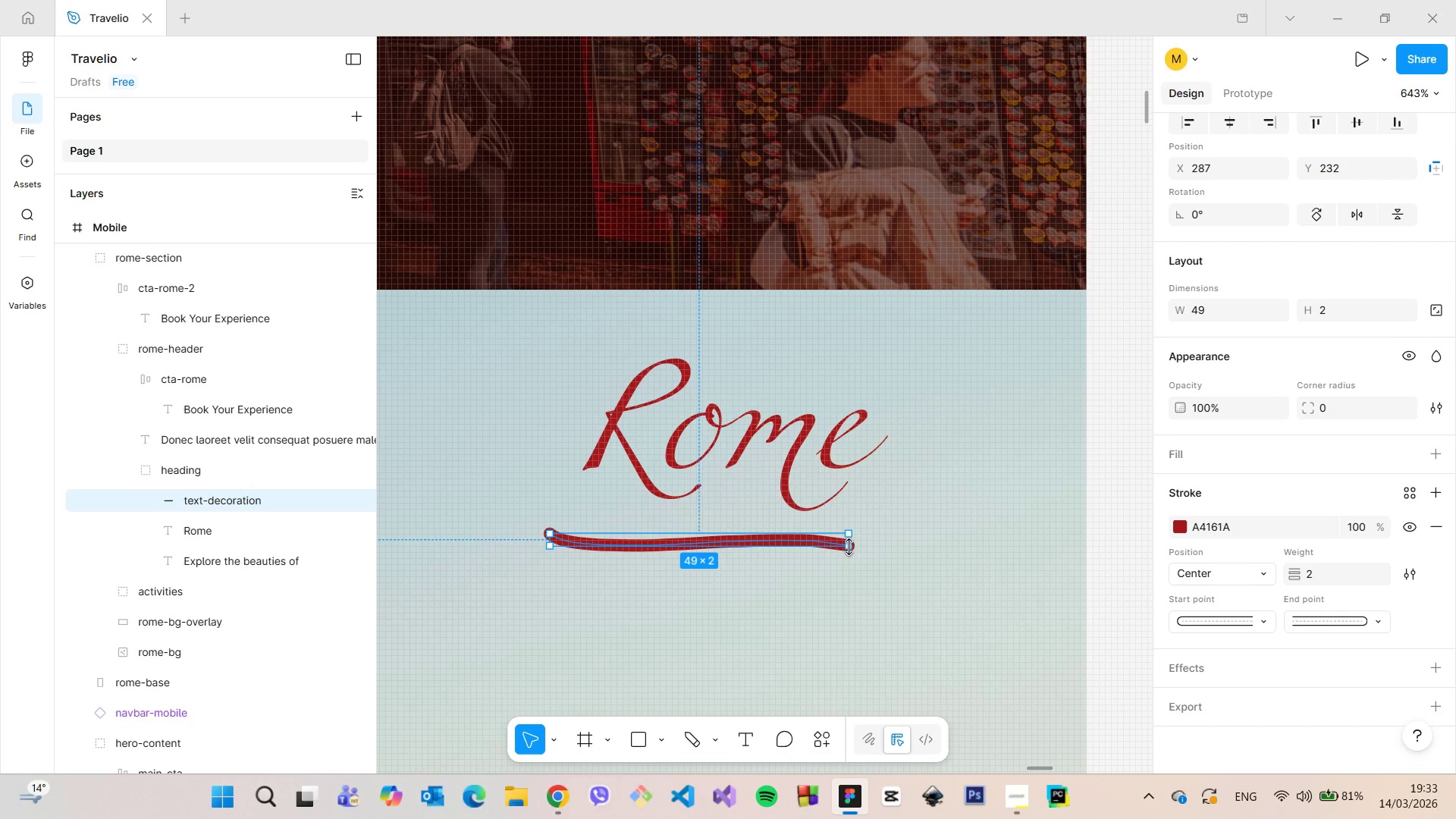 
hold_key(key=ShiftLeft, duration=0.48)
 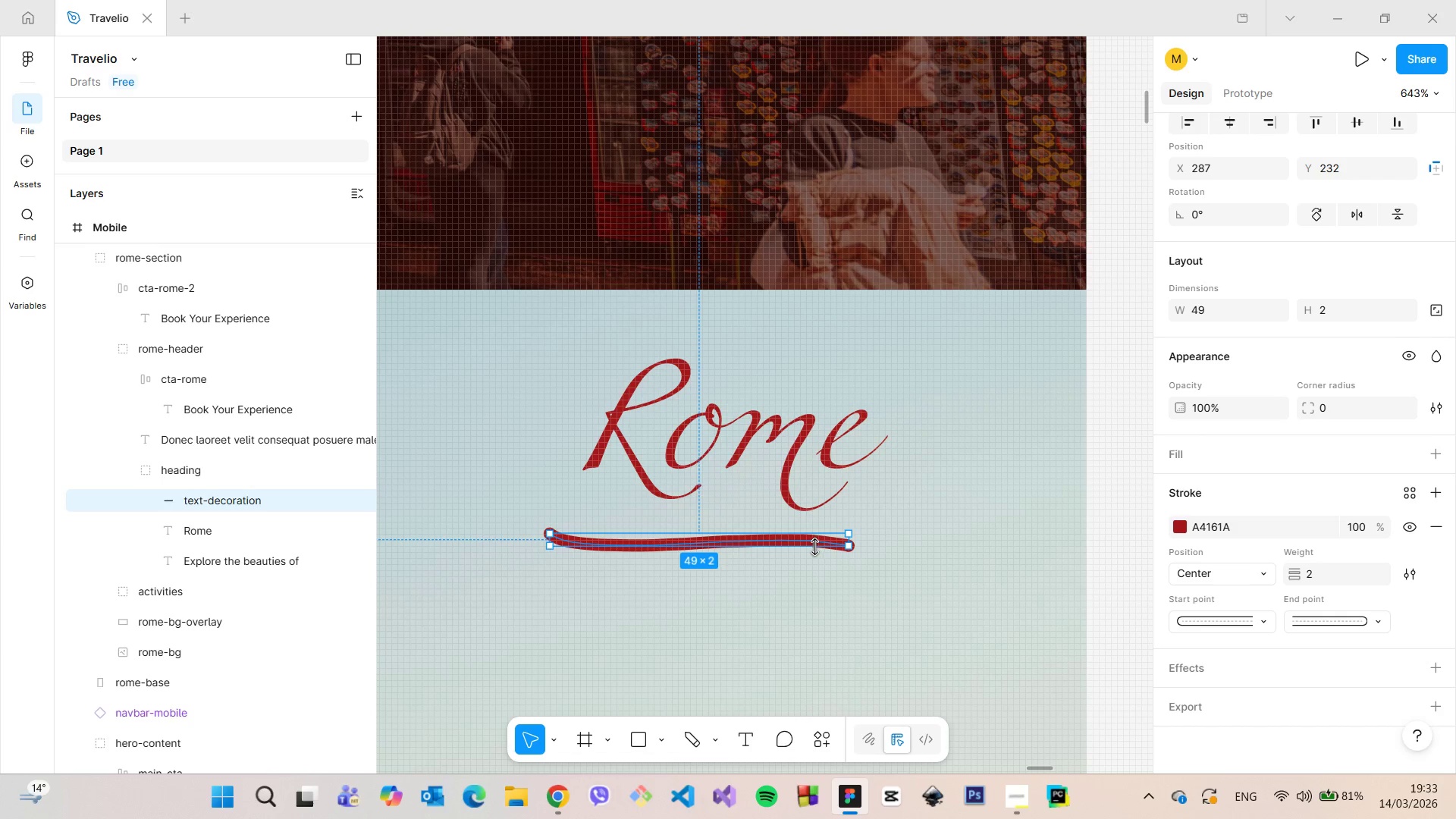 
left_click([1331, 573])
 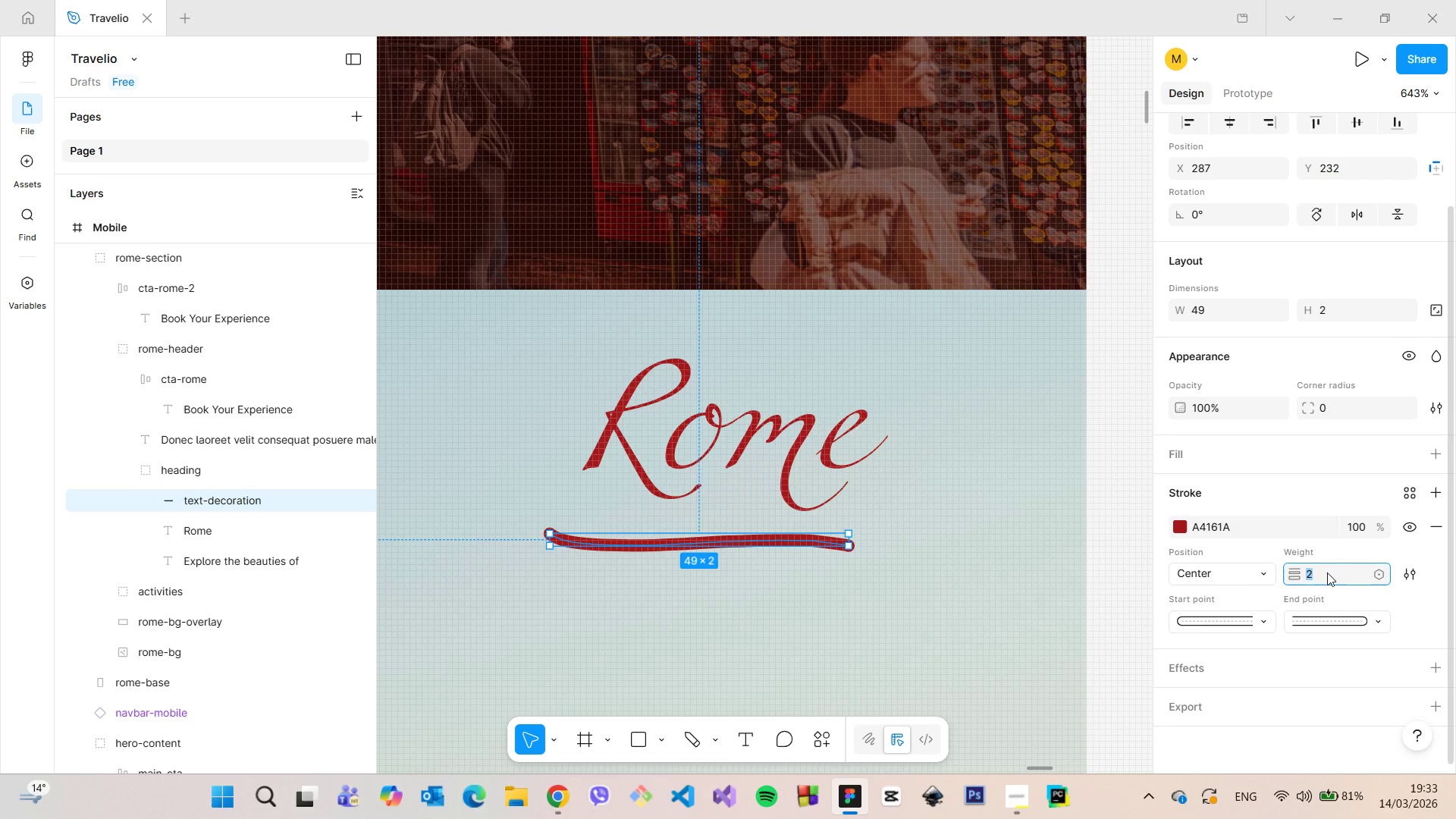 
key(1)
 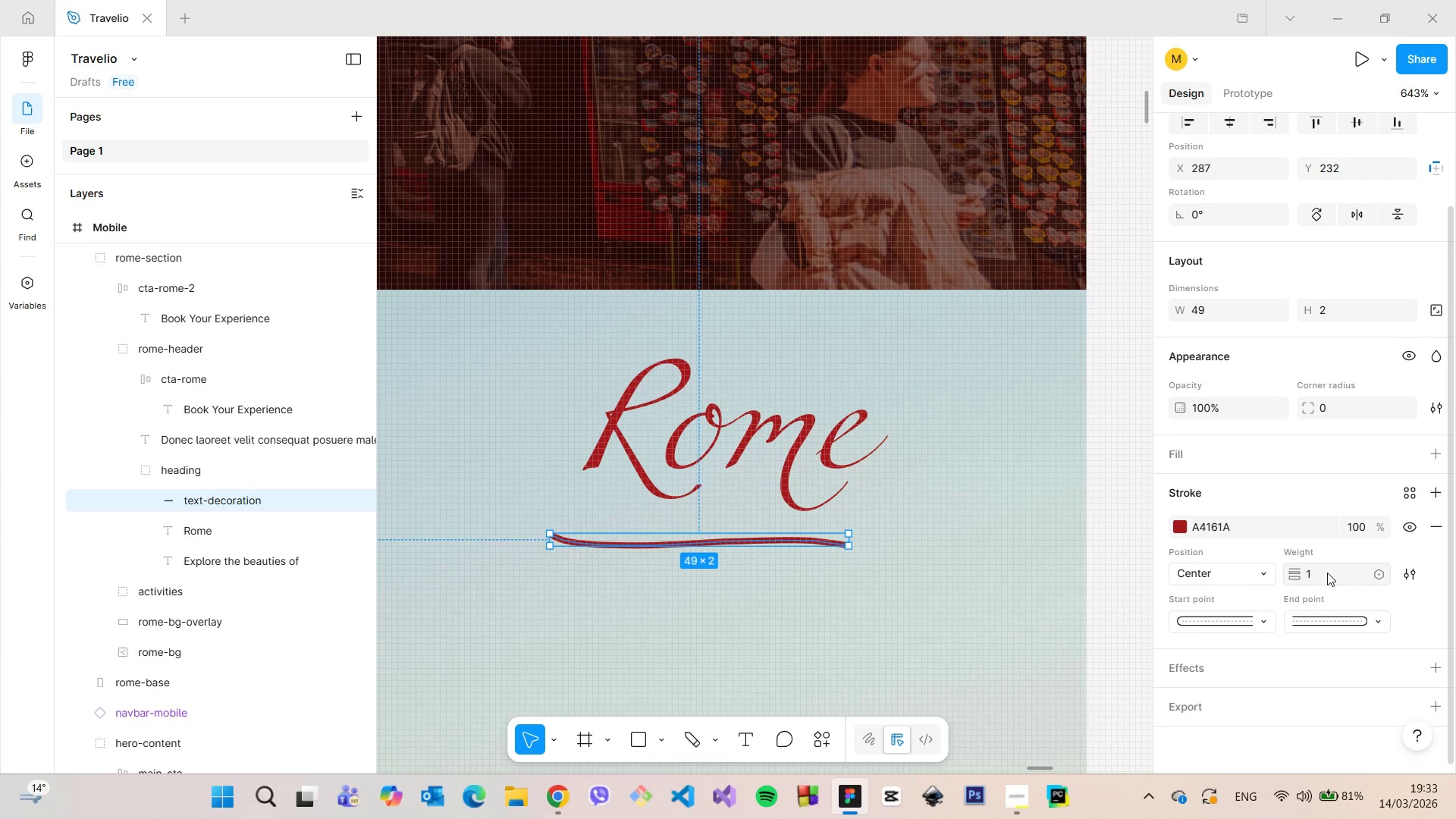 
key(Enter)
 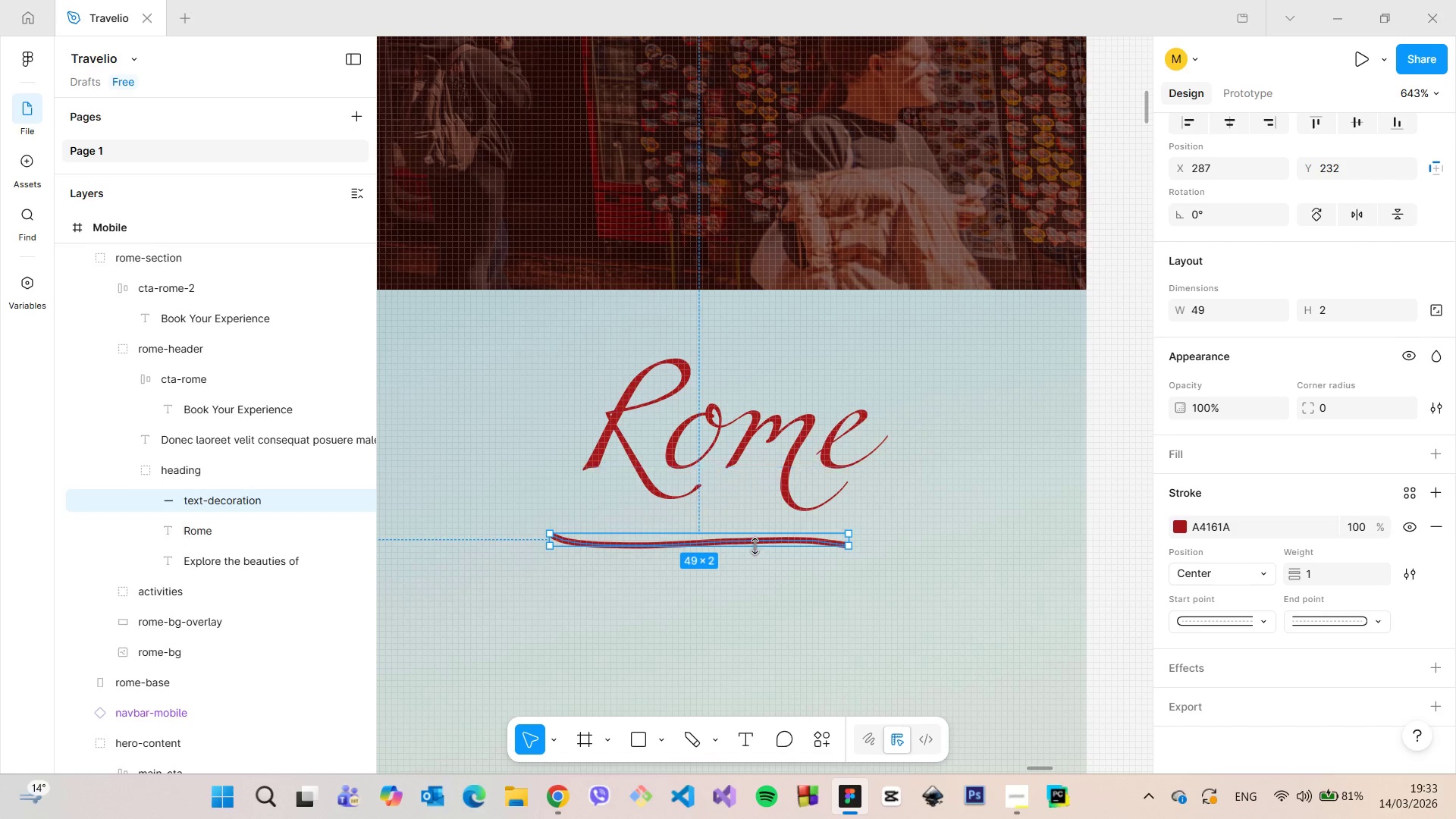 
left_click_drag(start_coordinate=[754, 544], to_coordinate=[775, 482])
 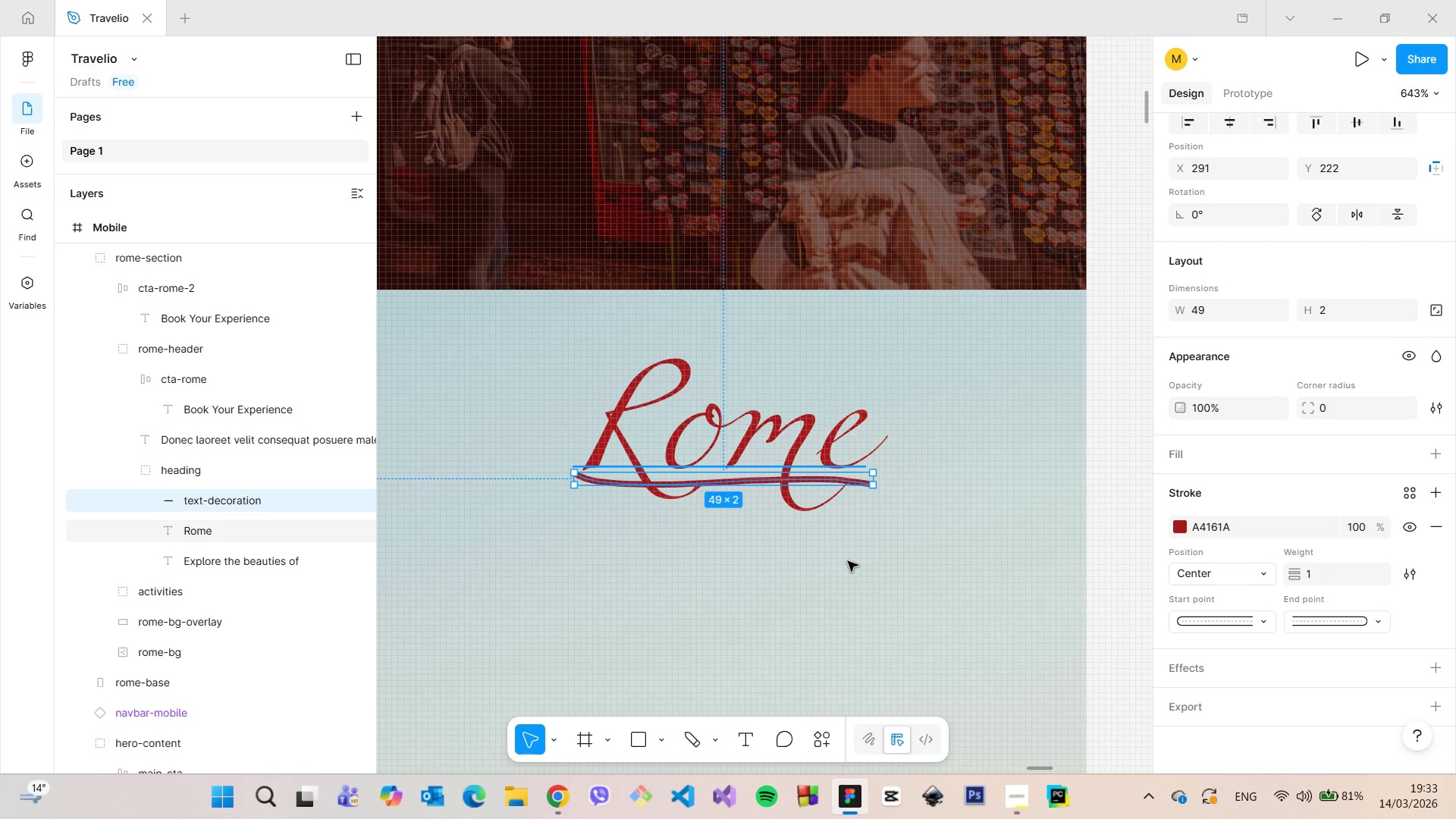 
left_click([848, 561])
 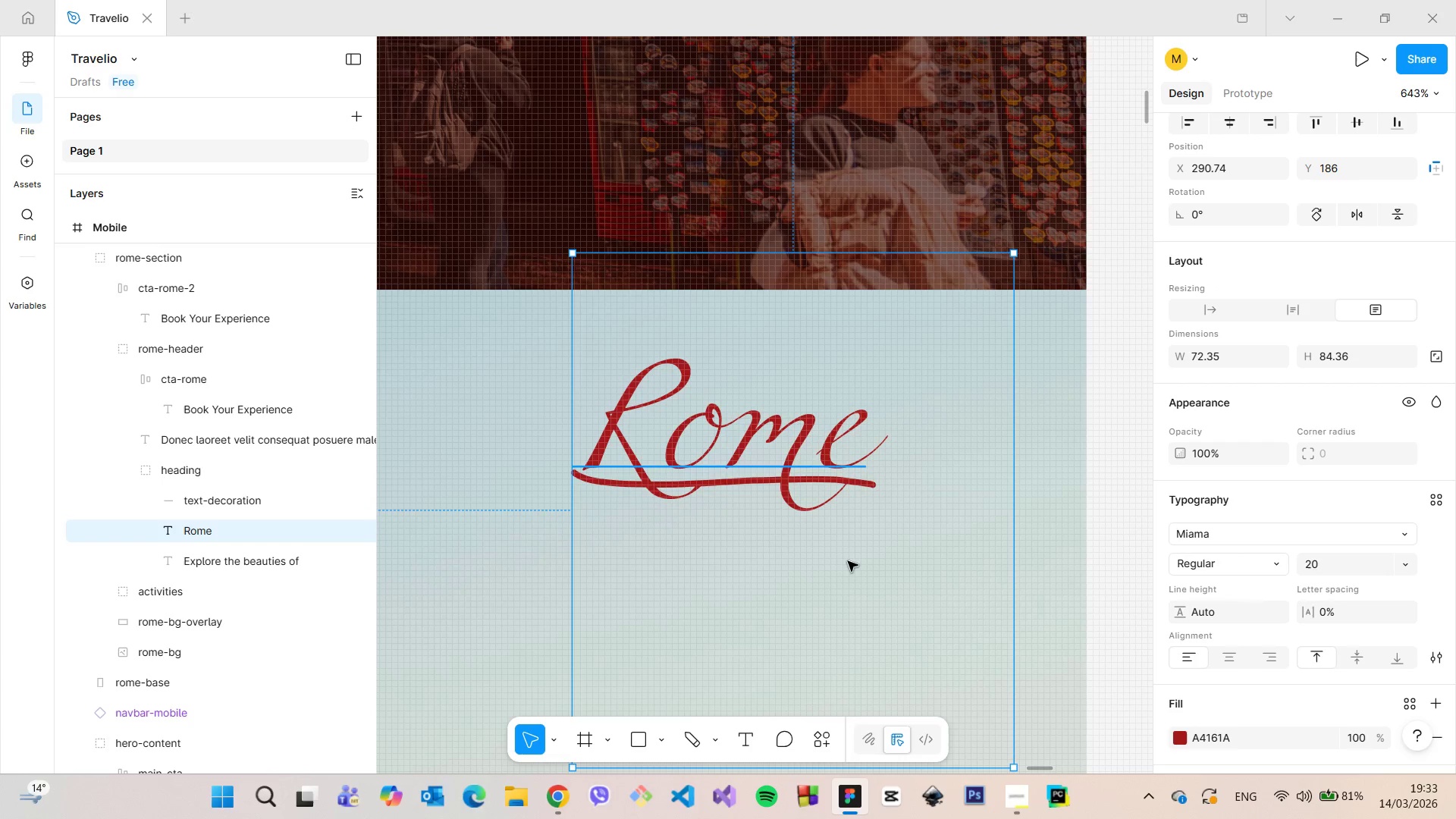 
scroll: coordinate [942, 586], scroll_direction: down, amount: 32.0
 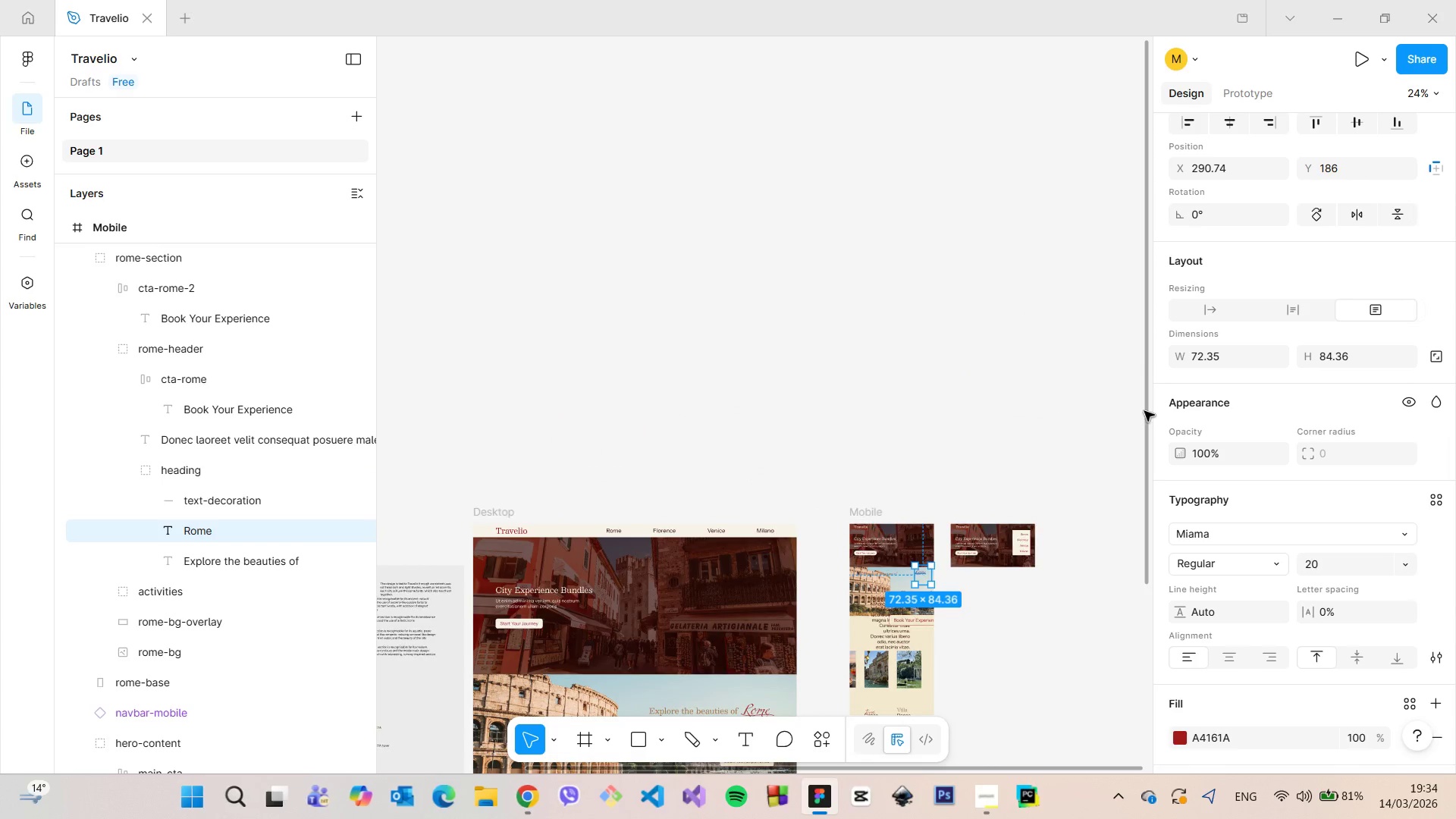 
left_click_drag(start_coordinate=[1144, 411], to_coordinate=[1131, 461])
 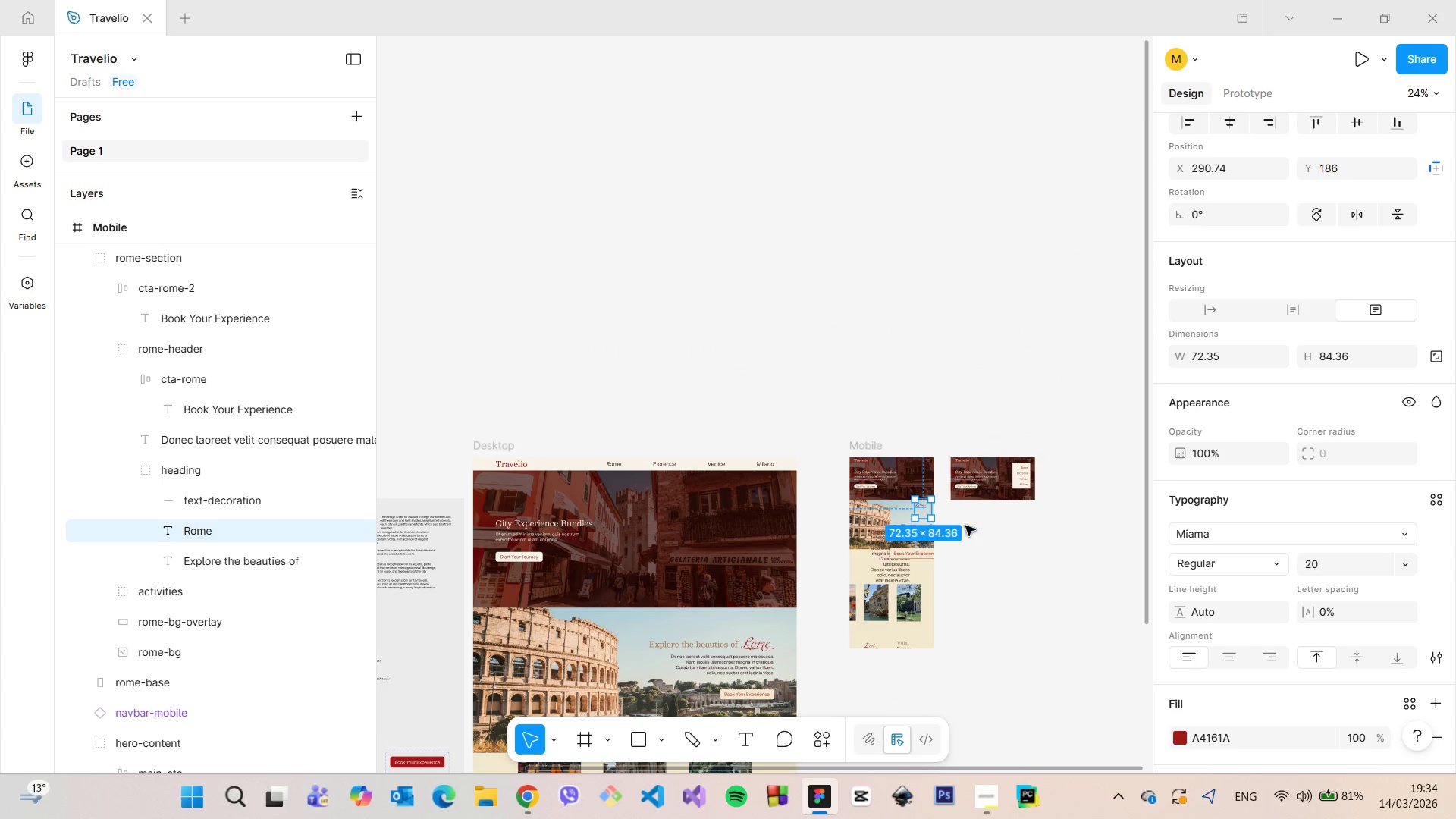 
scroll: coordinate [821, 398], scroll_direction: up, amount: 30.0
 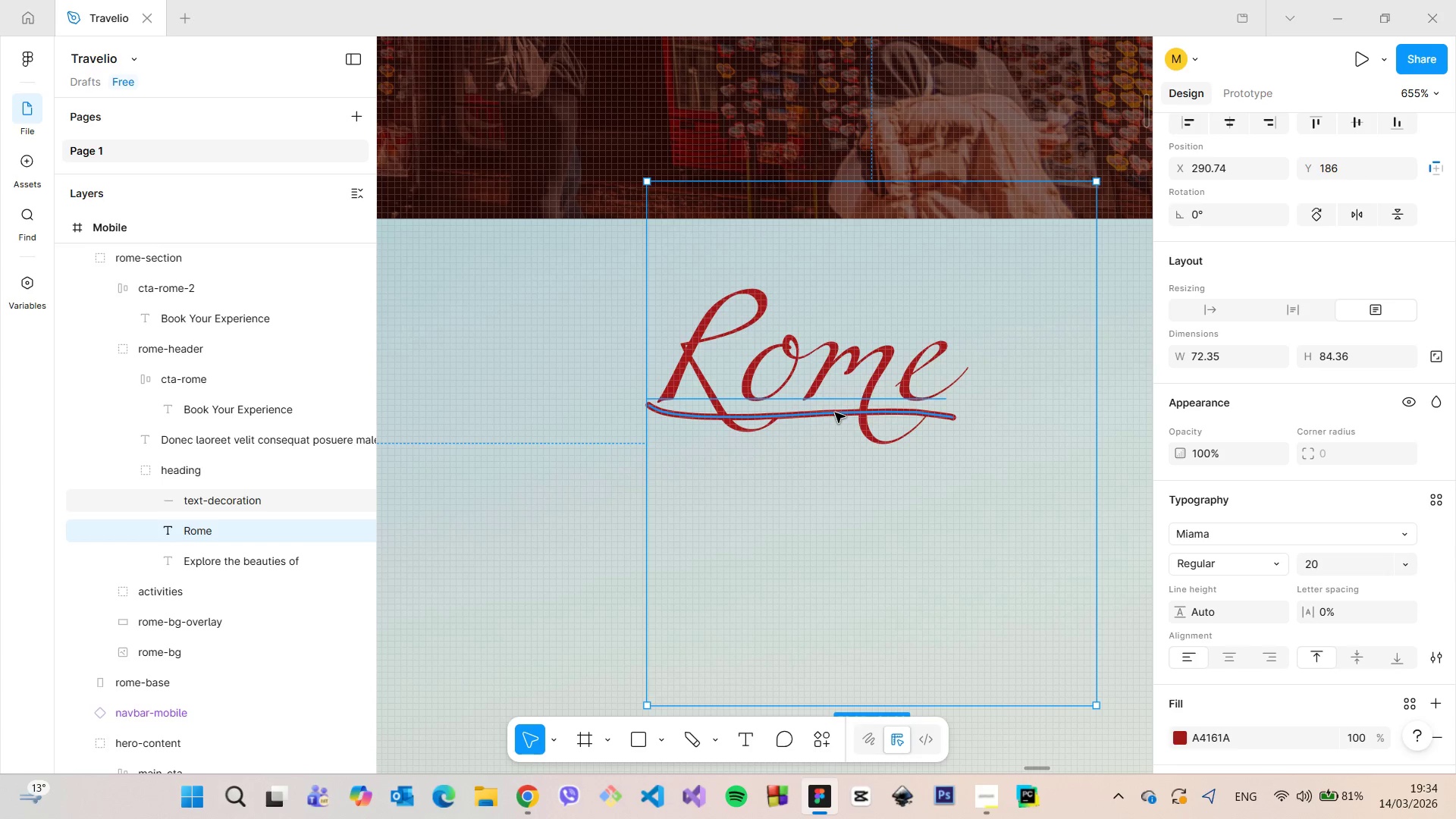 
left_click([835, 413])
 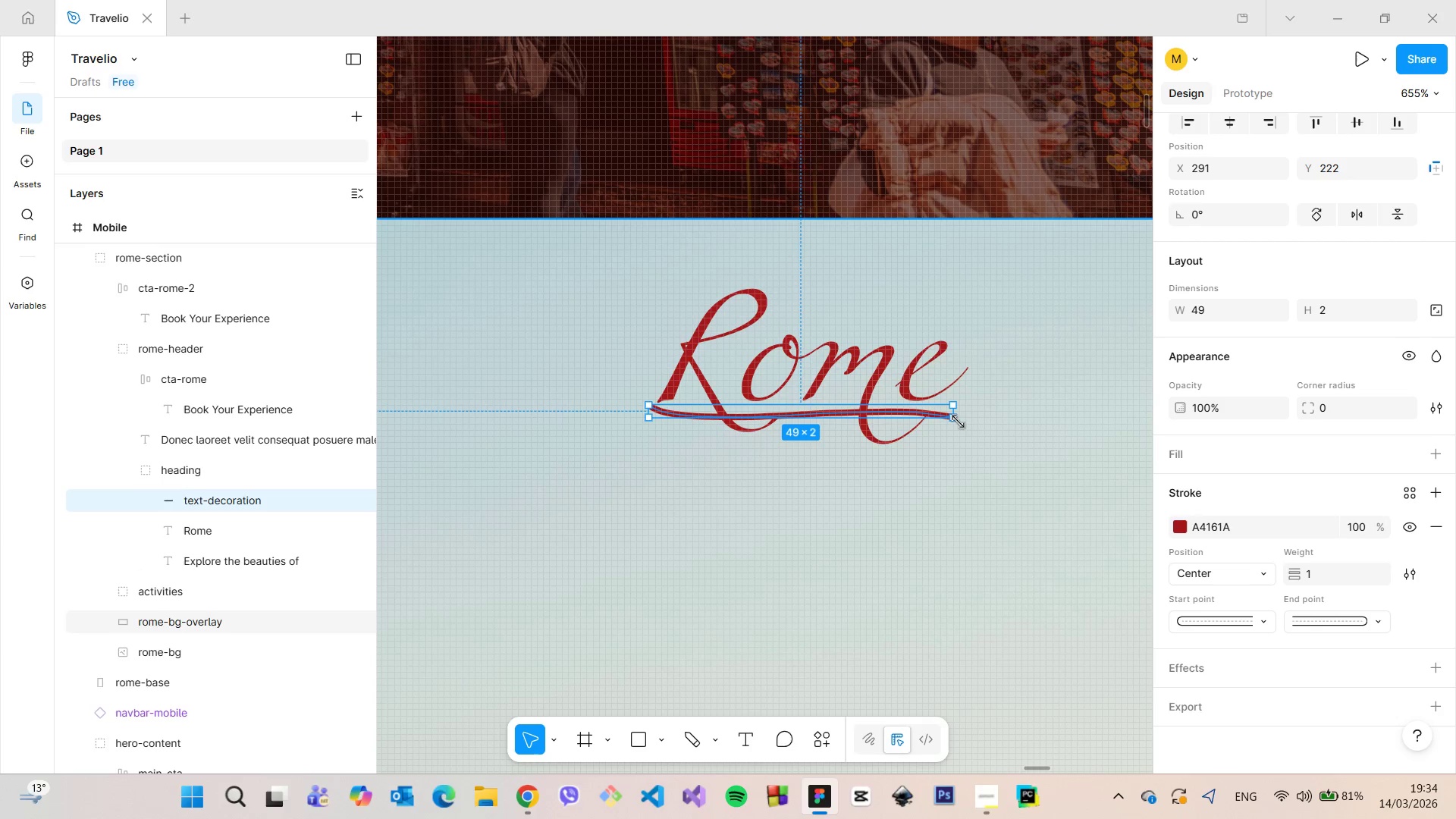 
left_click_drag(start_coordinate=[956, 422], to_coordinate=[980, 428])
 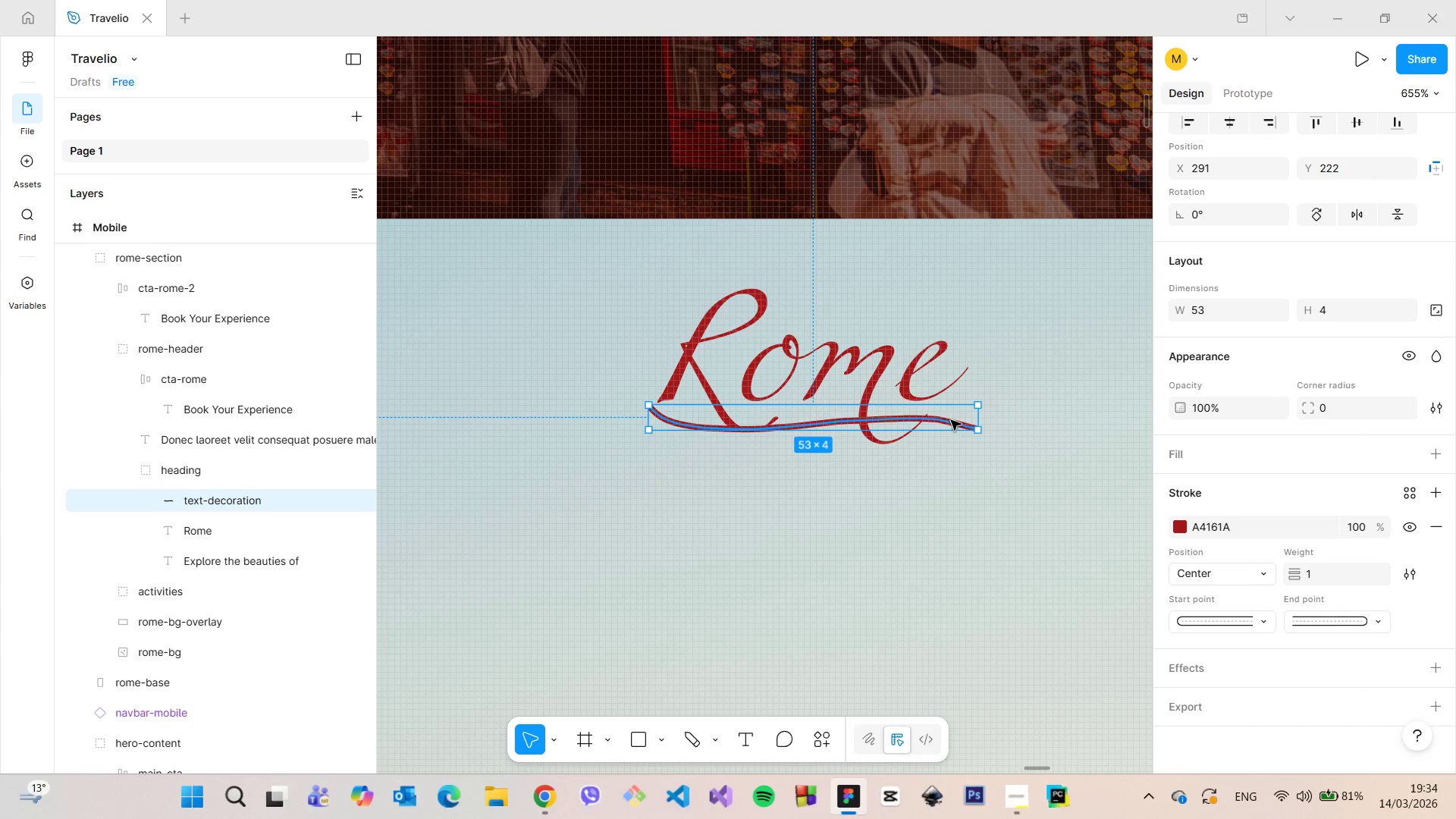 
left_click_drag(start_coordinate=[951, 420], to_coordinate=[951, 406])
 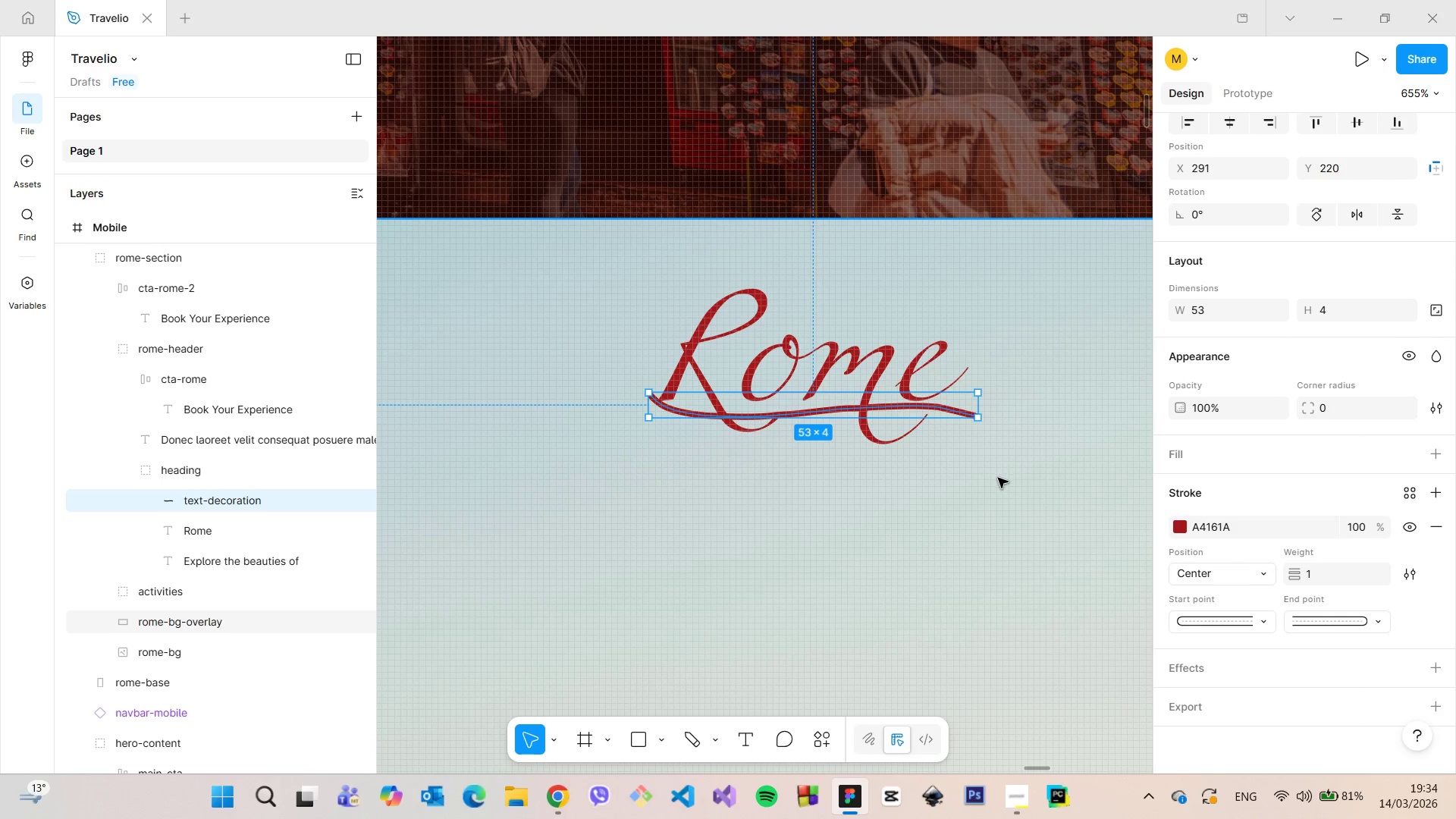 
left_click([998, 478])
 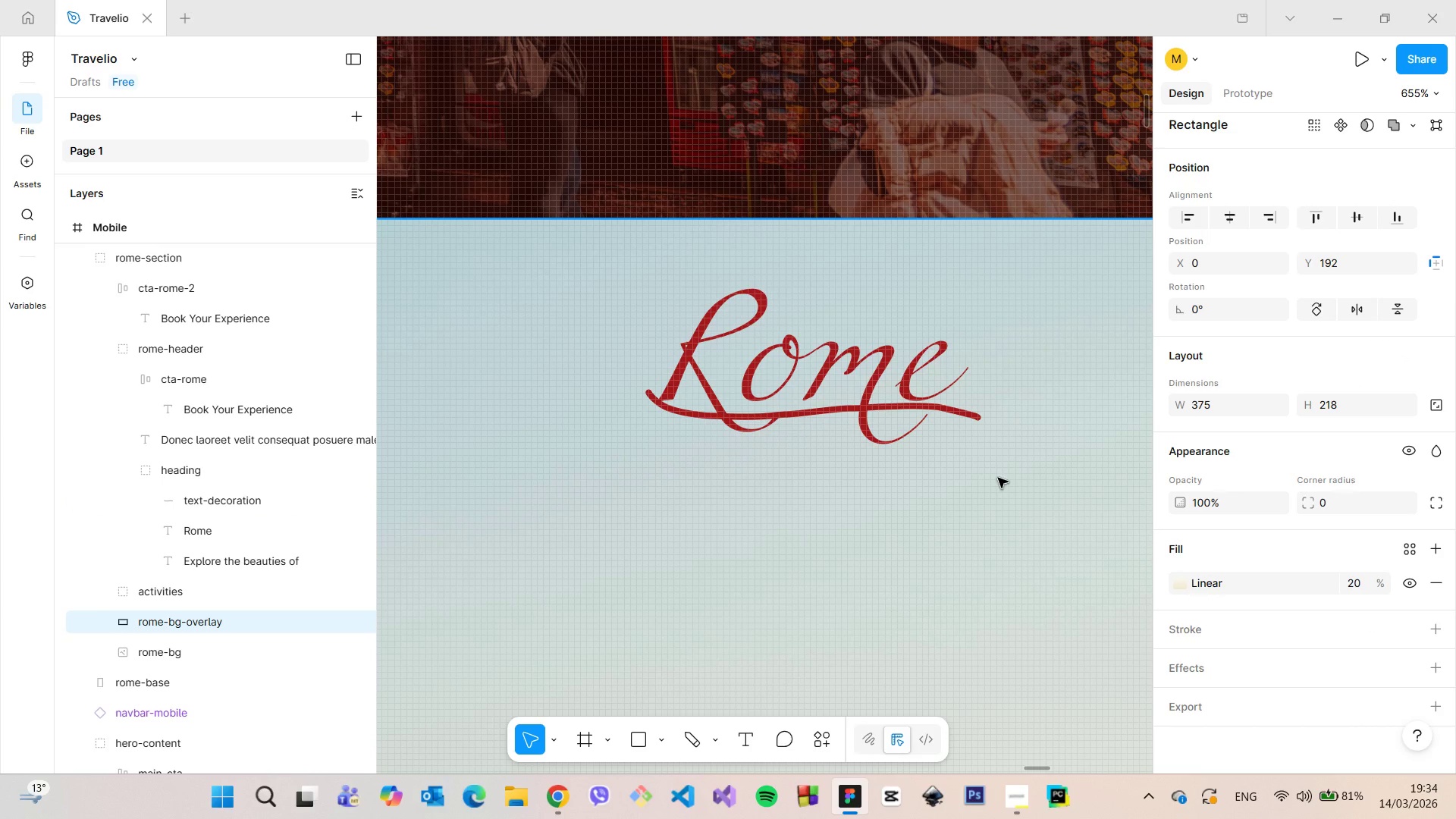 
scroll: coordinate [998, 478], scroll_direction: down, amount: 9.0
 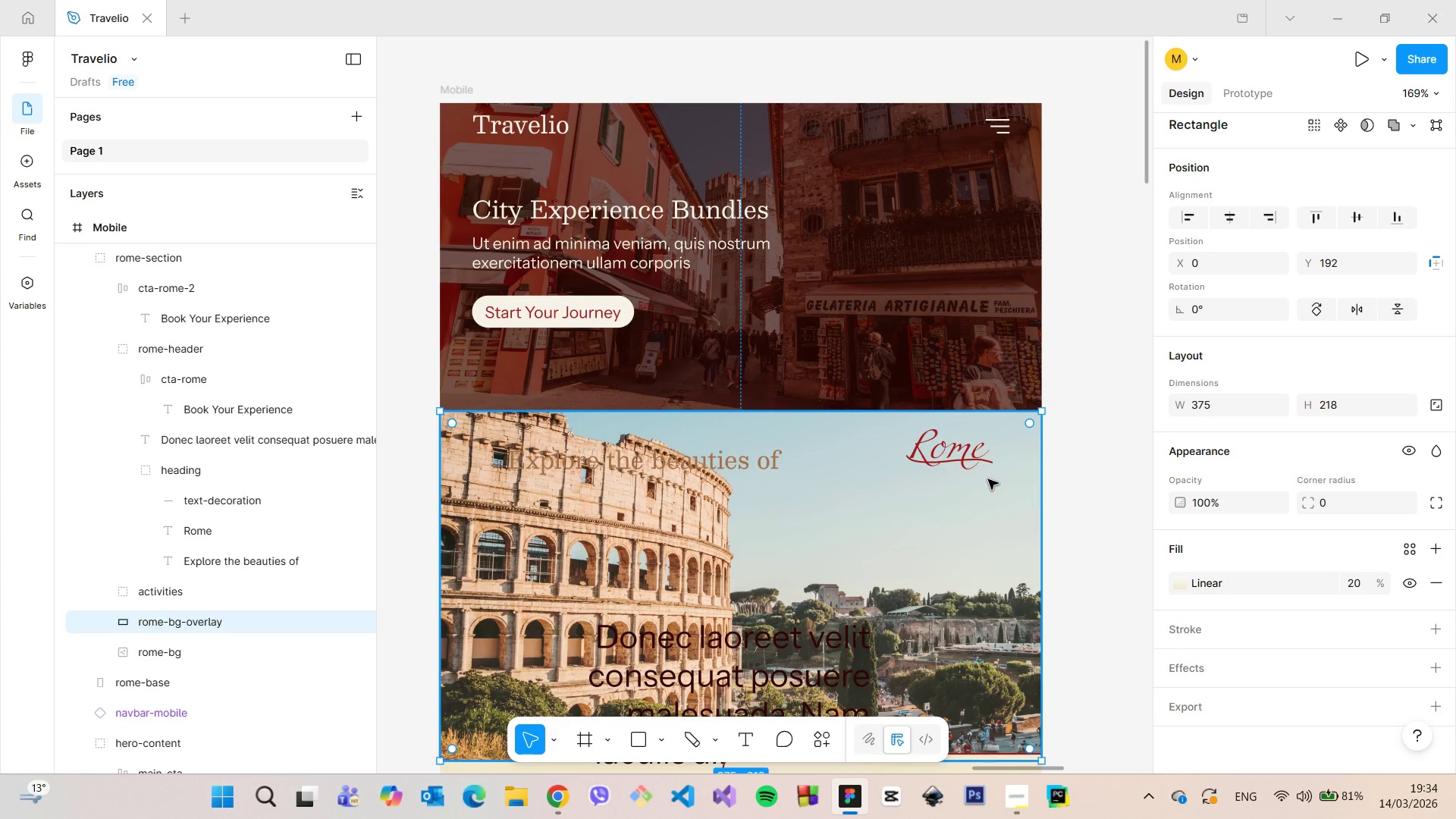 
scroll: coordinate [975, 472], scroll_direction: up, amount: 11.0
 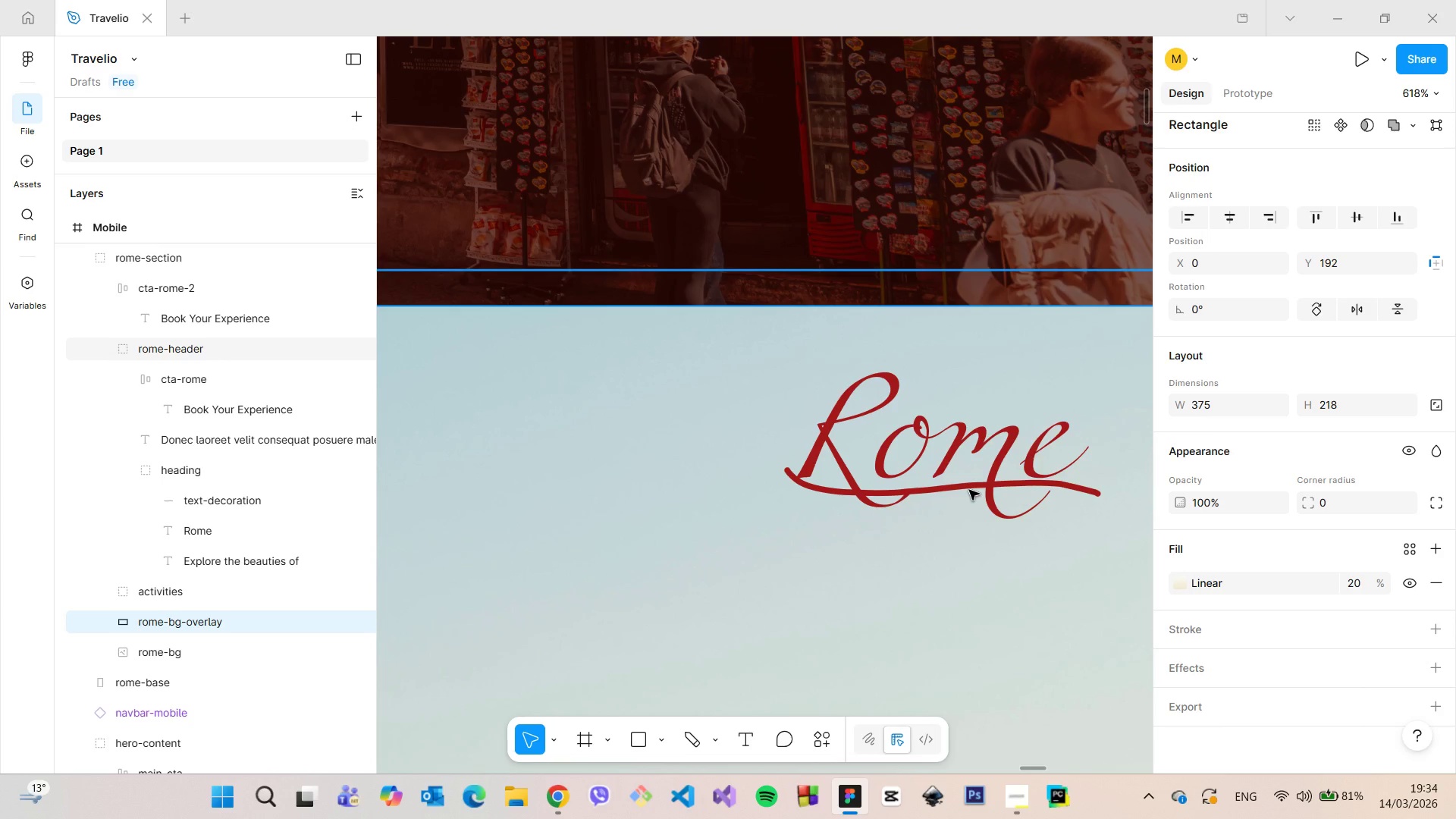 
wait(9.17)
 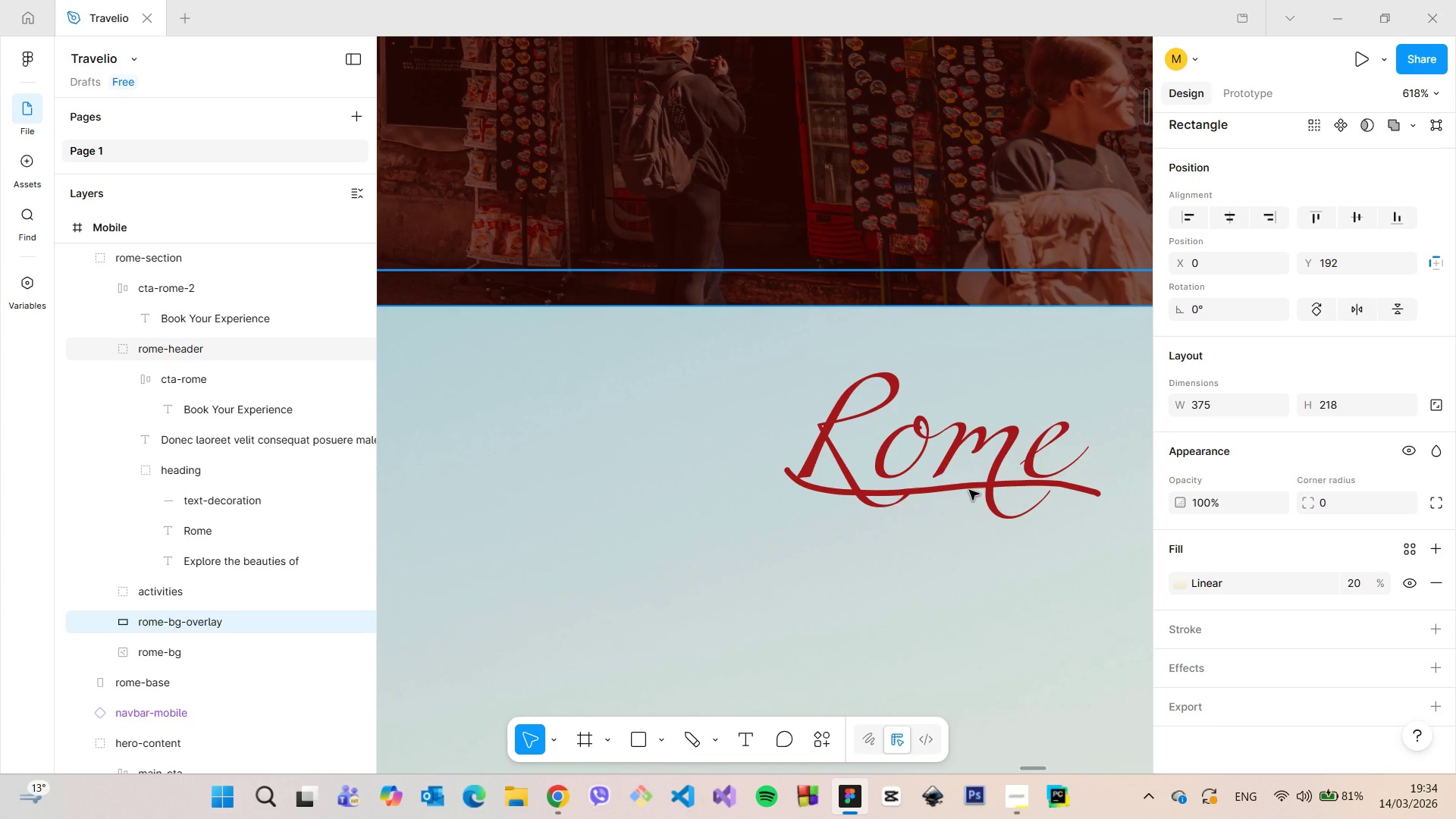 
double_click([971, 489])
 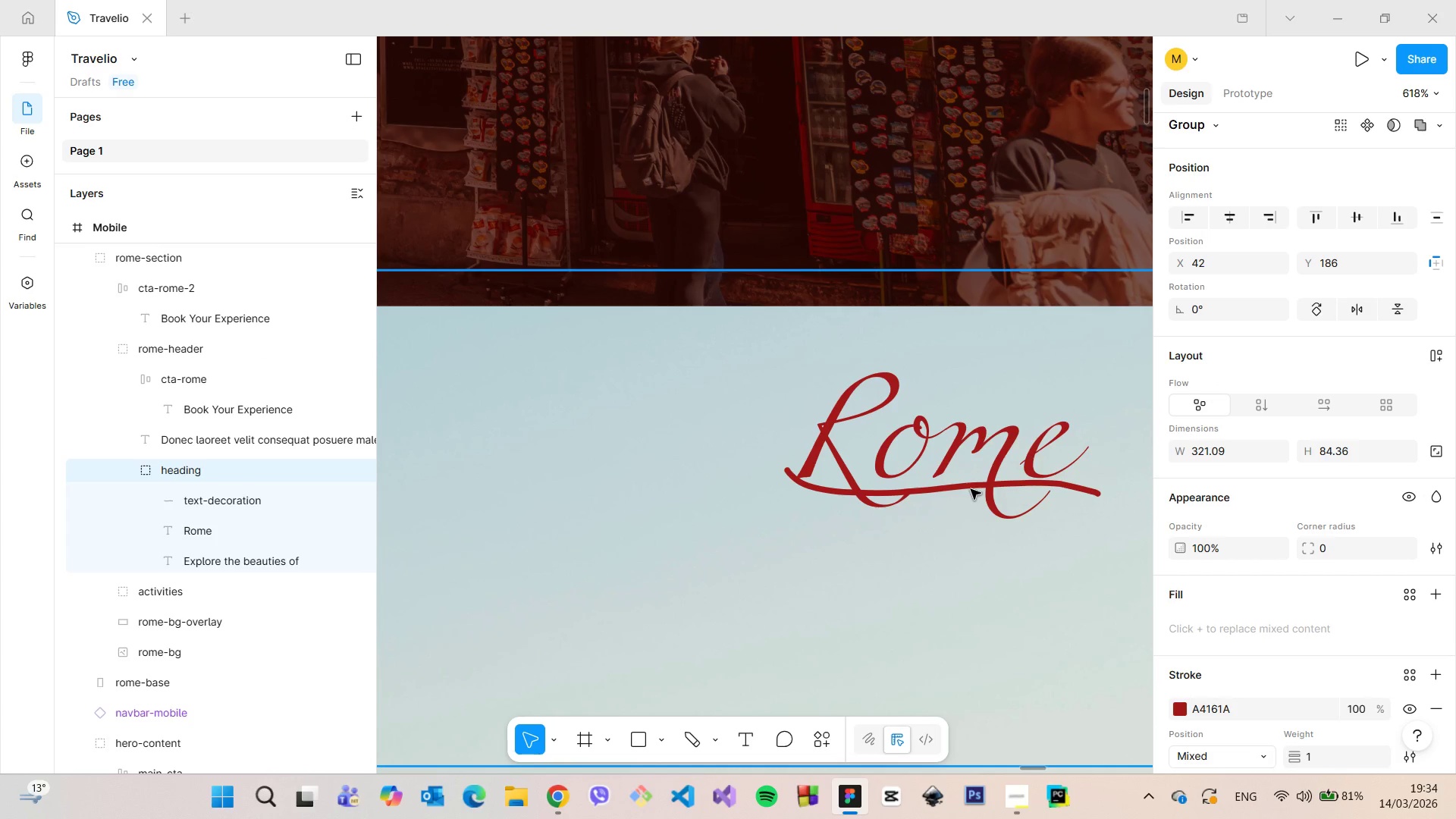 
double_click([971, 489])
 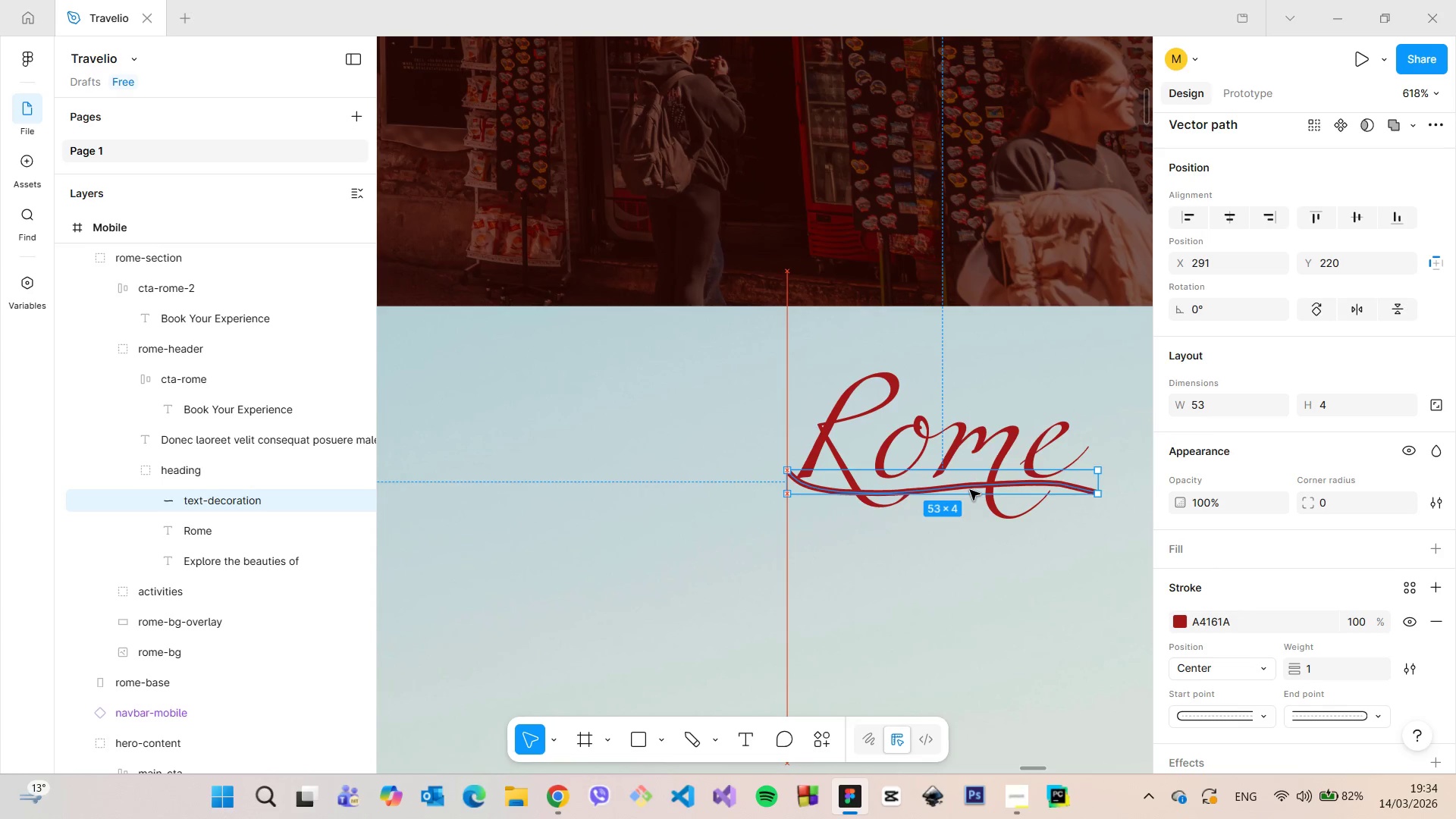 
left_click([1006, 546])
 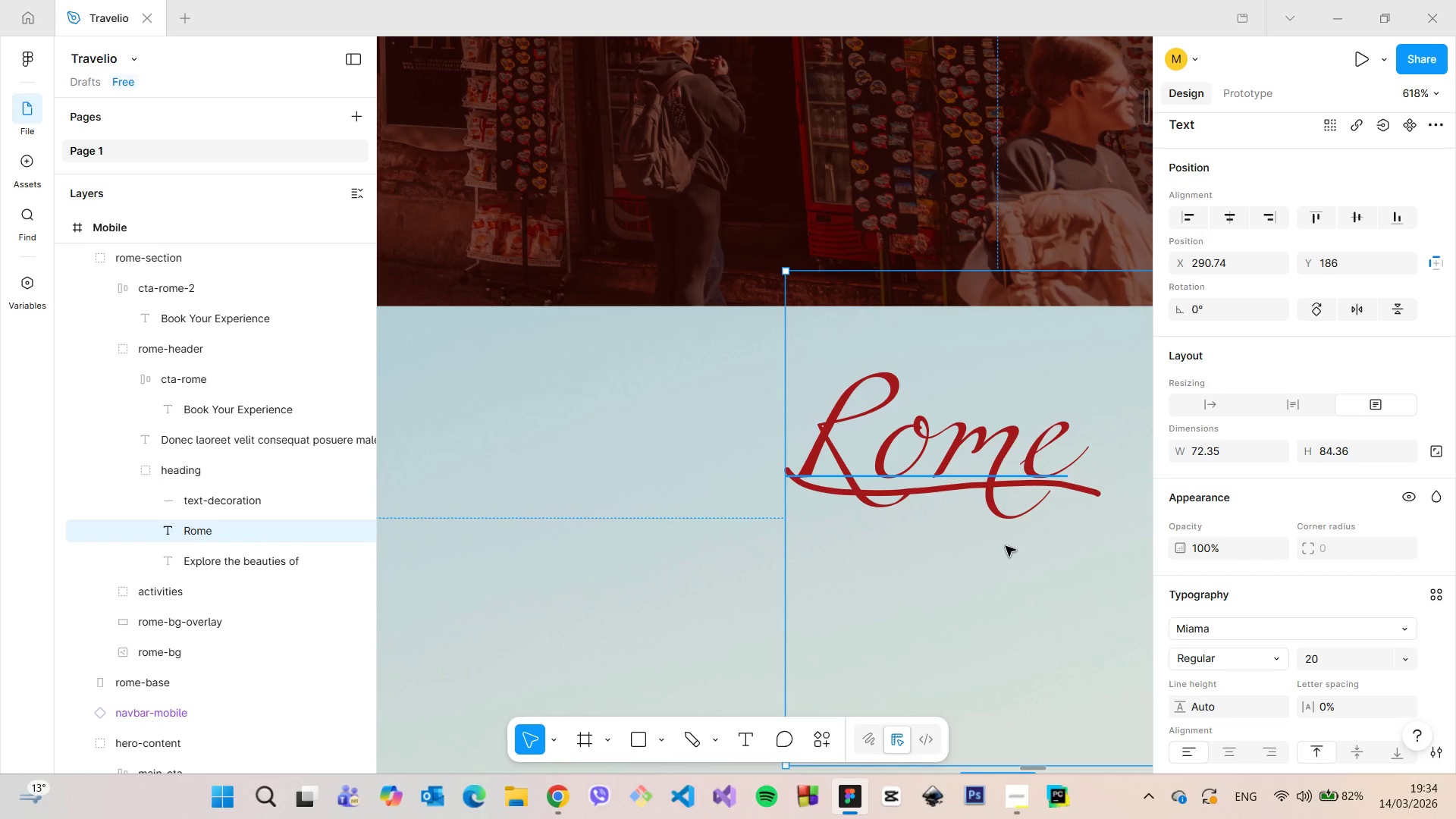 
left_click([1006, 546])
 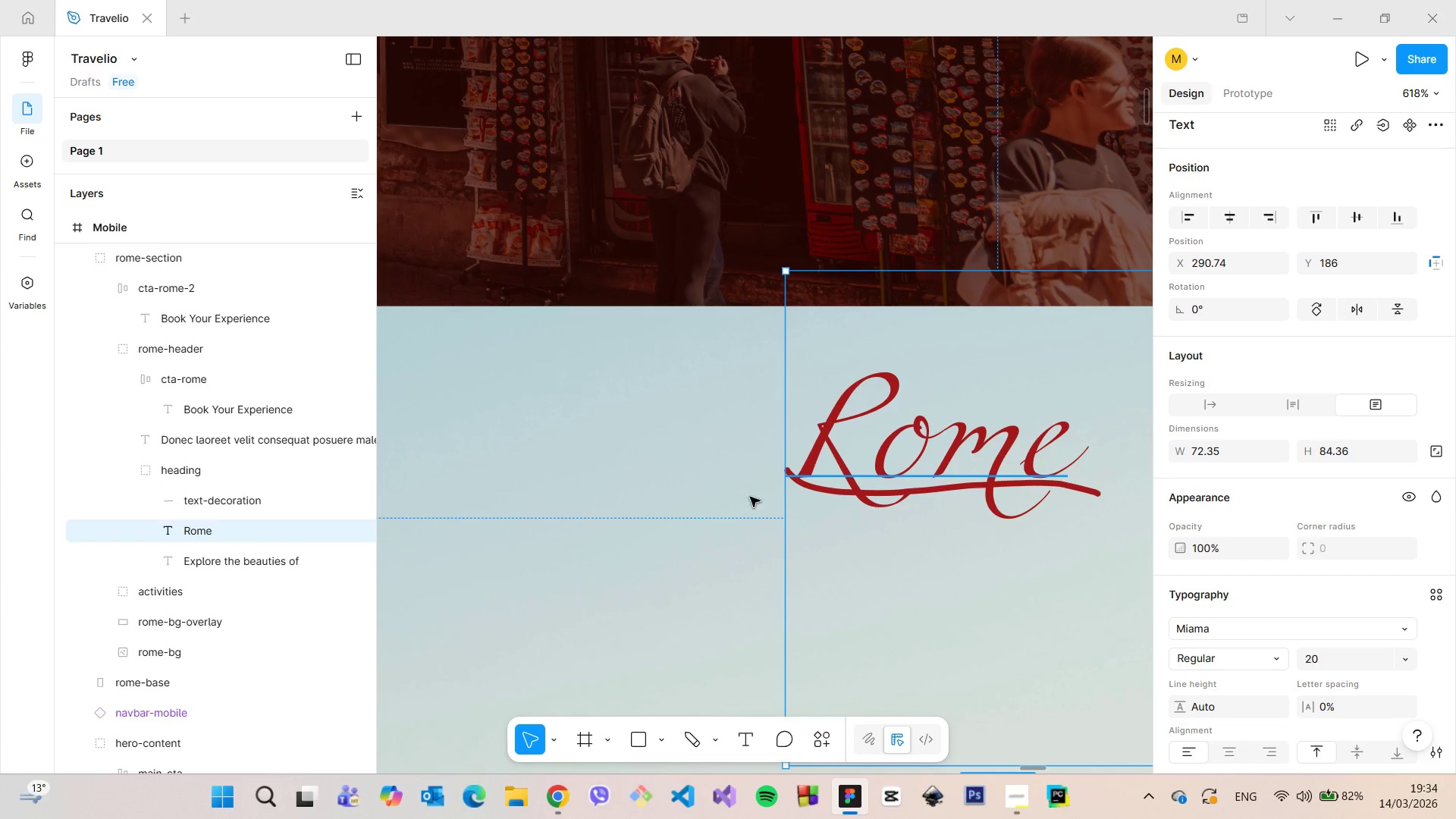 
left_click([733, 489])
 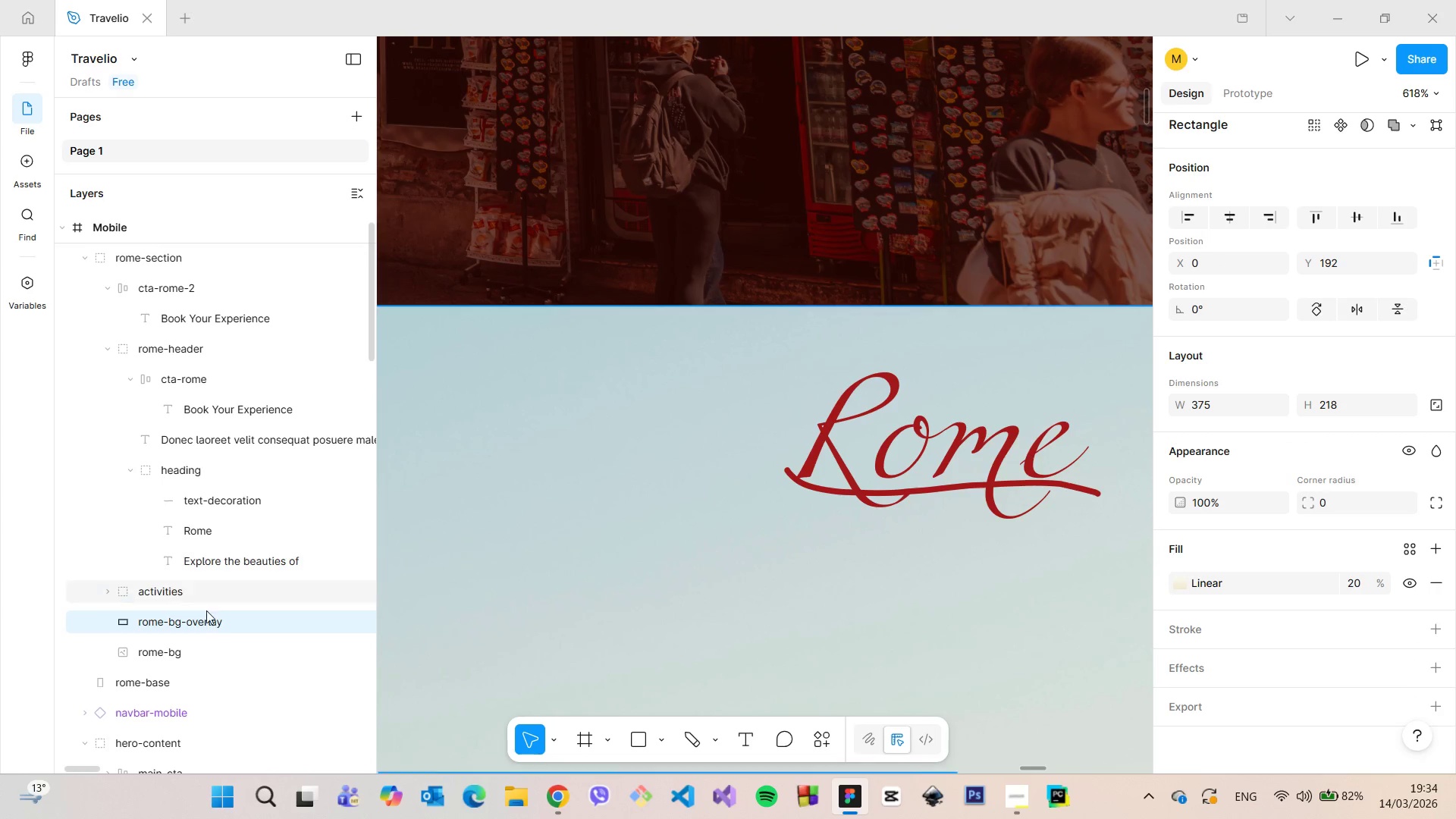 
scroll: coordinate [205, 563], scroll_direction: up, amount: 1.0
 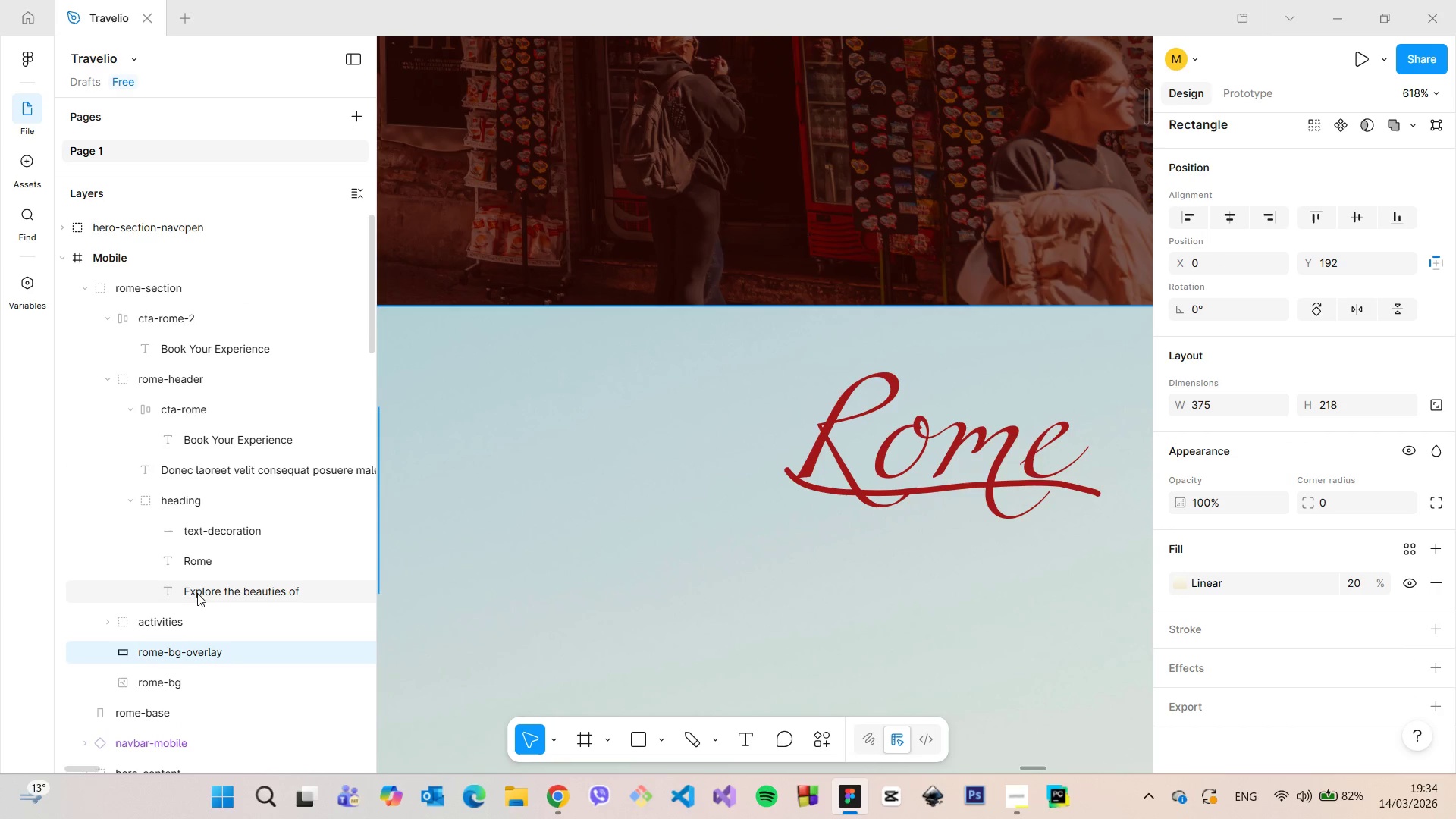 
left_click([203, 535])
 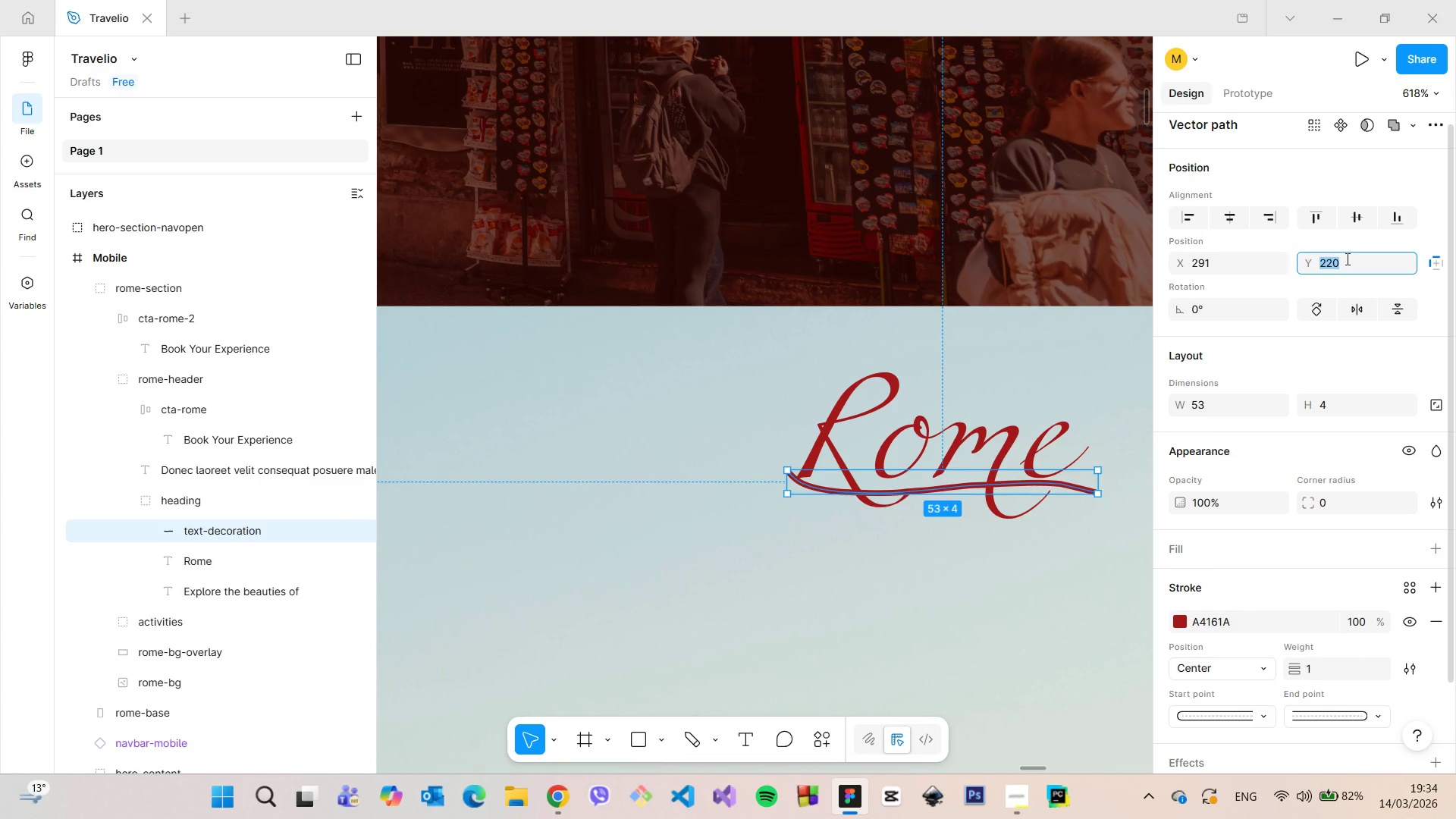 
key(ArrowUp)
 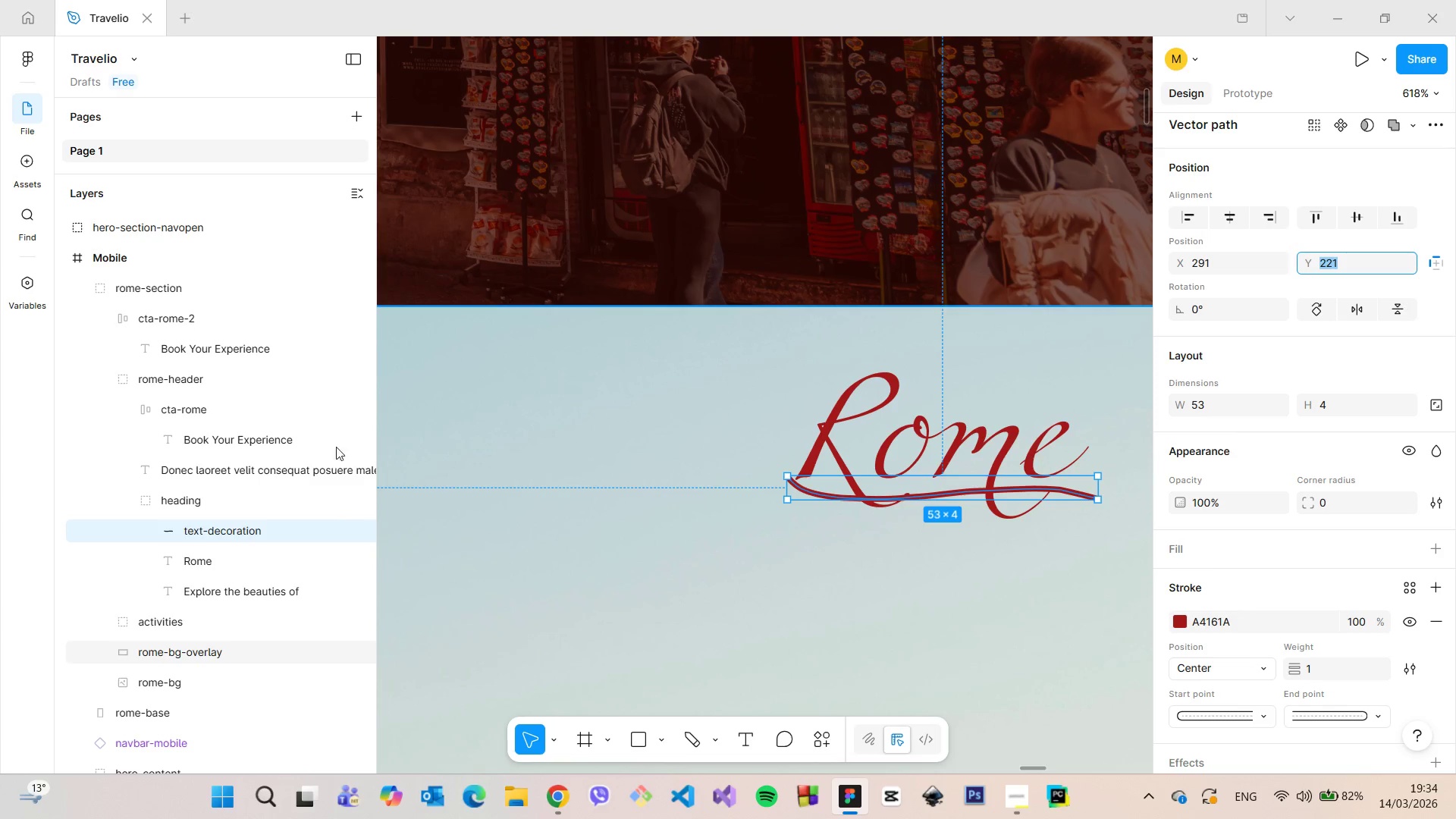 
left_click([243, 498])
 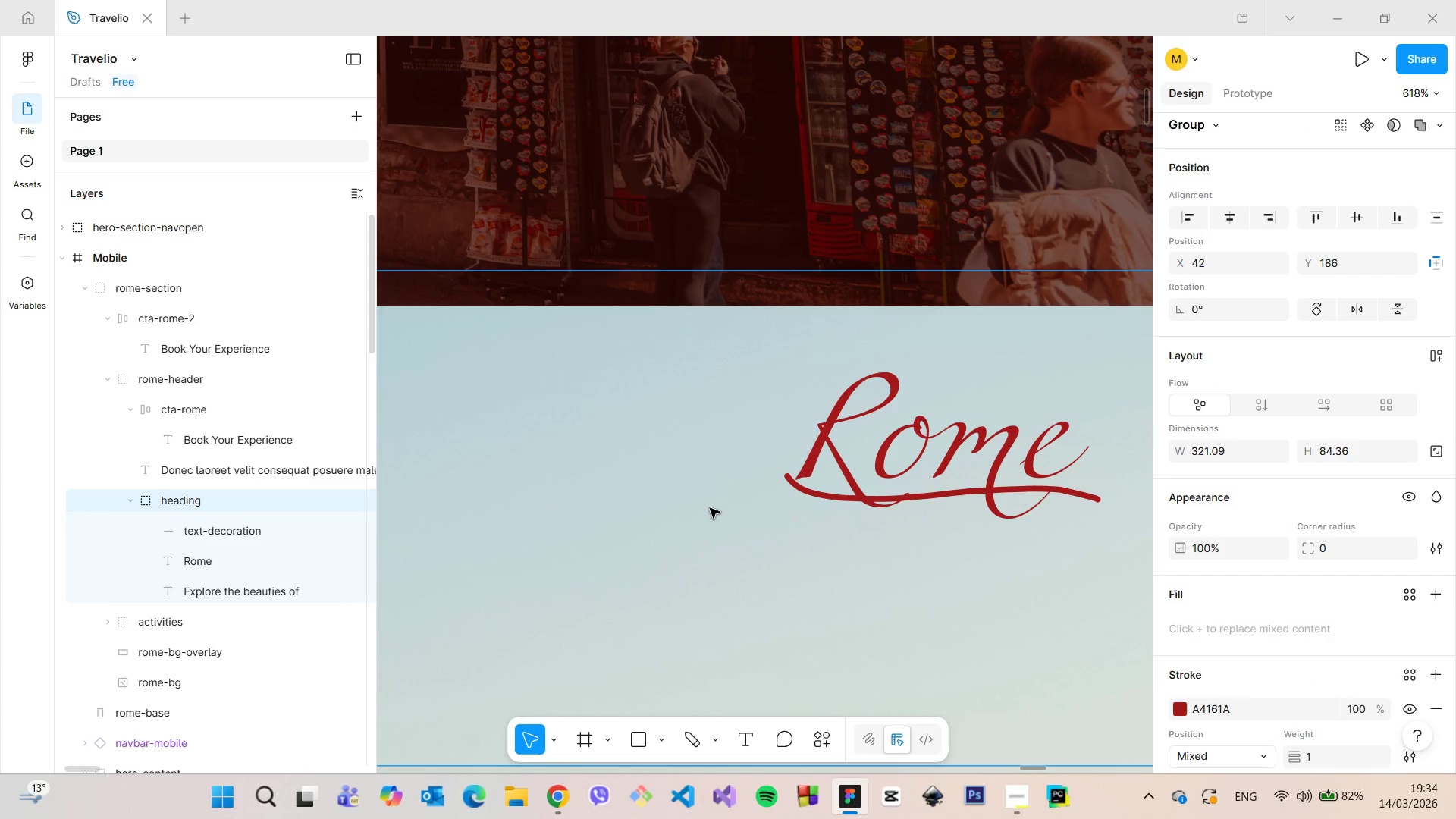 
scroll: coordinate [1055, 557], scroll_direction: down, amount: 8.0
 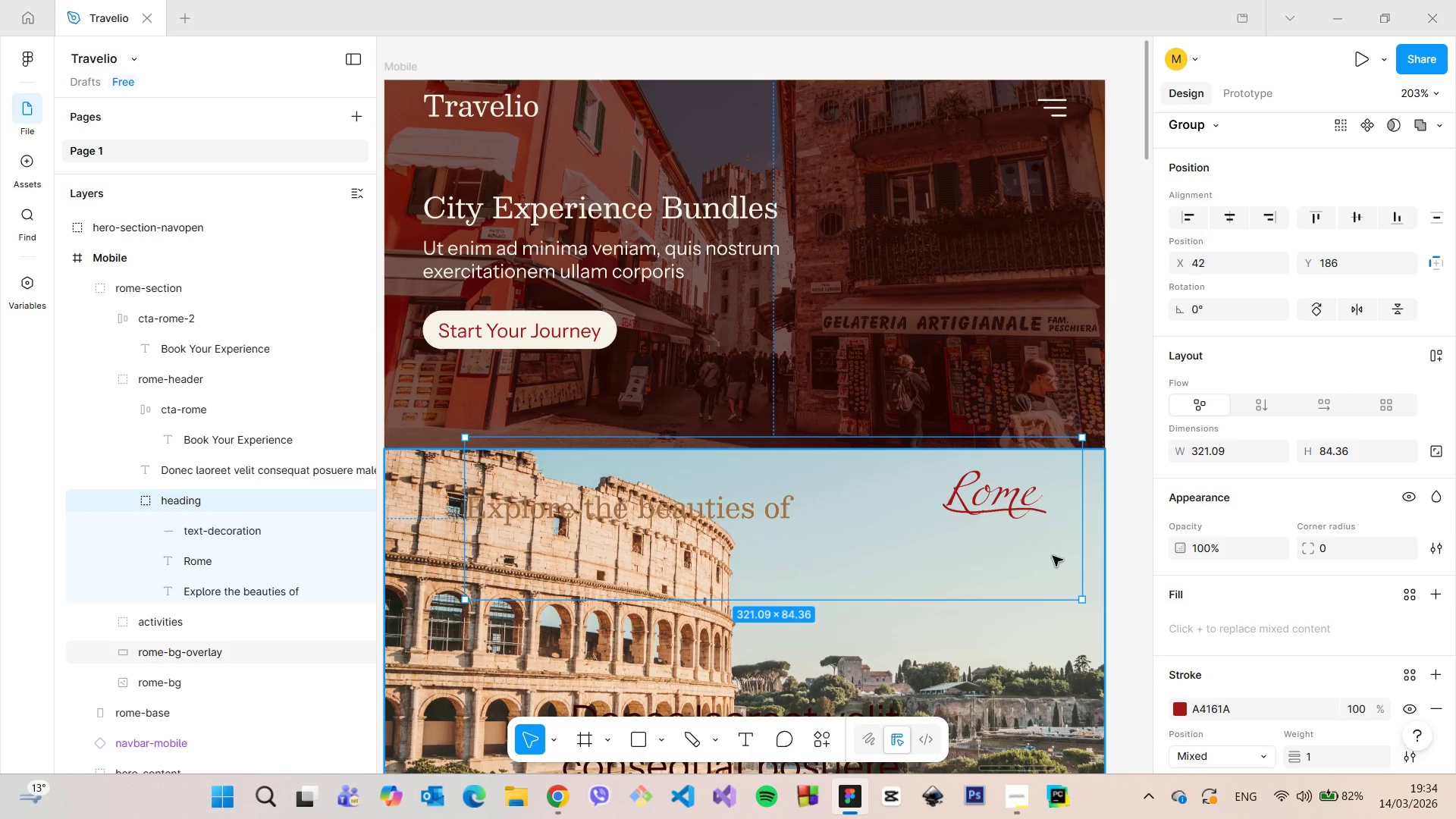 
scroll: coordinate [1053, 556], scroll_direction: up, amount: 9.0
 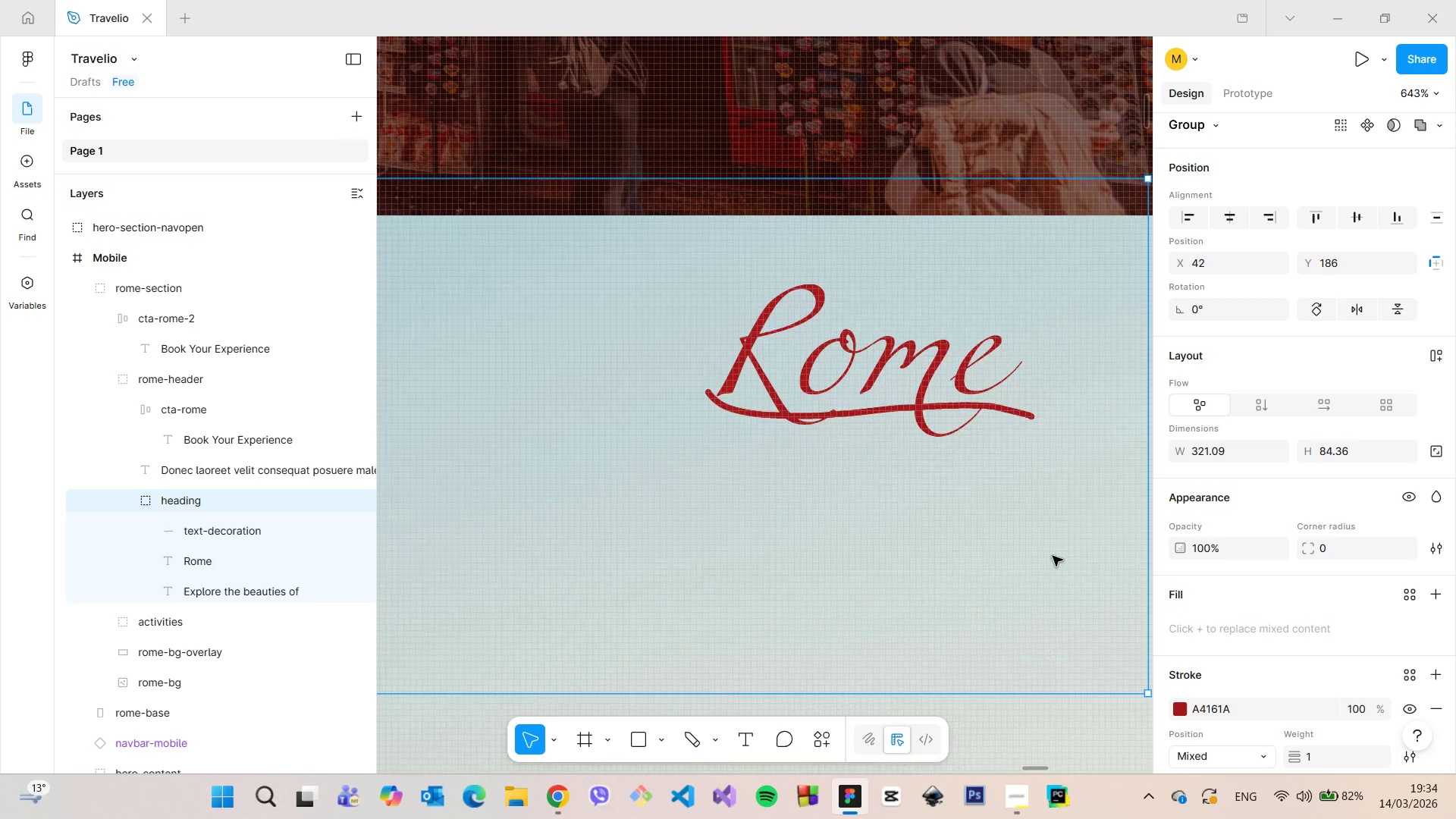 
scroll: coordinate [1050, 554], scroll_direction: down, amount: 11.0
 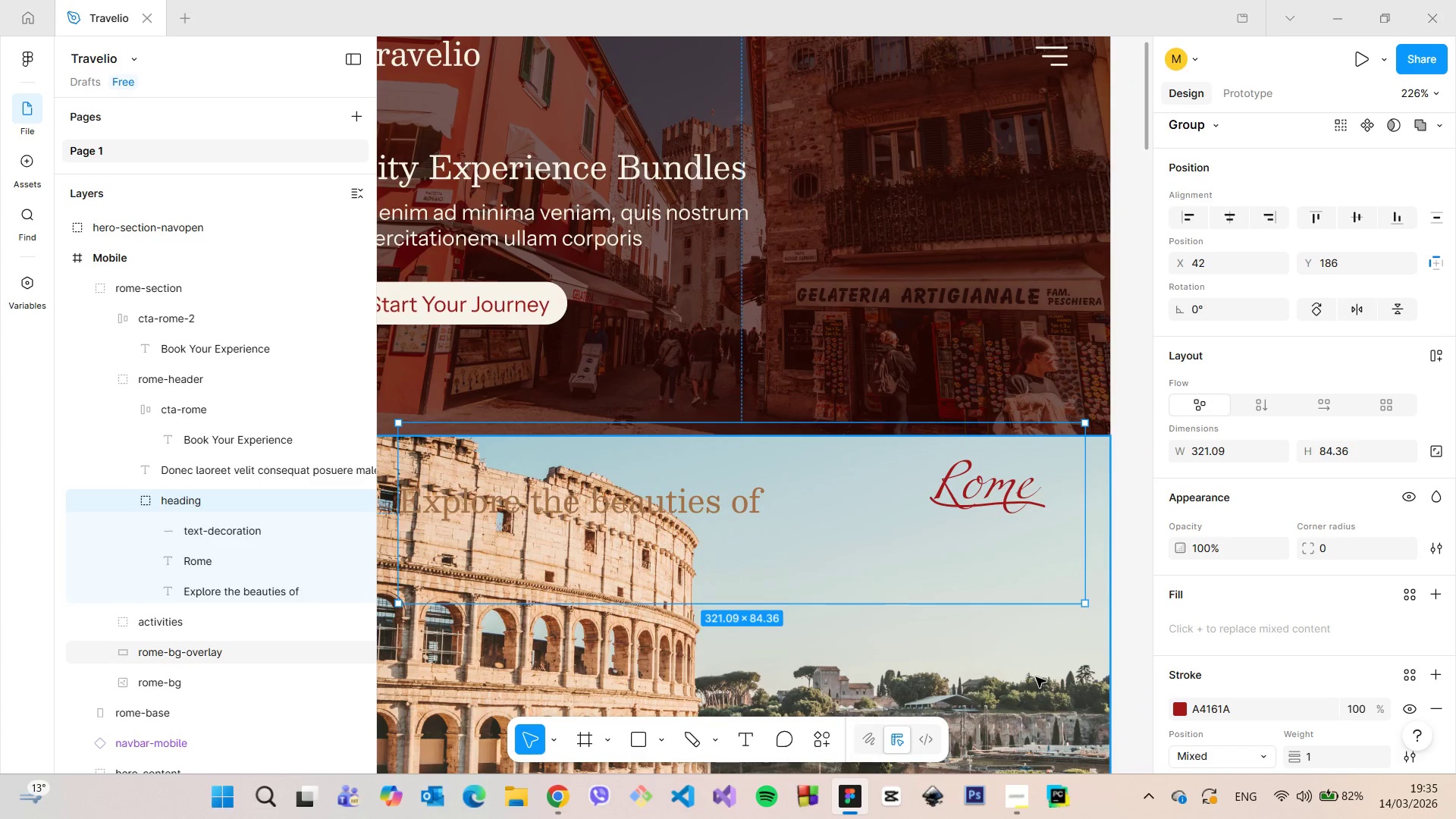 
scroll: coordinate [1019, 527], scroll_direction: up, amount: 9.0
 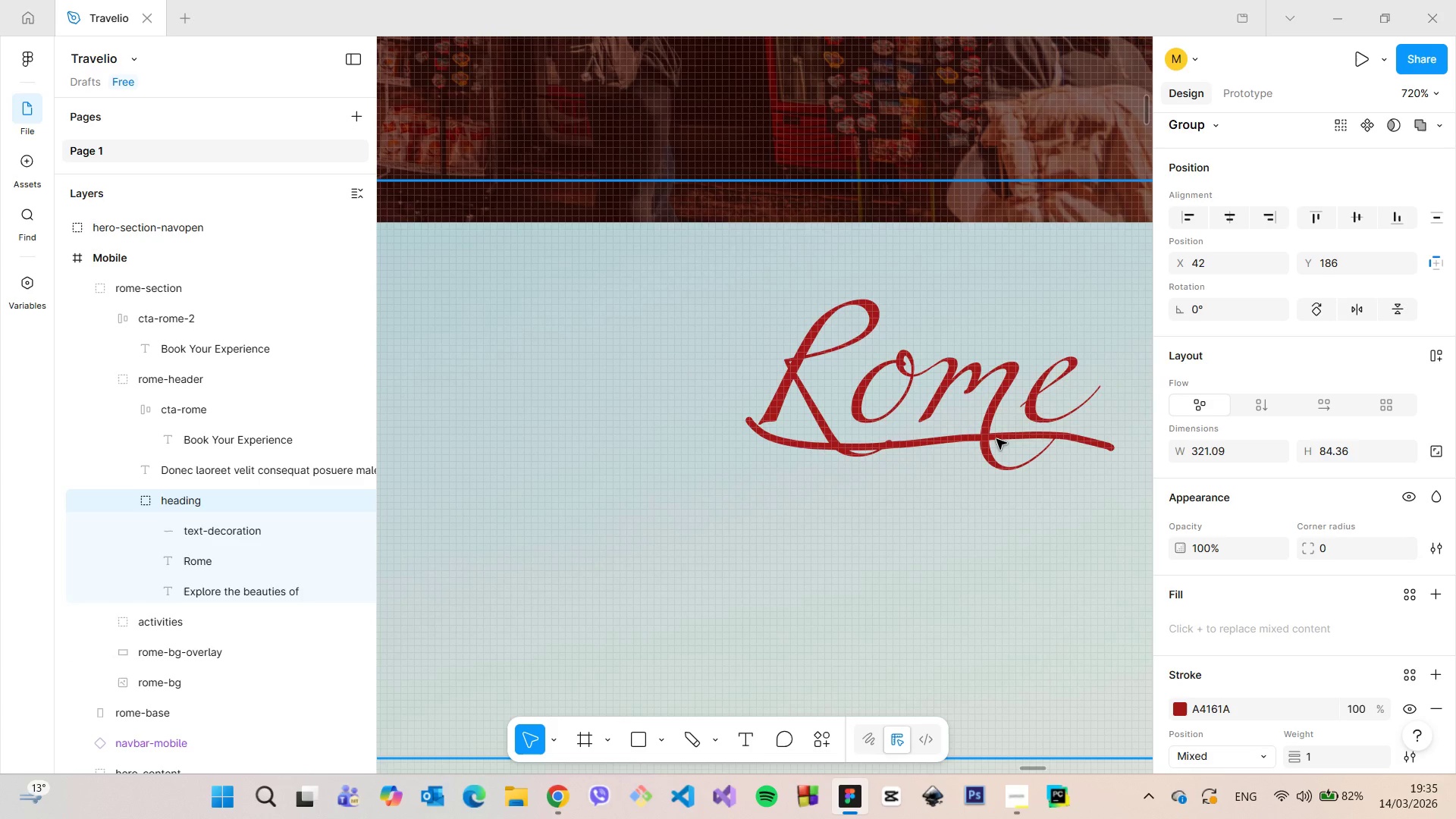 
double_click([996, 439])
 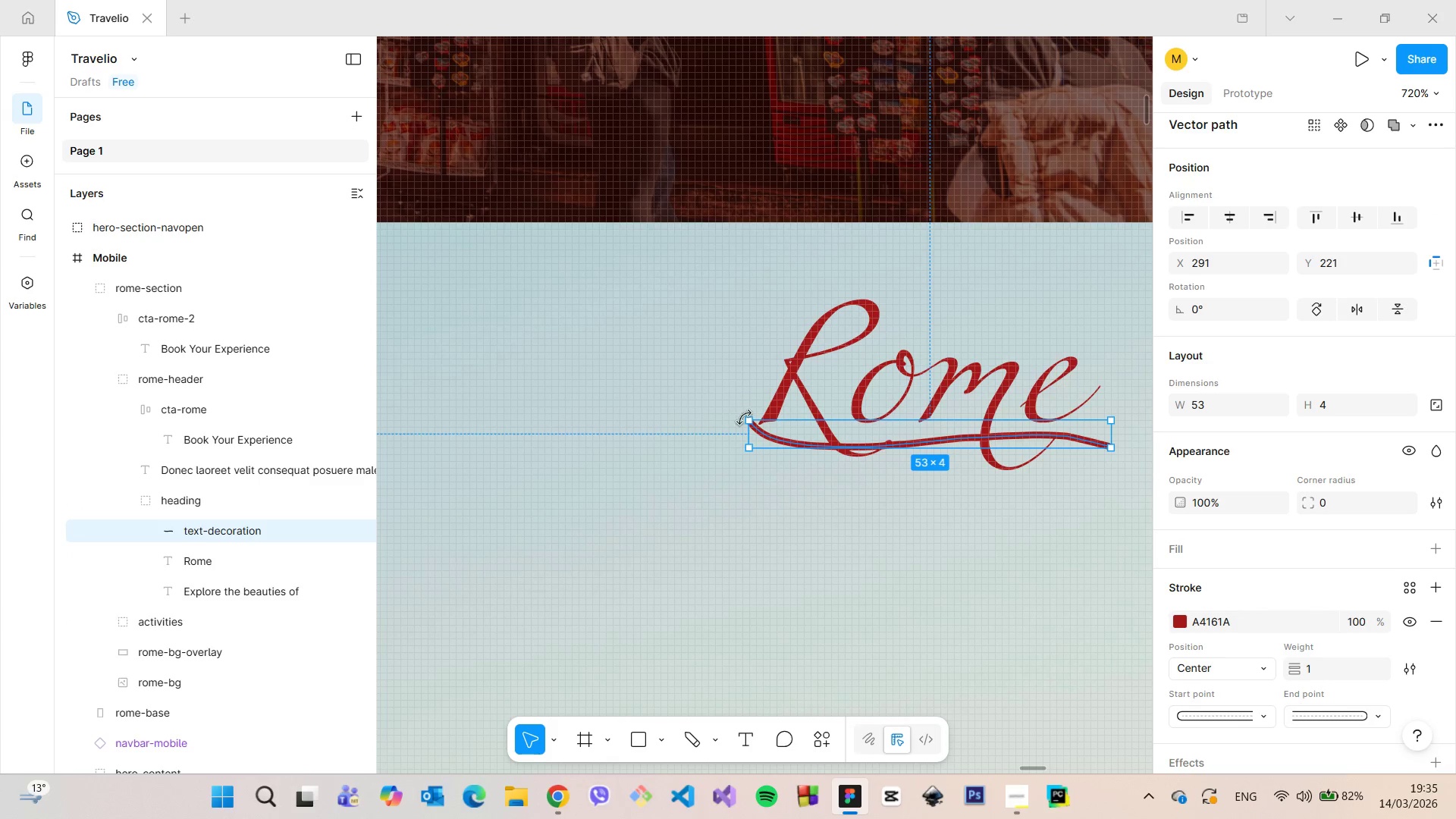 
left_click_drag(start_coordinate=[750, 421], to_coordinate=[740, 418])
 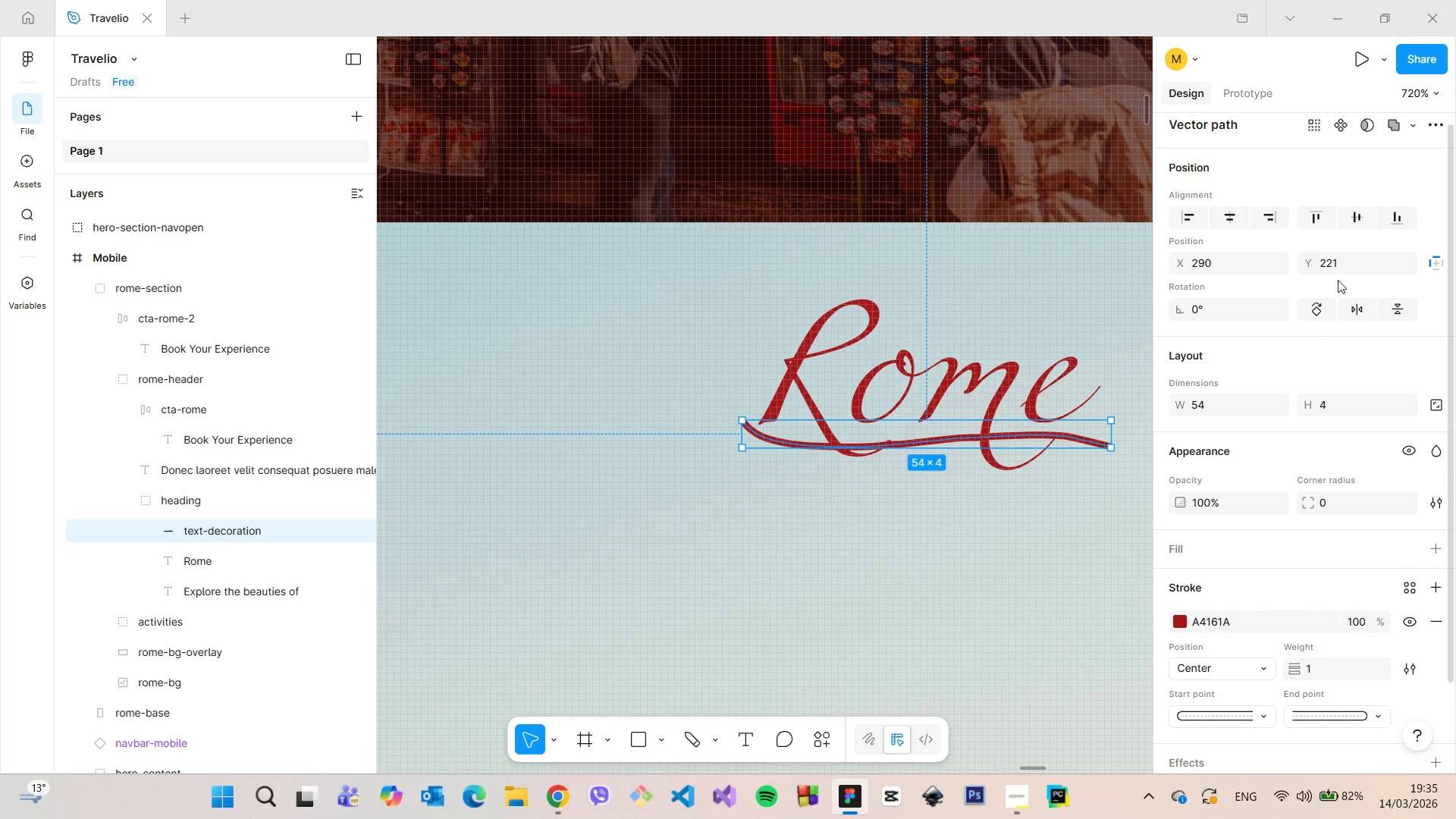 
left_click([1344, 265])
 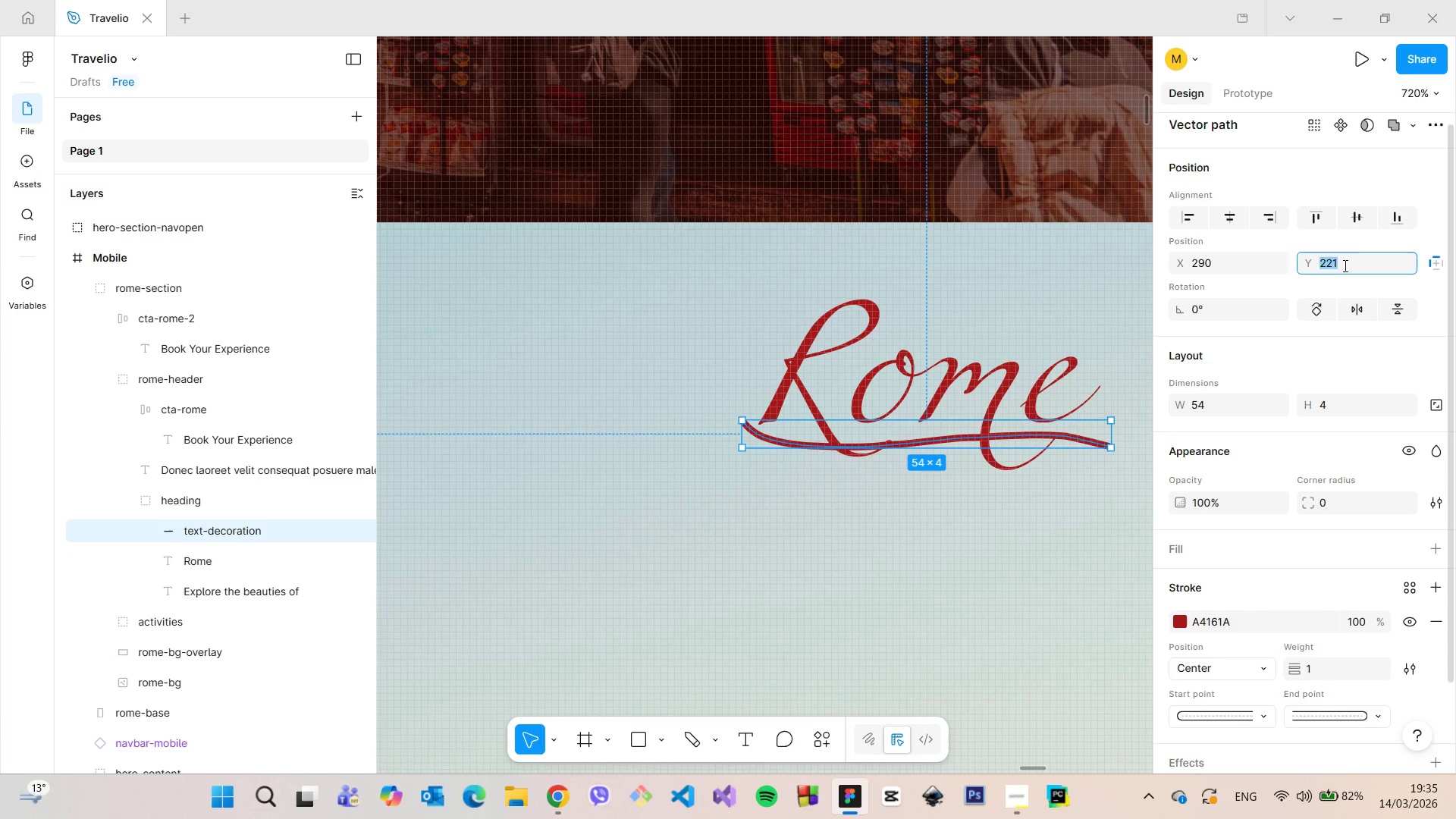 
key(ArrowDown)
 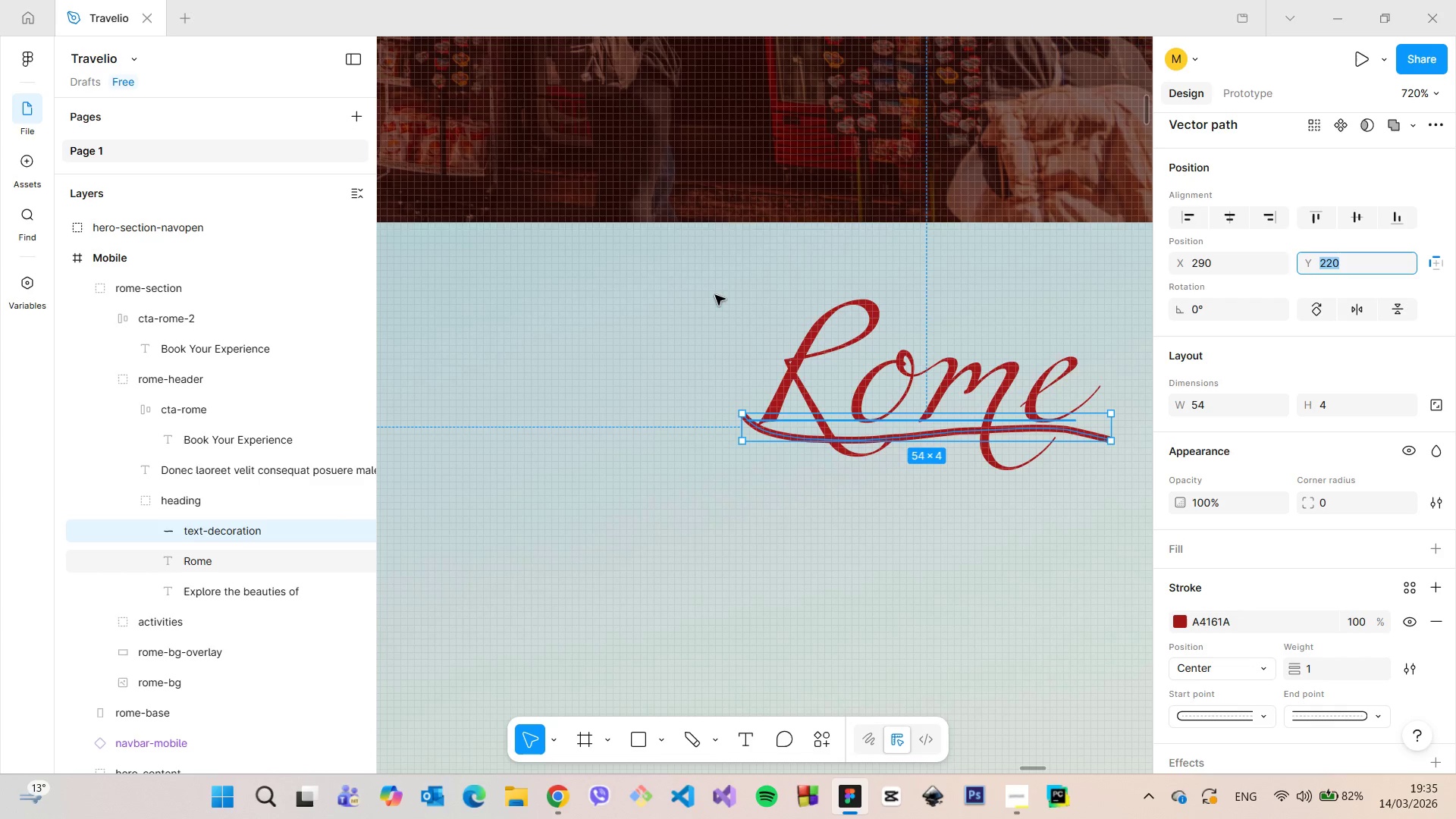 
left_click([687, 529])
 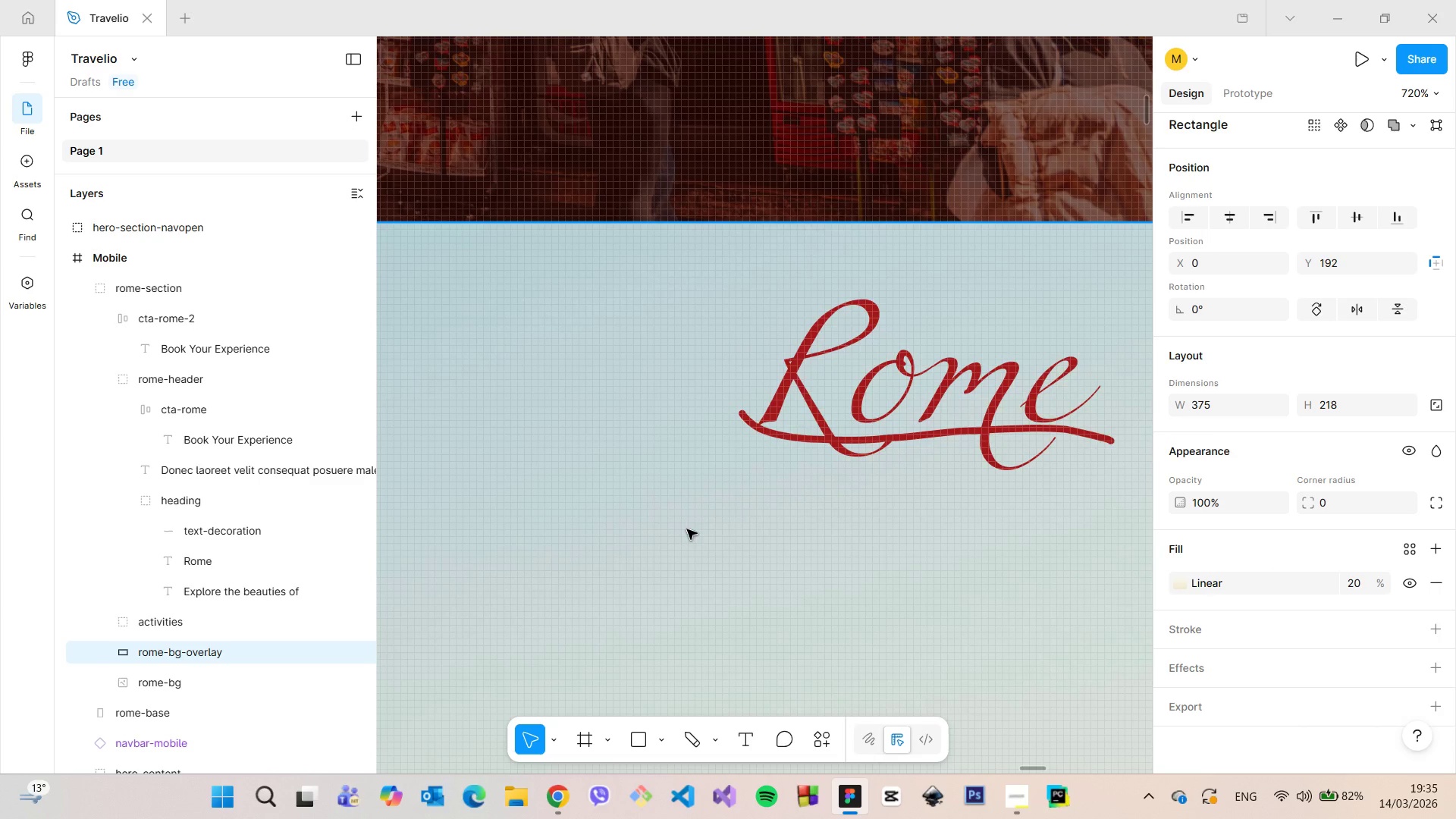 
scroll: coordinate [687, 529], scroll_direction: down, amount: 10.0
 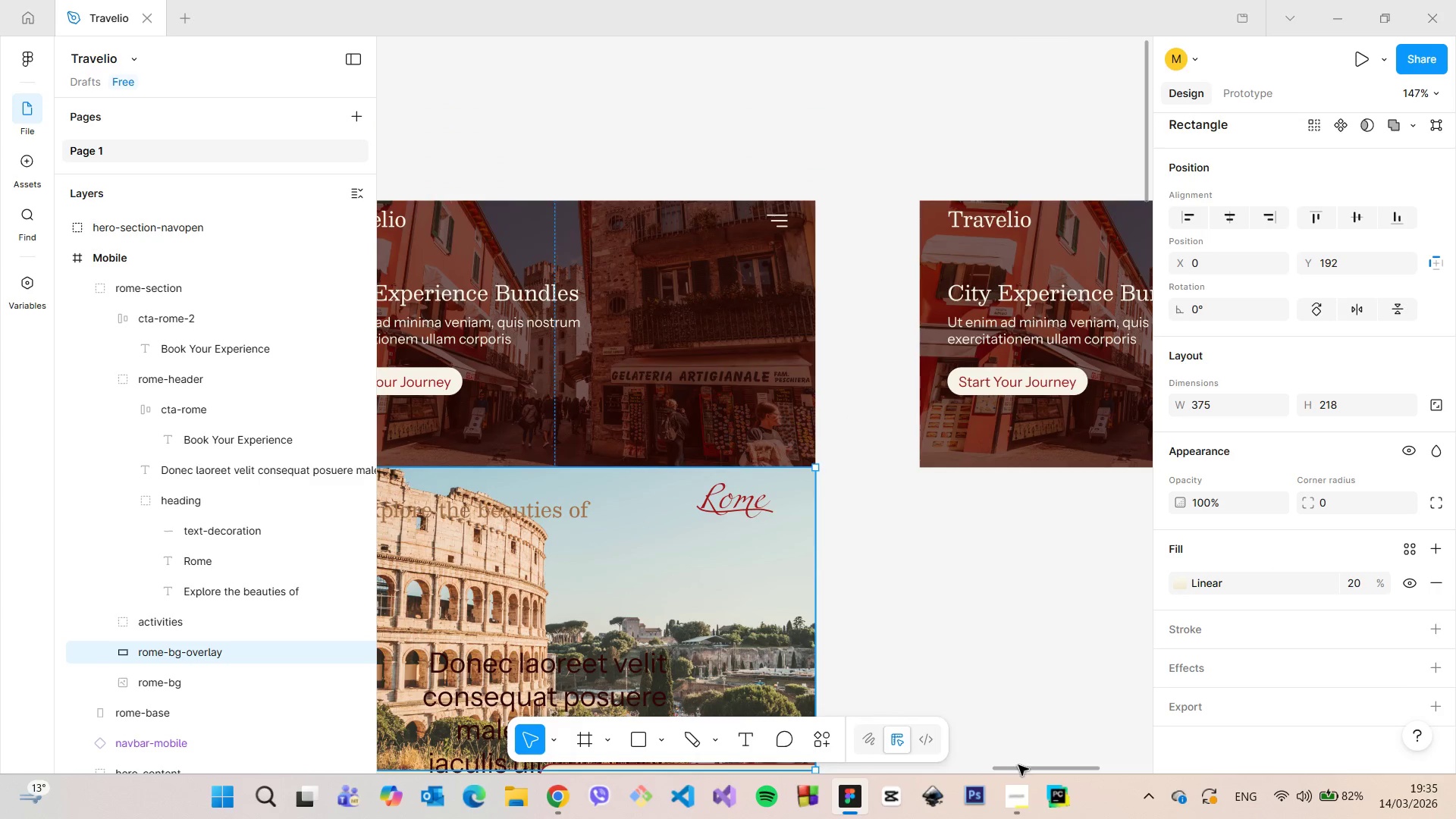 
left_click_drag(start_coordinate=[1021, 767], to_coordinate=[978, 765])
 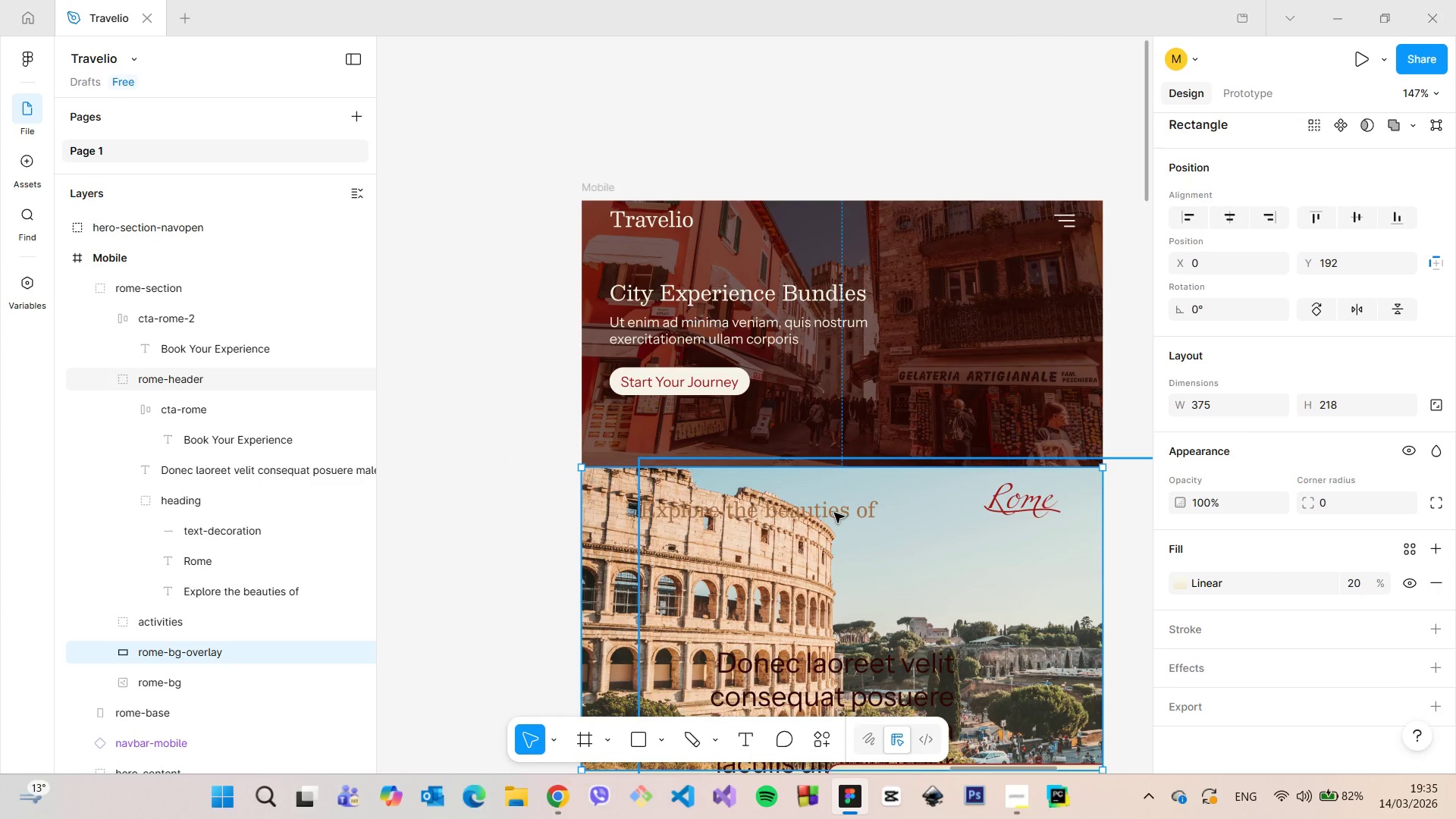 
double_click([834, 513])
 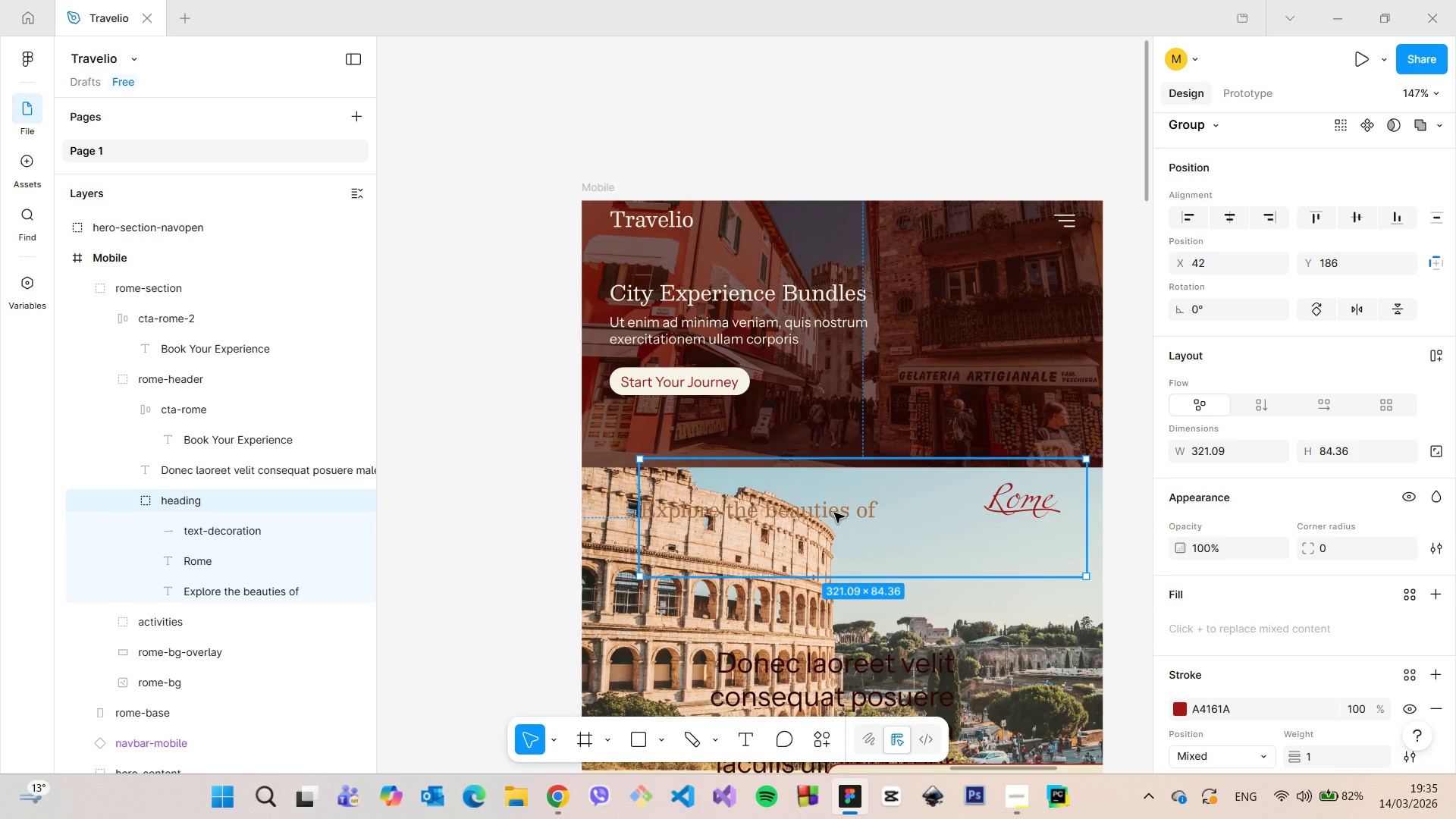 
double_click([834, 513])
 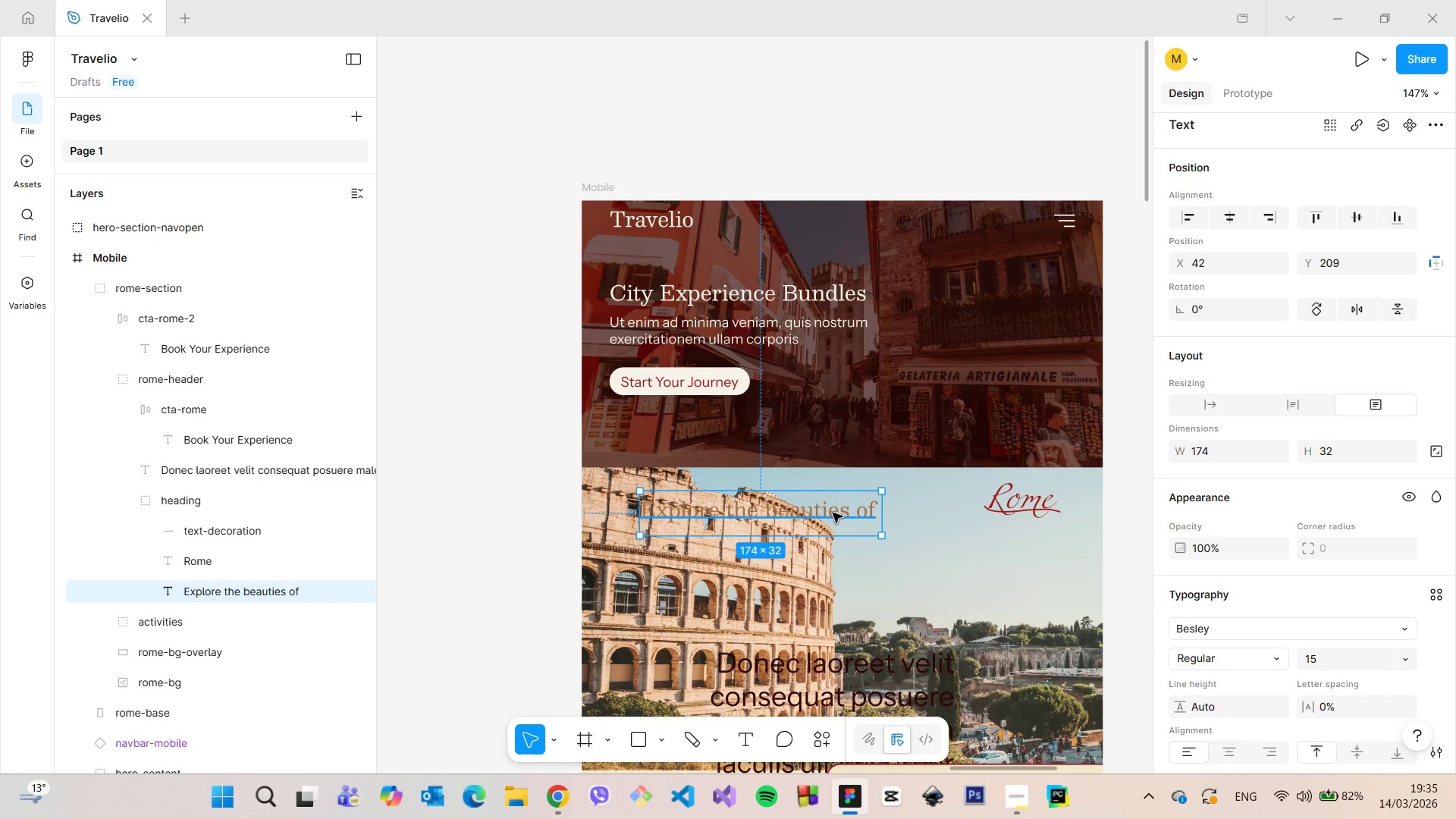 
left_click_drag(start_coordinate=[827, 513], to_coordinate=[919, 500])
 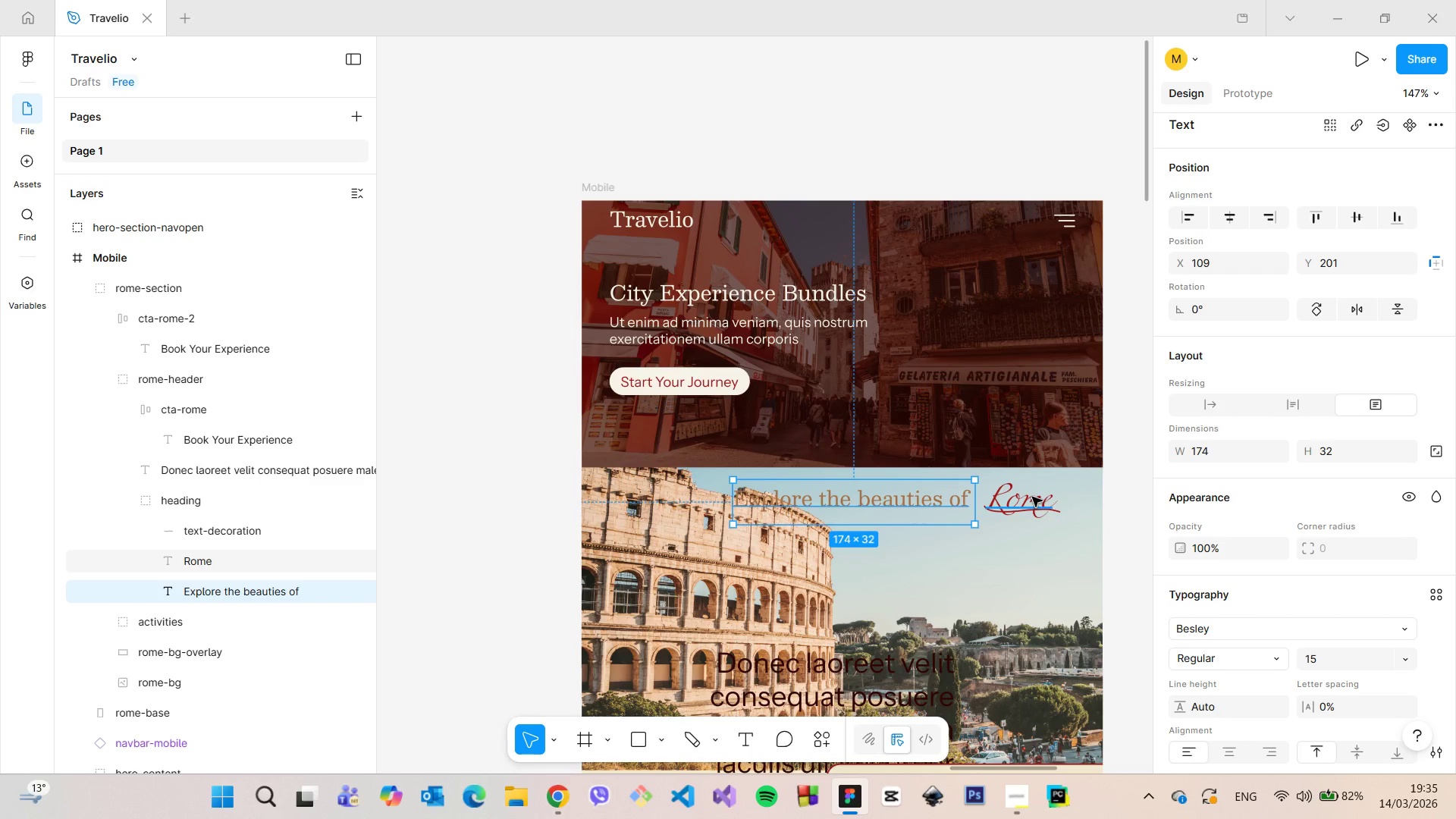 
left_click([1032, 497])
 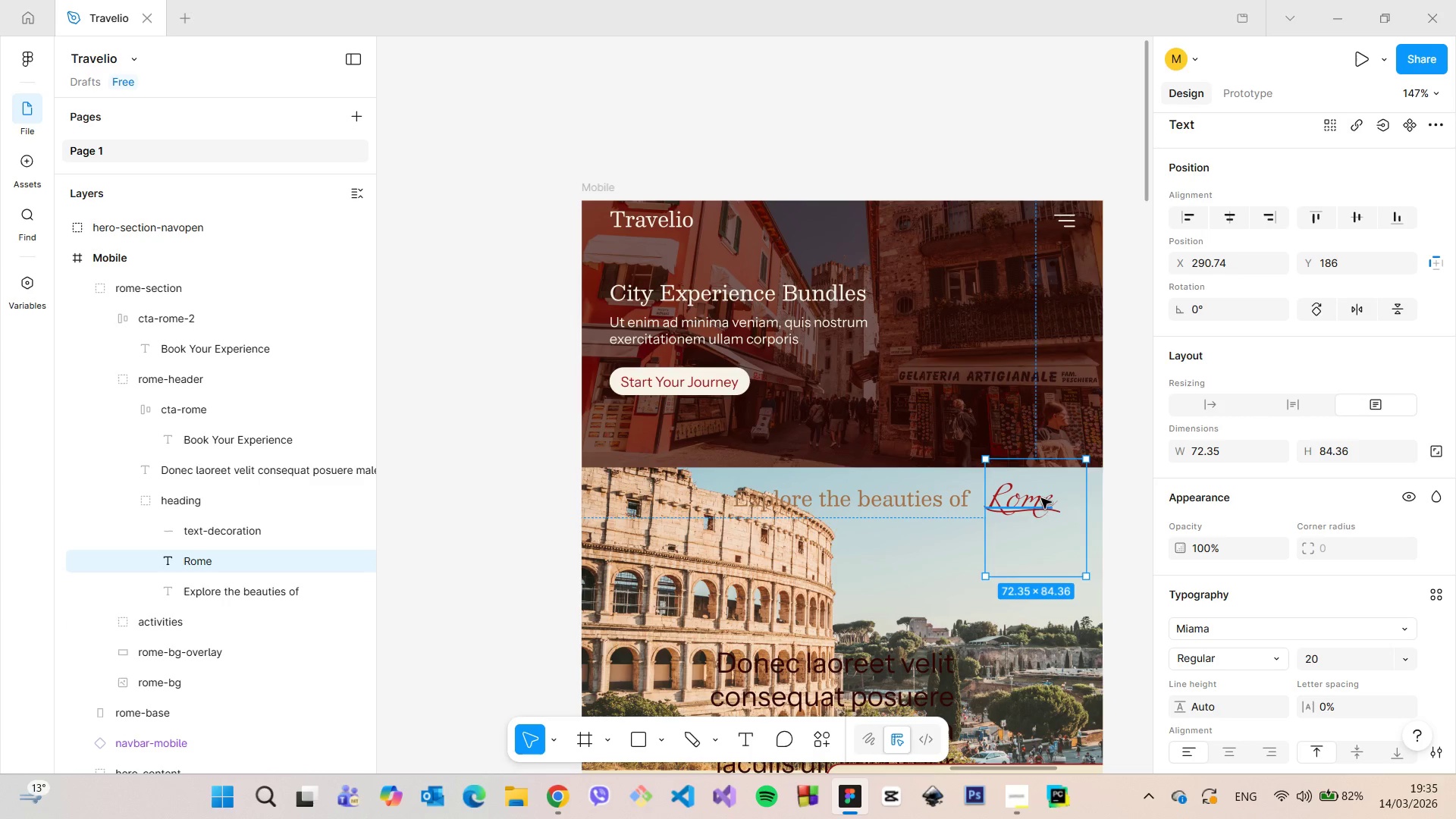 
hold_key(key=AltLeft, duration=1.51)
 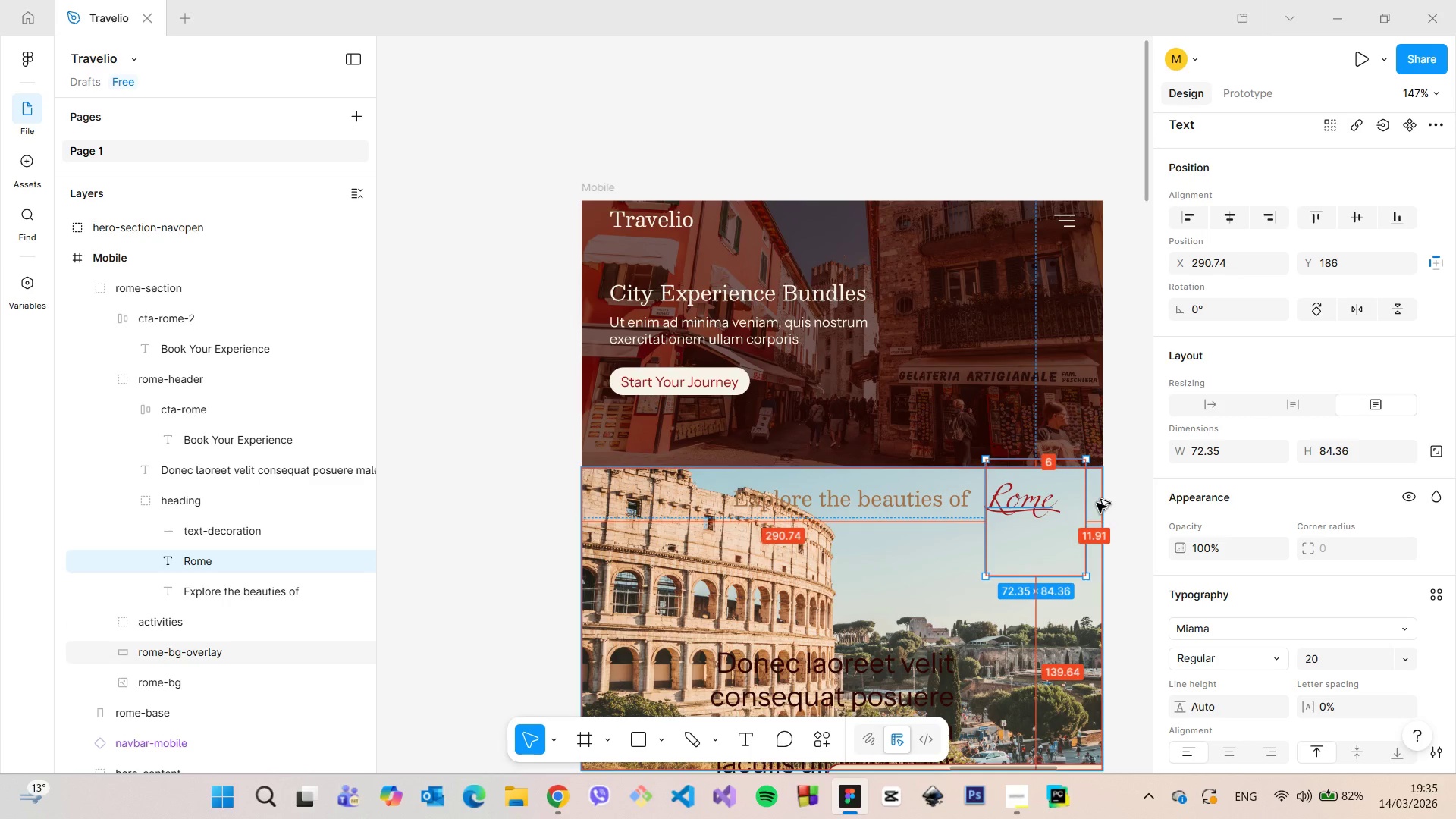 
key(Alt+AltLeft)
 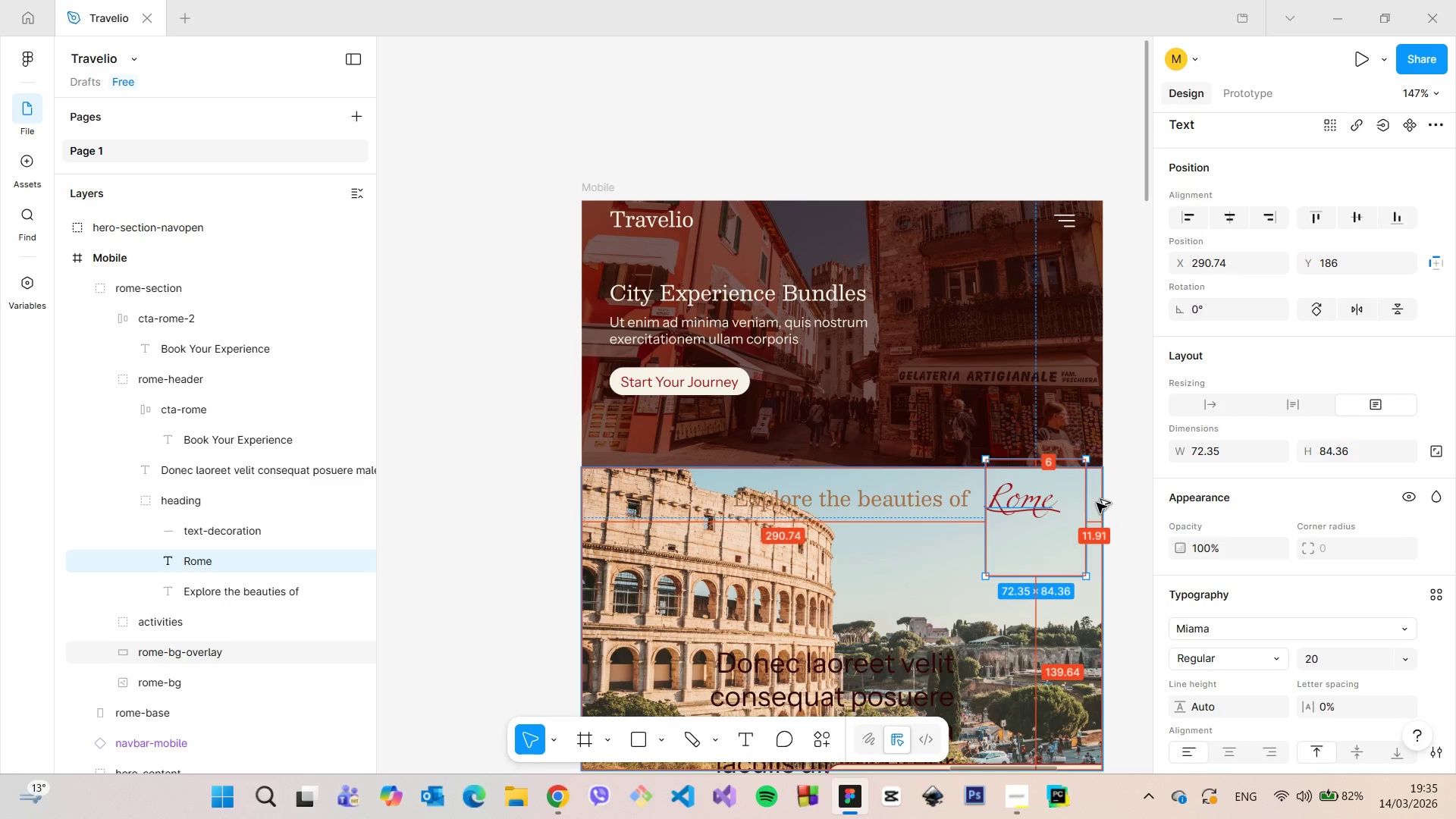 
key(Alt+AltLeft)
 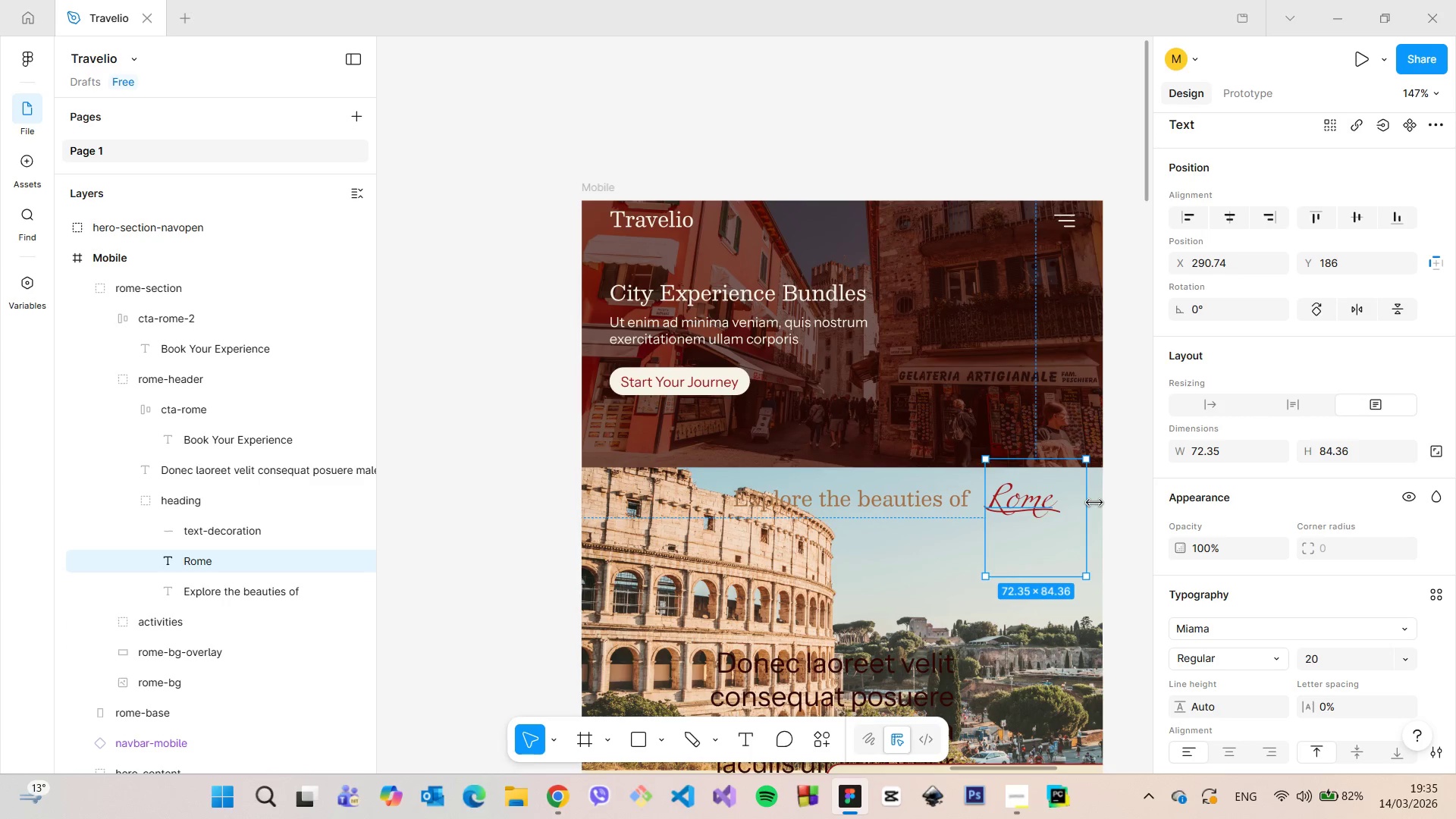 
scroll: coordinate [1093, 504], scroll_direction: up, amount: 9.0
 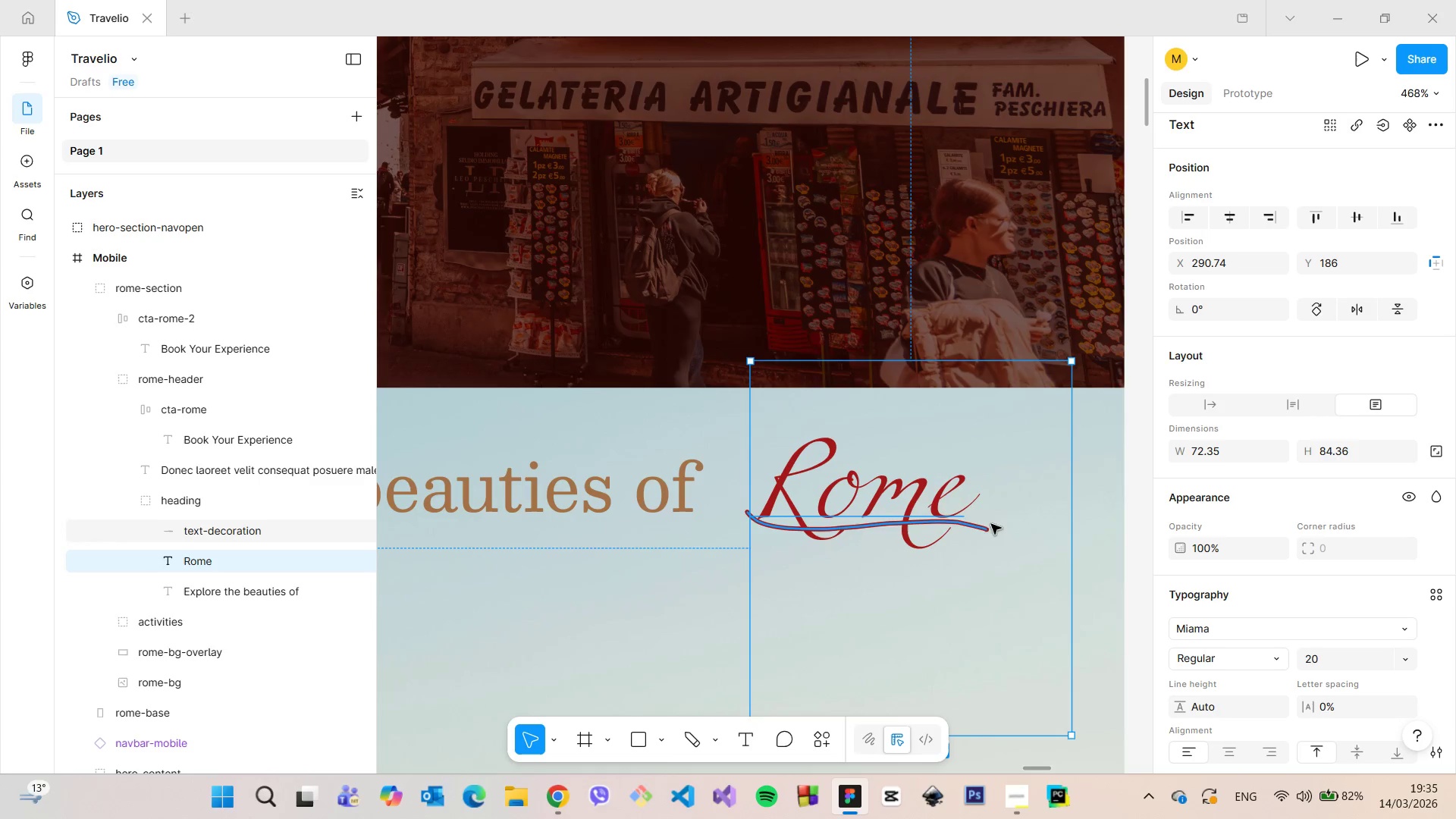 
hold_key(key=ControlLeft, duration=1.5)
left_click_drag(start_coordinate=[1071, 520], to_coordinate=[996, 520])
 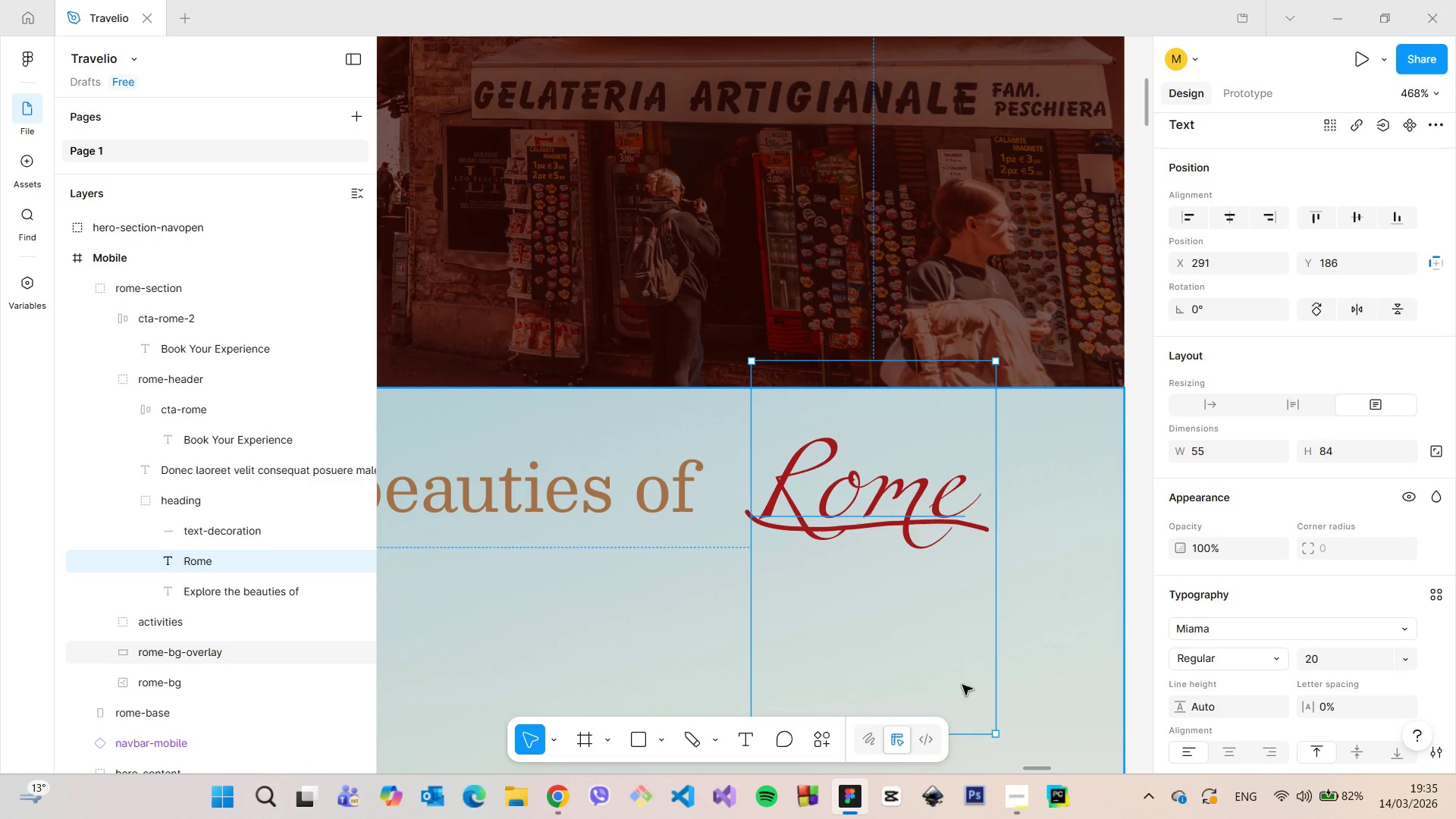 
hold_key(key=ControlLeft, duration=1.52)
 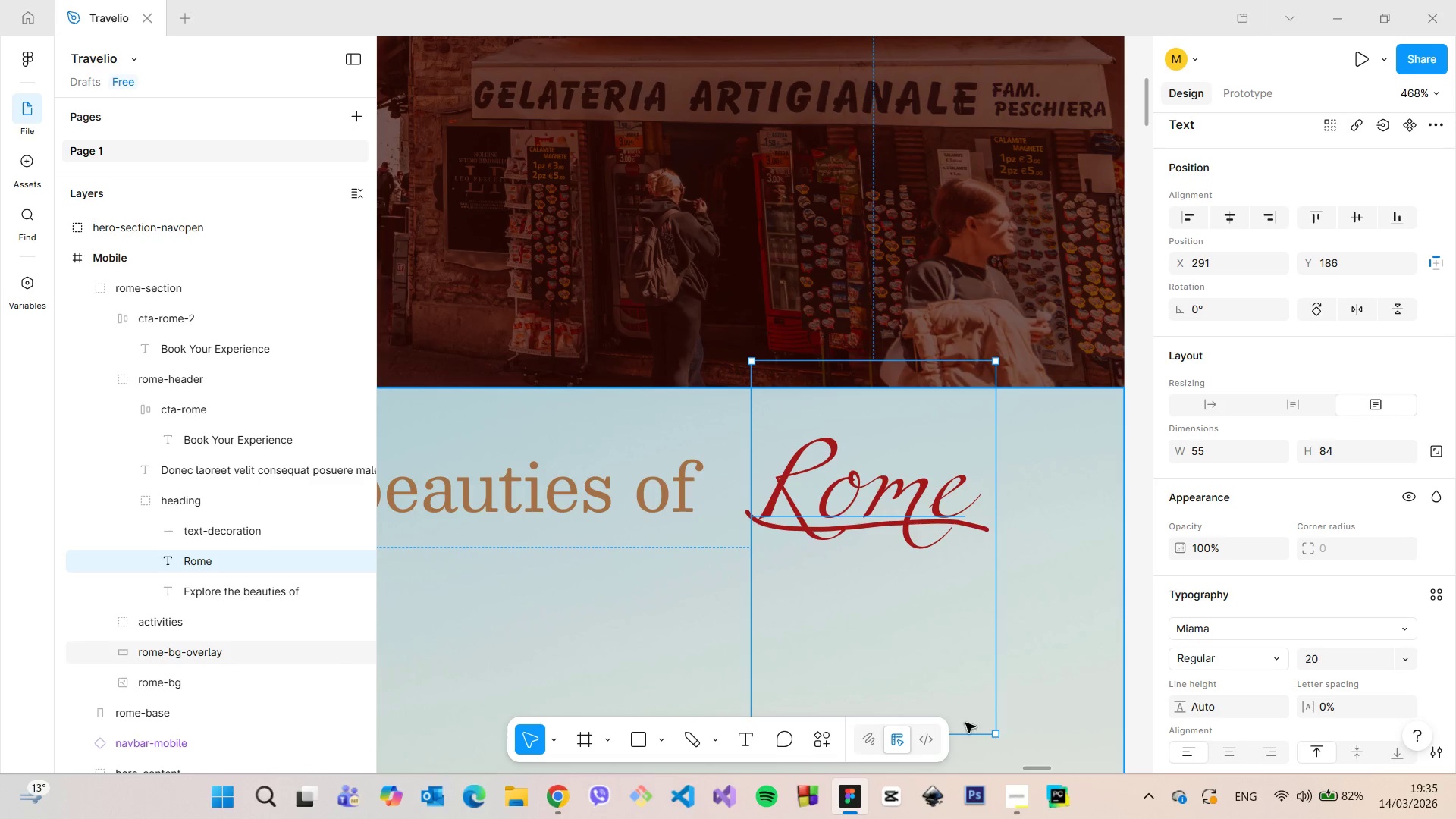 
hold_key(key=ControlLeft, duration=1.53)
left_click_drag(start_coordinate=[965, 733], to_coordinate=[950, 551])
 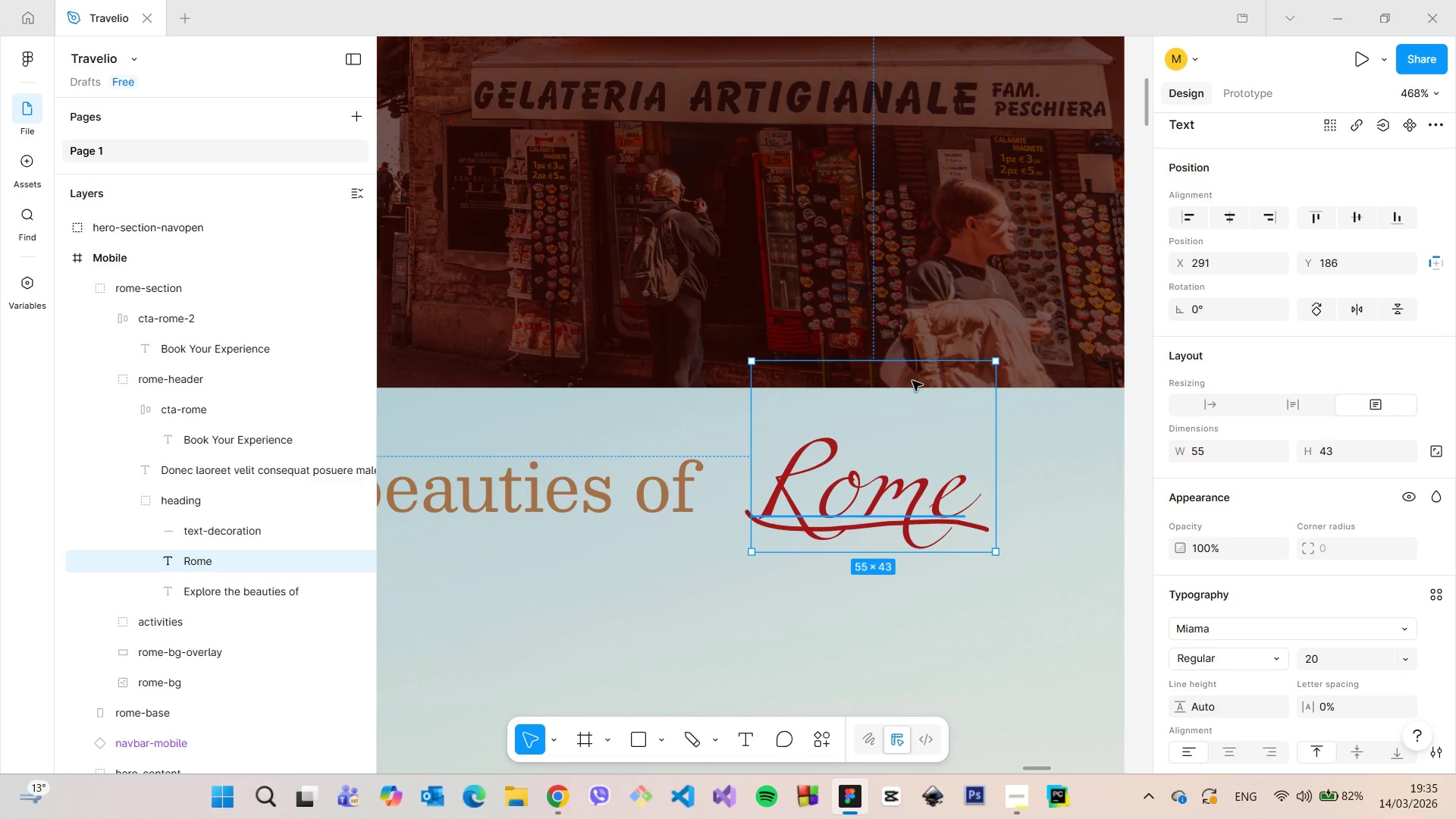 
key(Control+ControlLeft)
 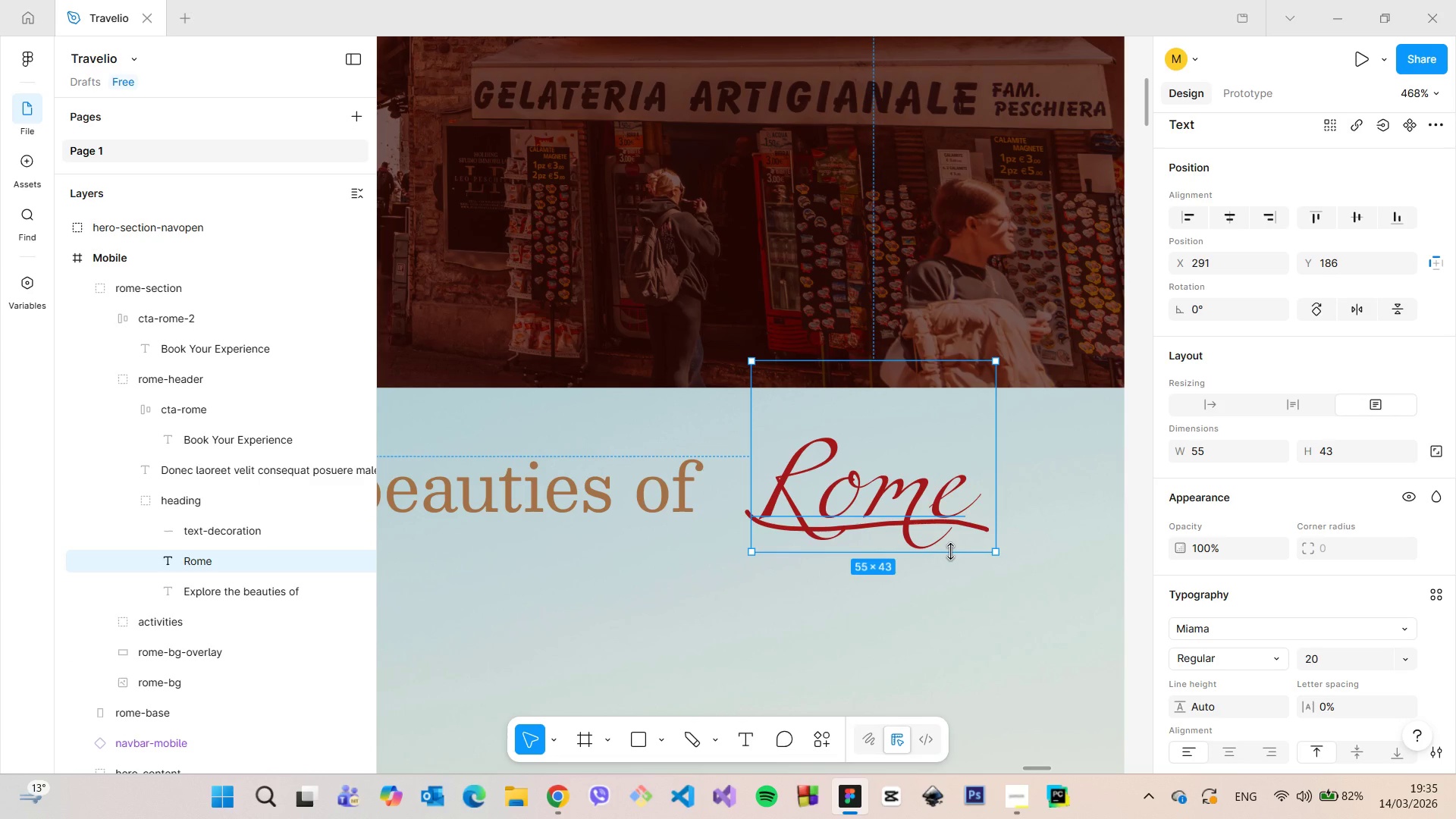 
key(Control+ControlLeft)
 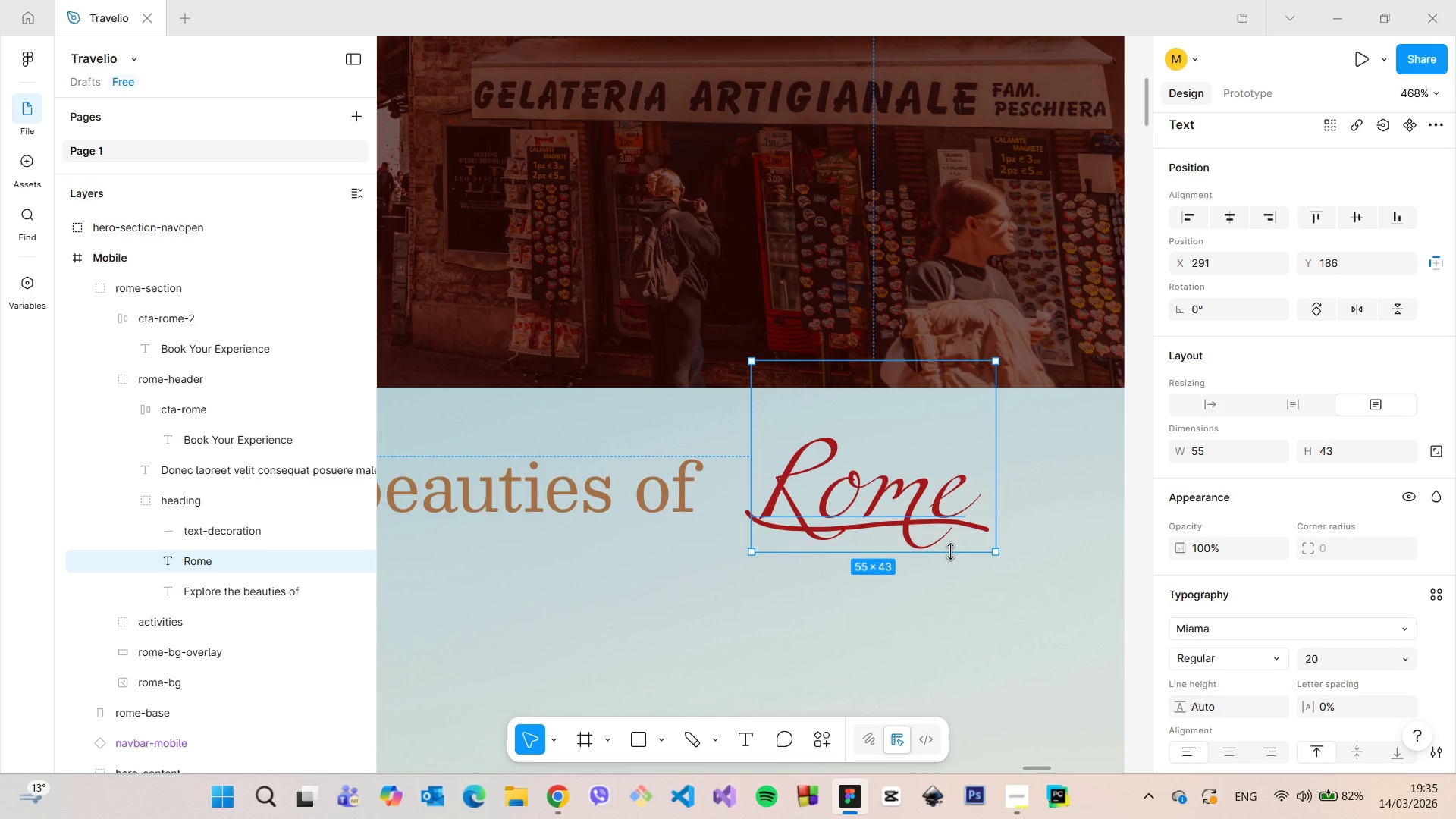 
key(Control+ControlLeft)
 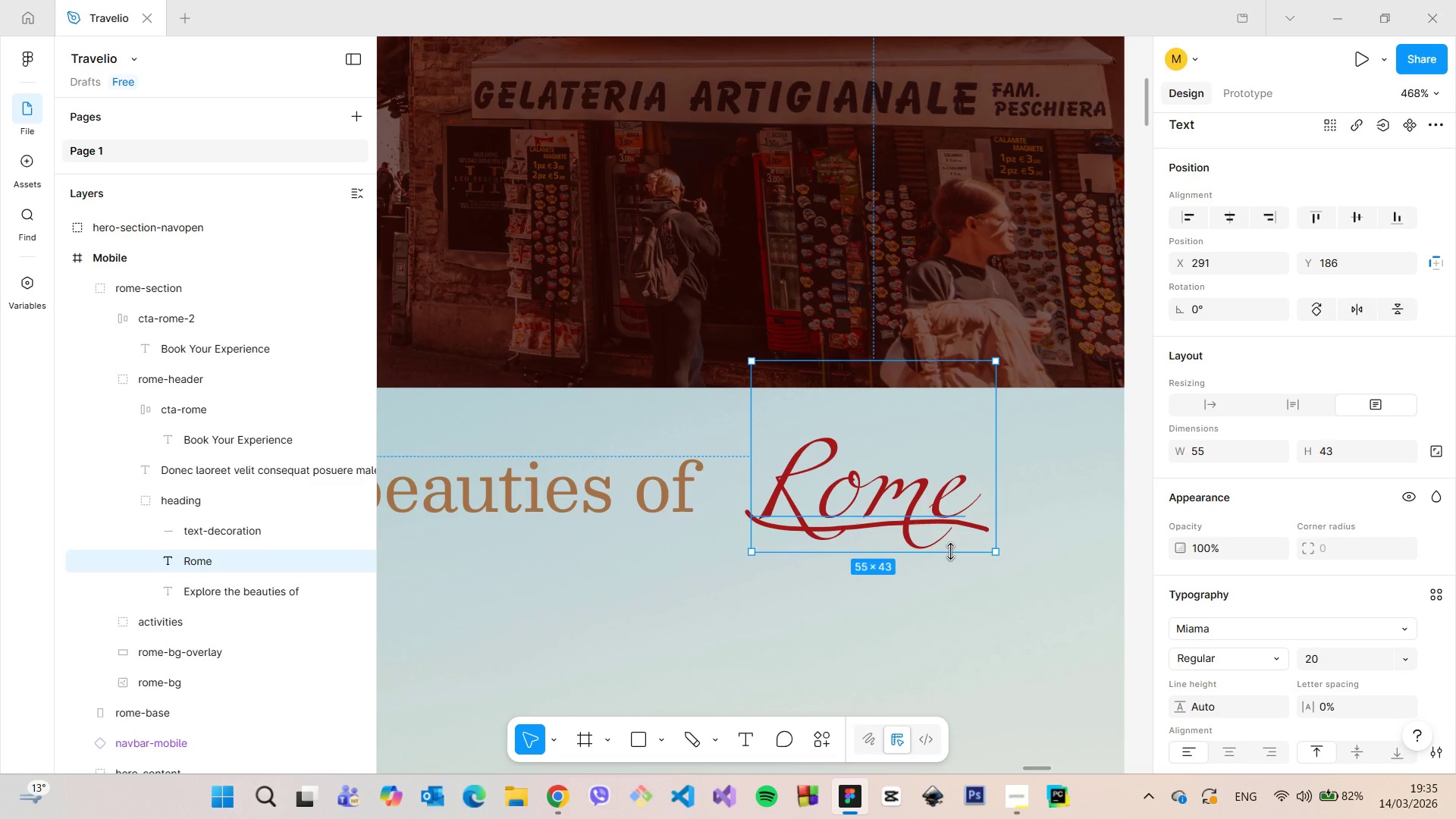 
key(Control+ControlLeft)
 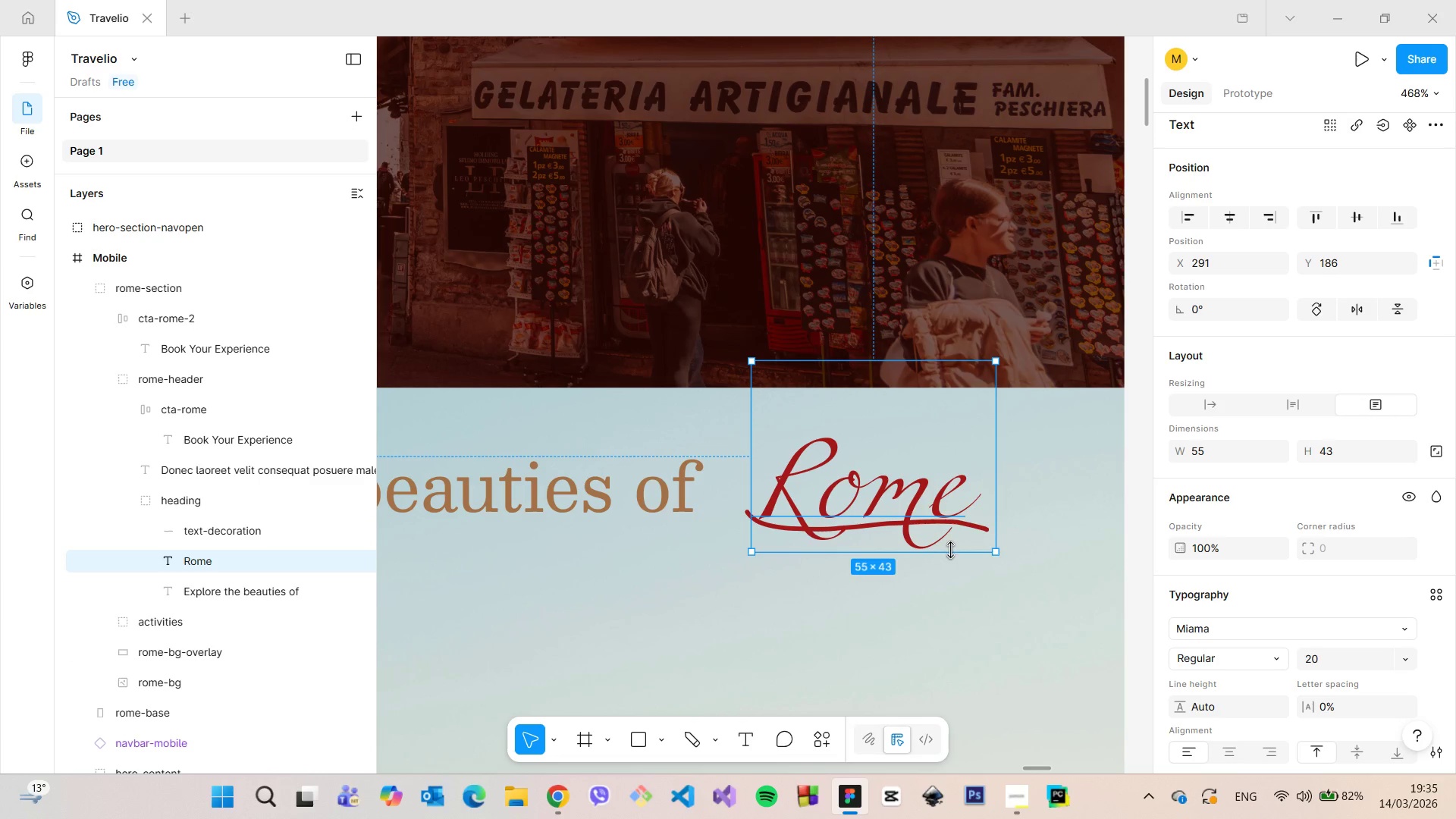 
key(Control+ControlLeft)
 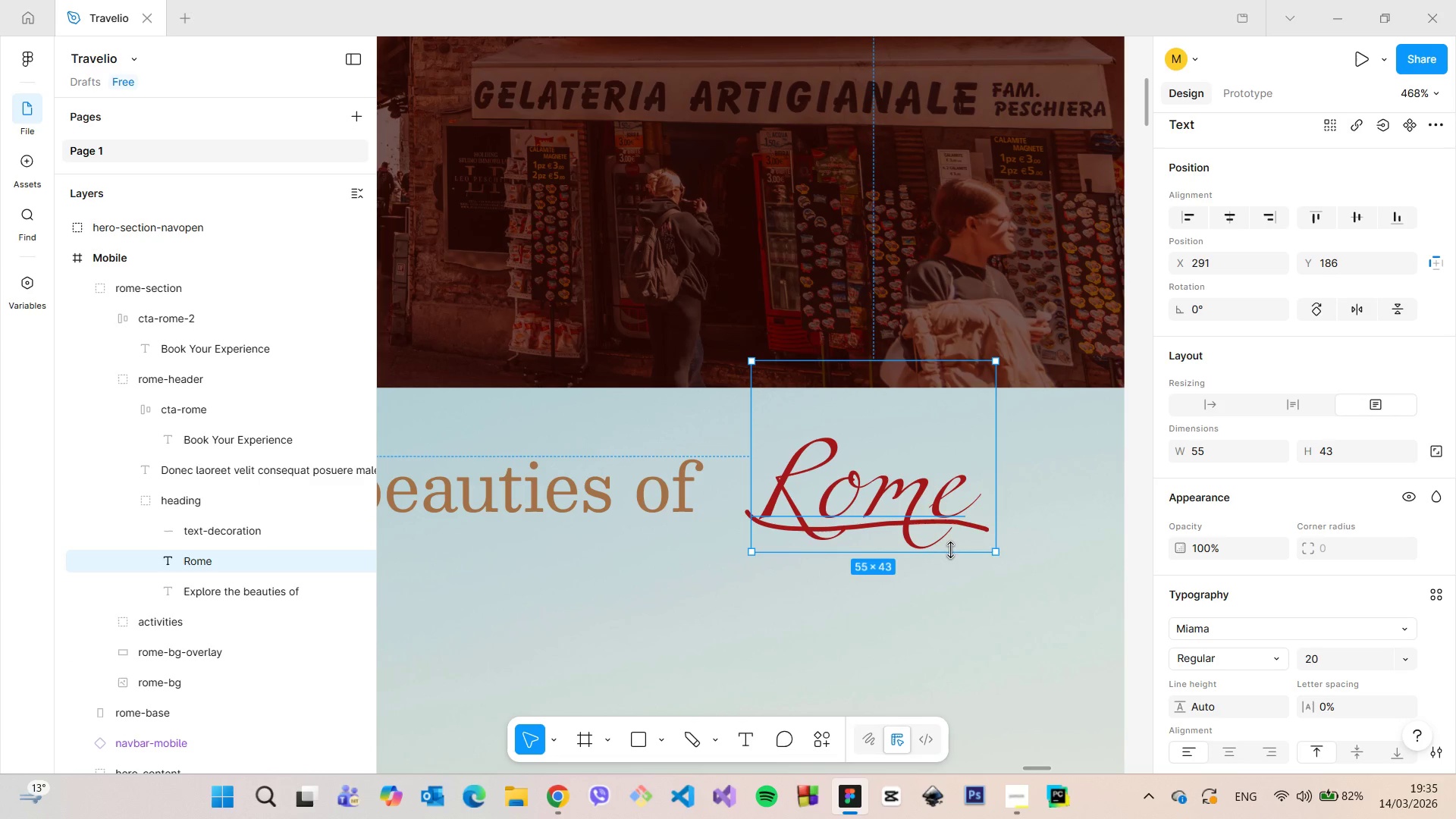 
key(Control+ControlLeft)
 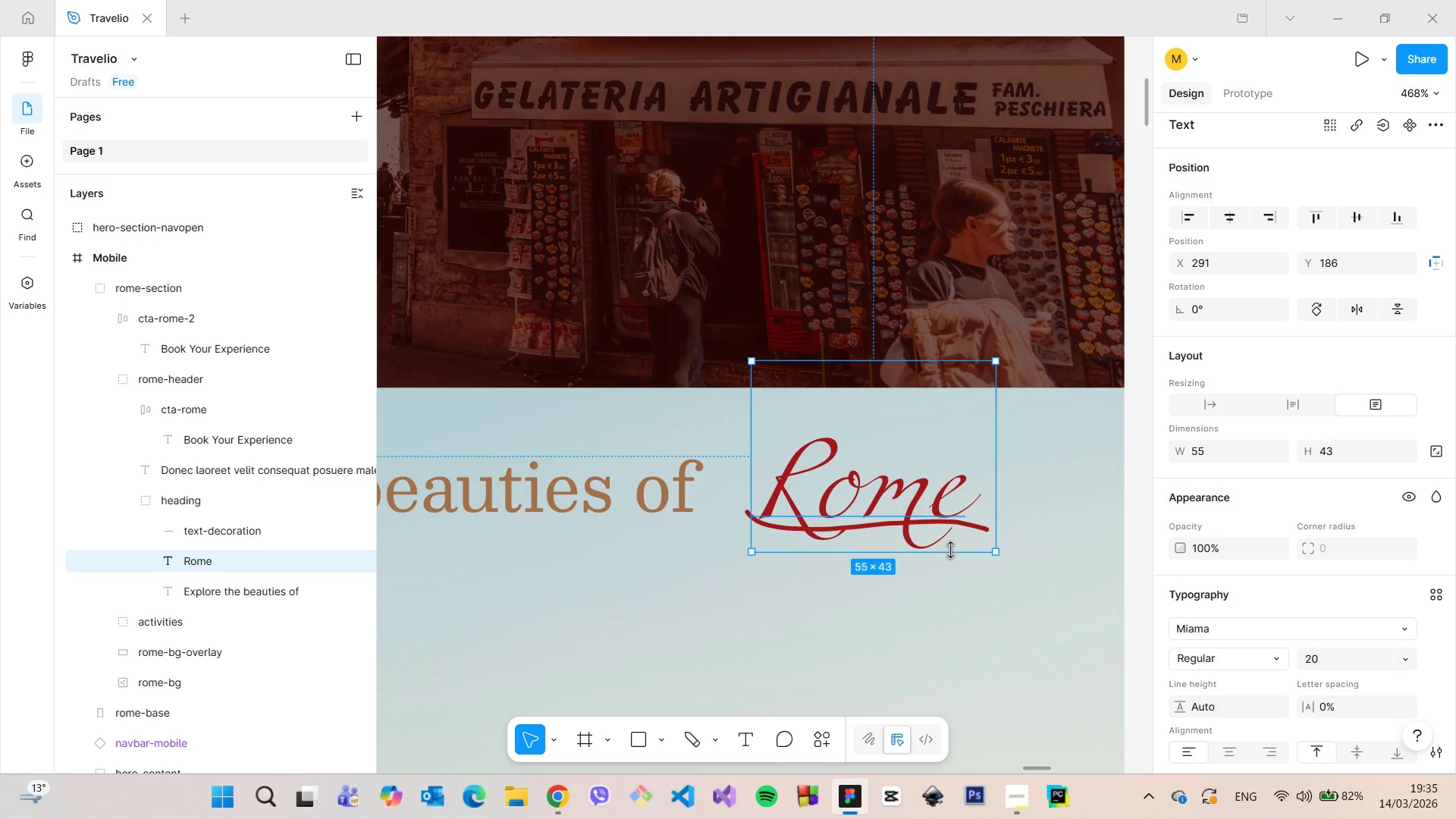 
key(Control+ControlLeft)
 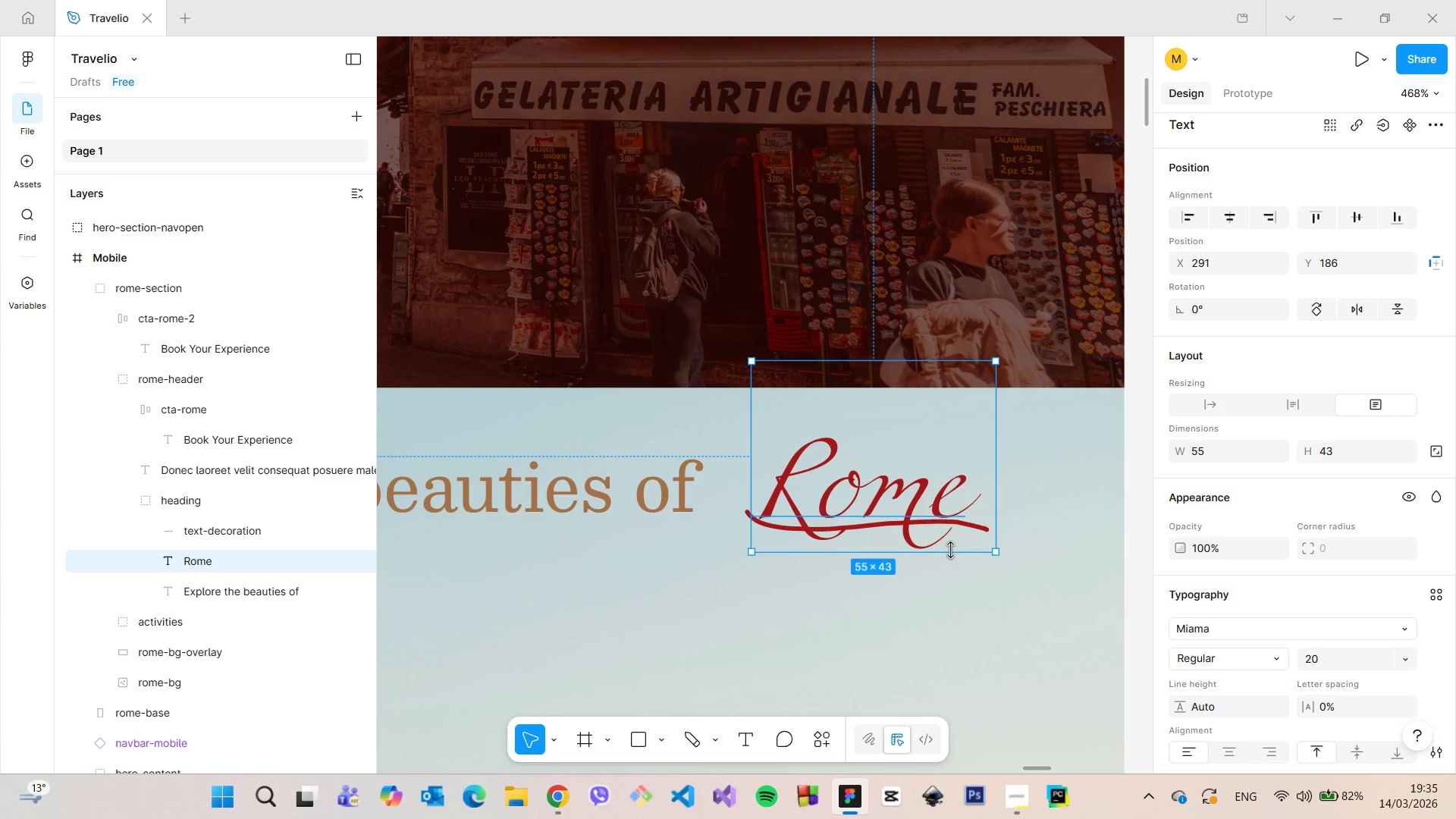 
key(Control+ControlLeft)
 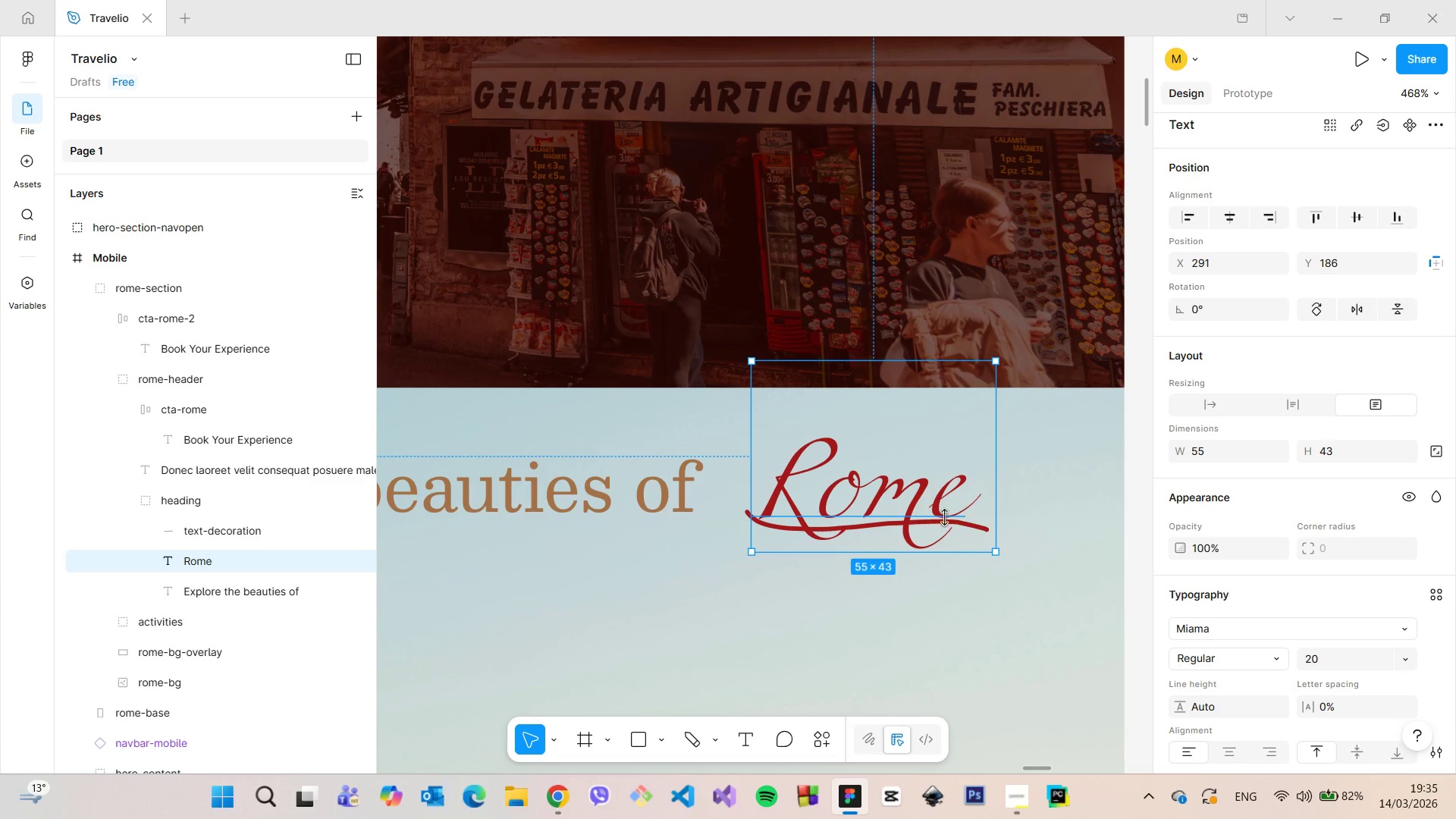 
key(Control+ControlLeft)
 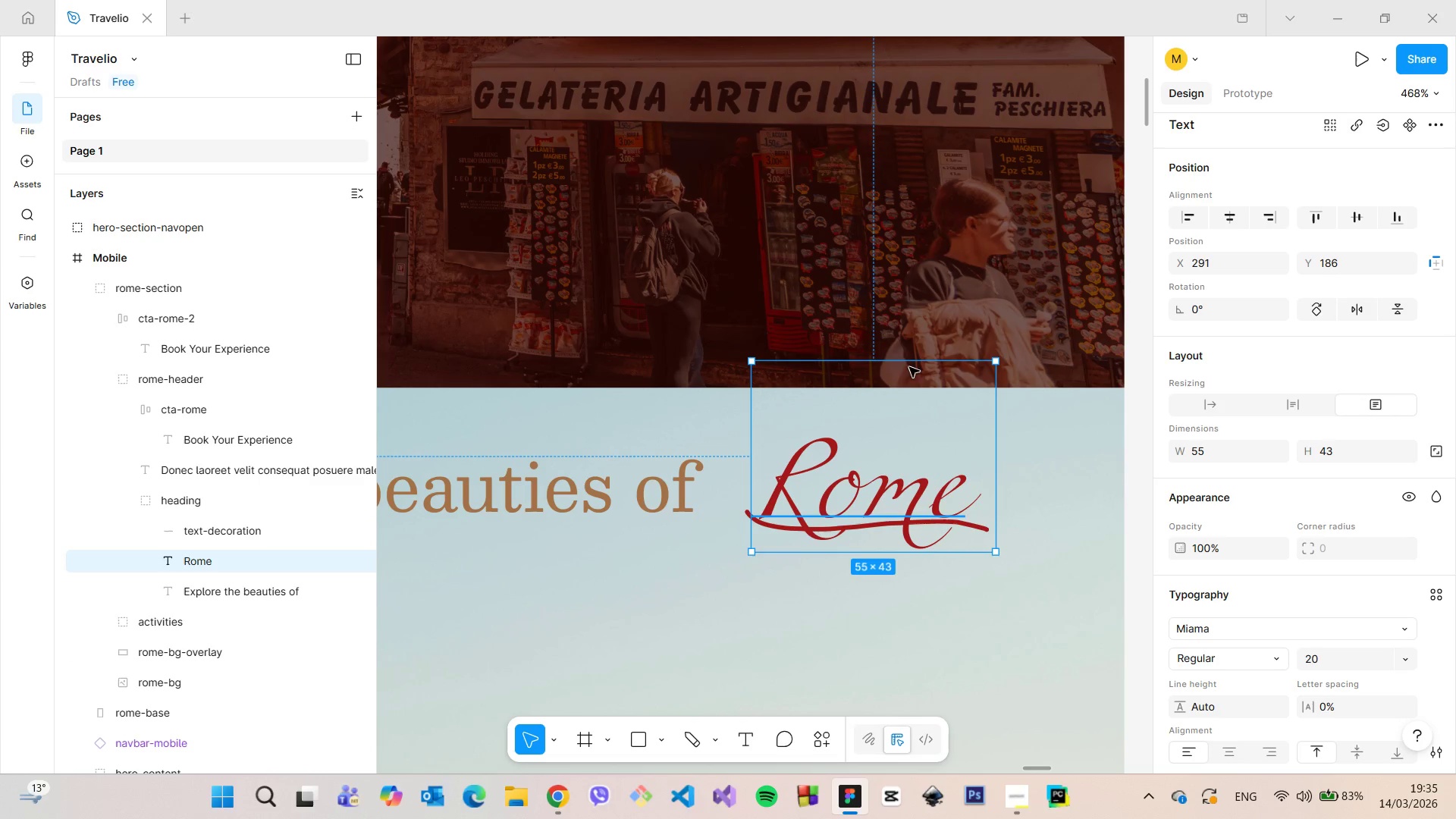 
hold_key(key=ControlLeft, duration=1.5)
left_click_drag(start_coordinate=[908, 364], to_coordinate=[906, 402])
 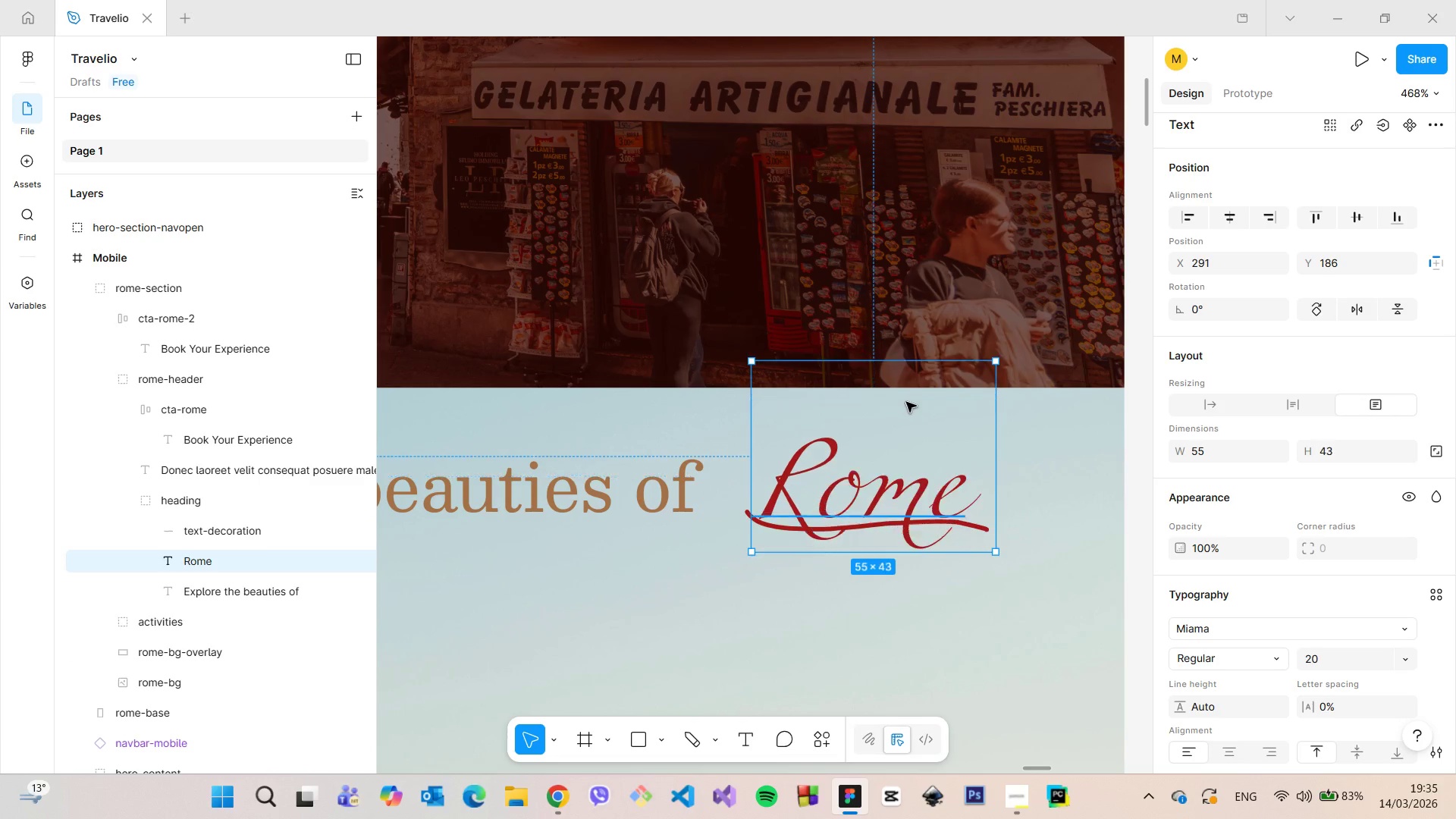 
key(Control+Z)
 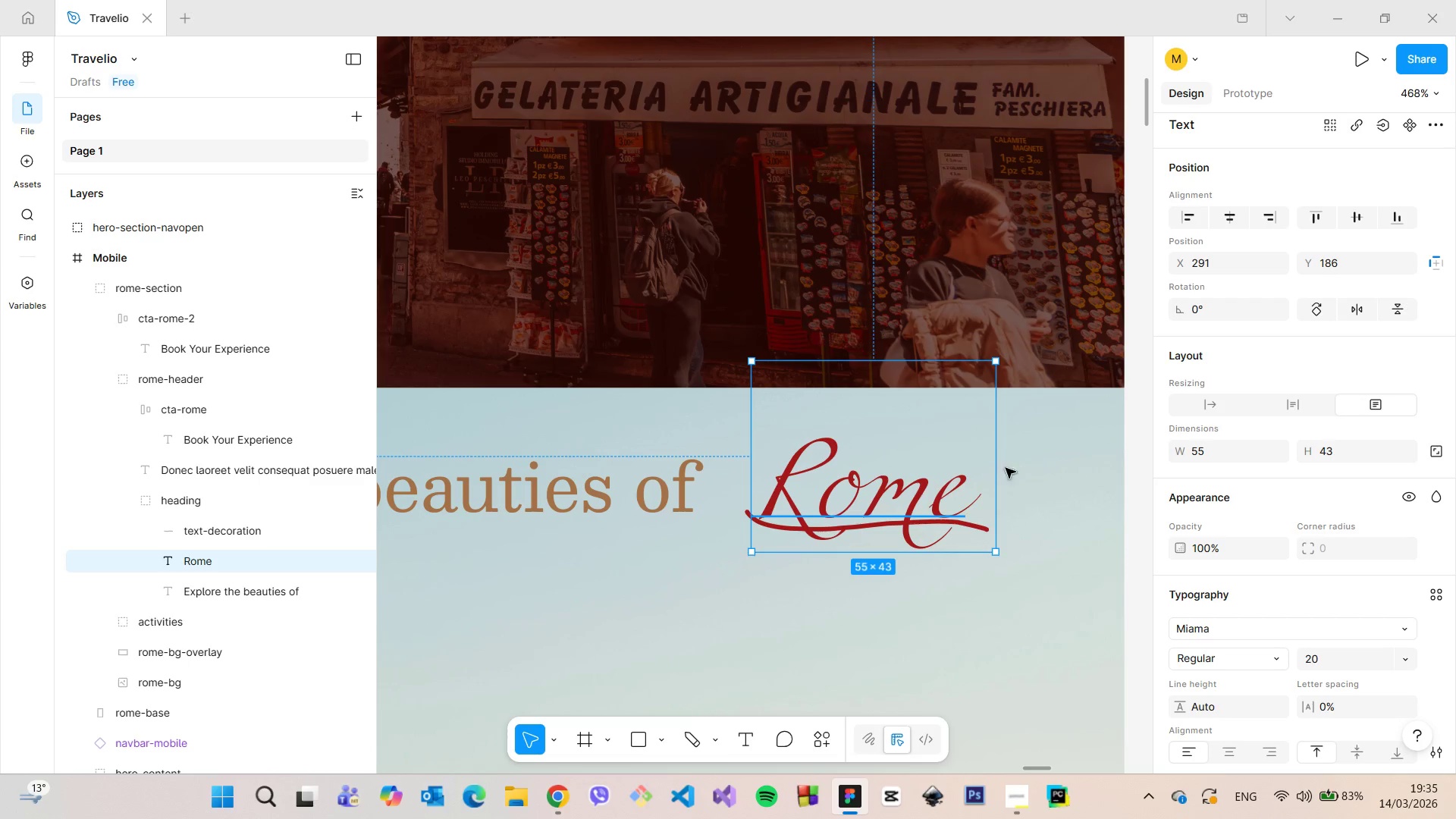 
scroll: coordinate [1341, 644], scroll_direction: down, amount: 3.0
 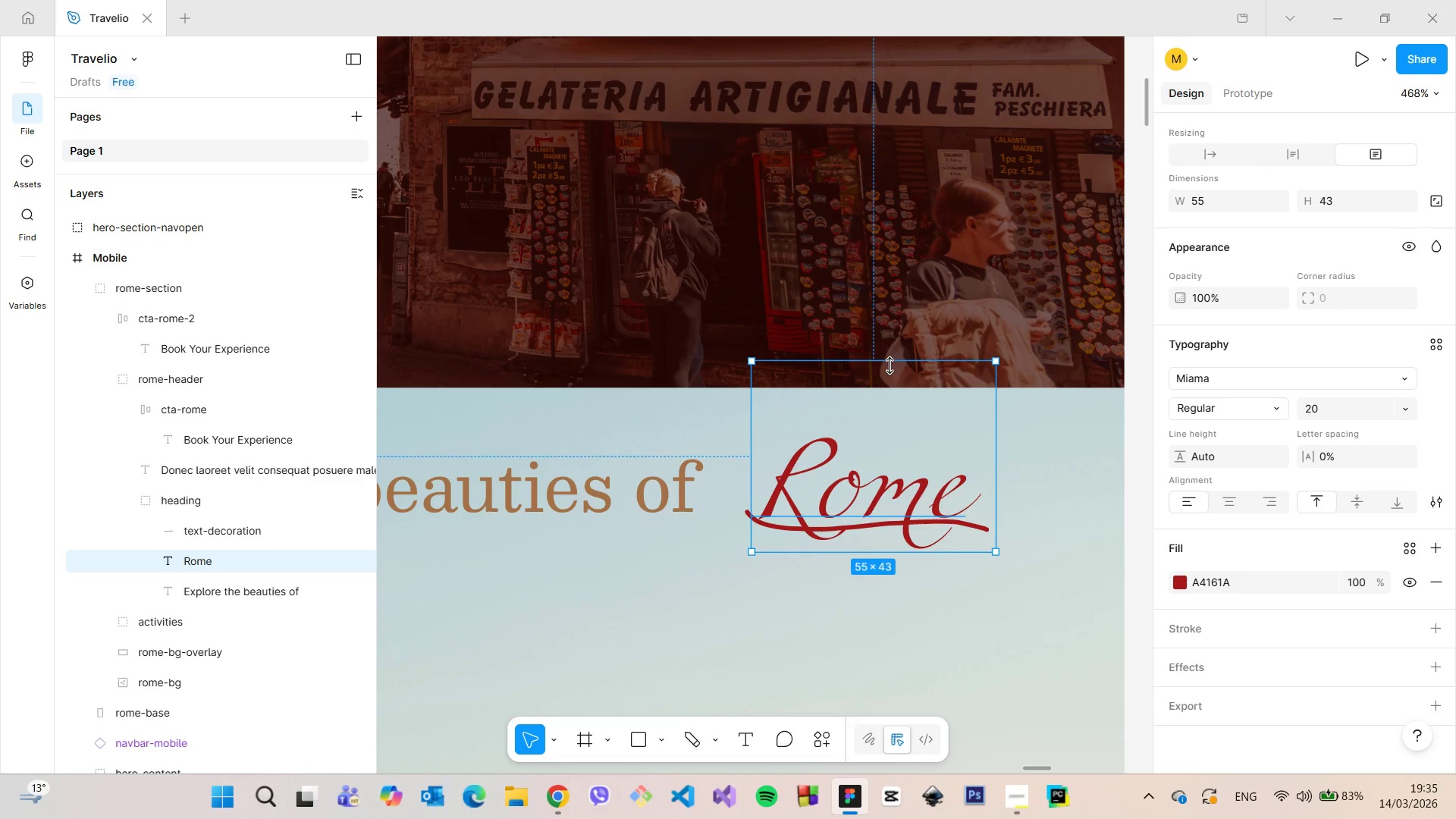 
left_click([901, 488])
 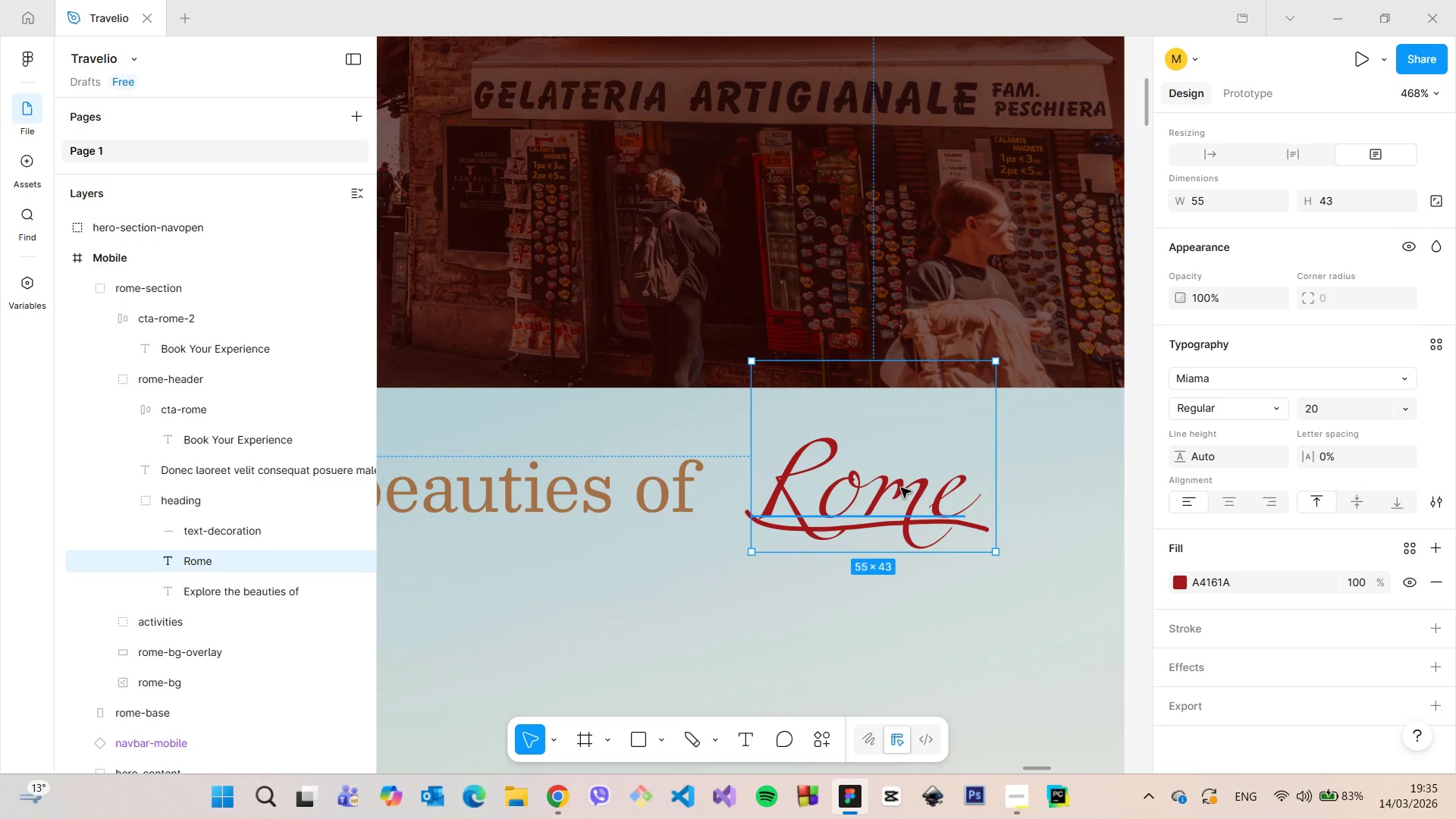 
double_click([901, 488])
 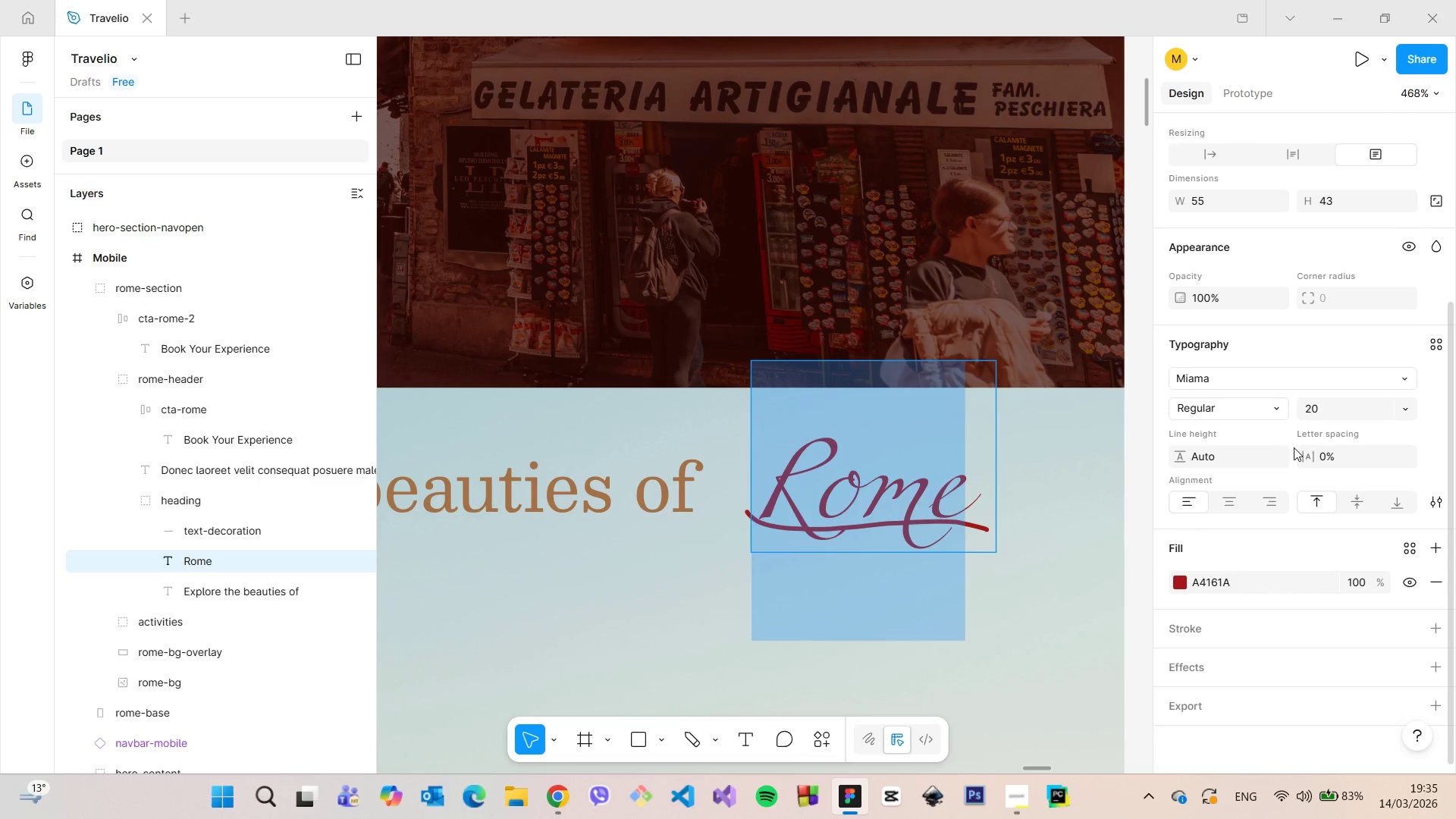 
scroll: coordinate [1025, 499], scroll_direction: down, amount: 23.0
 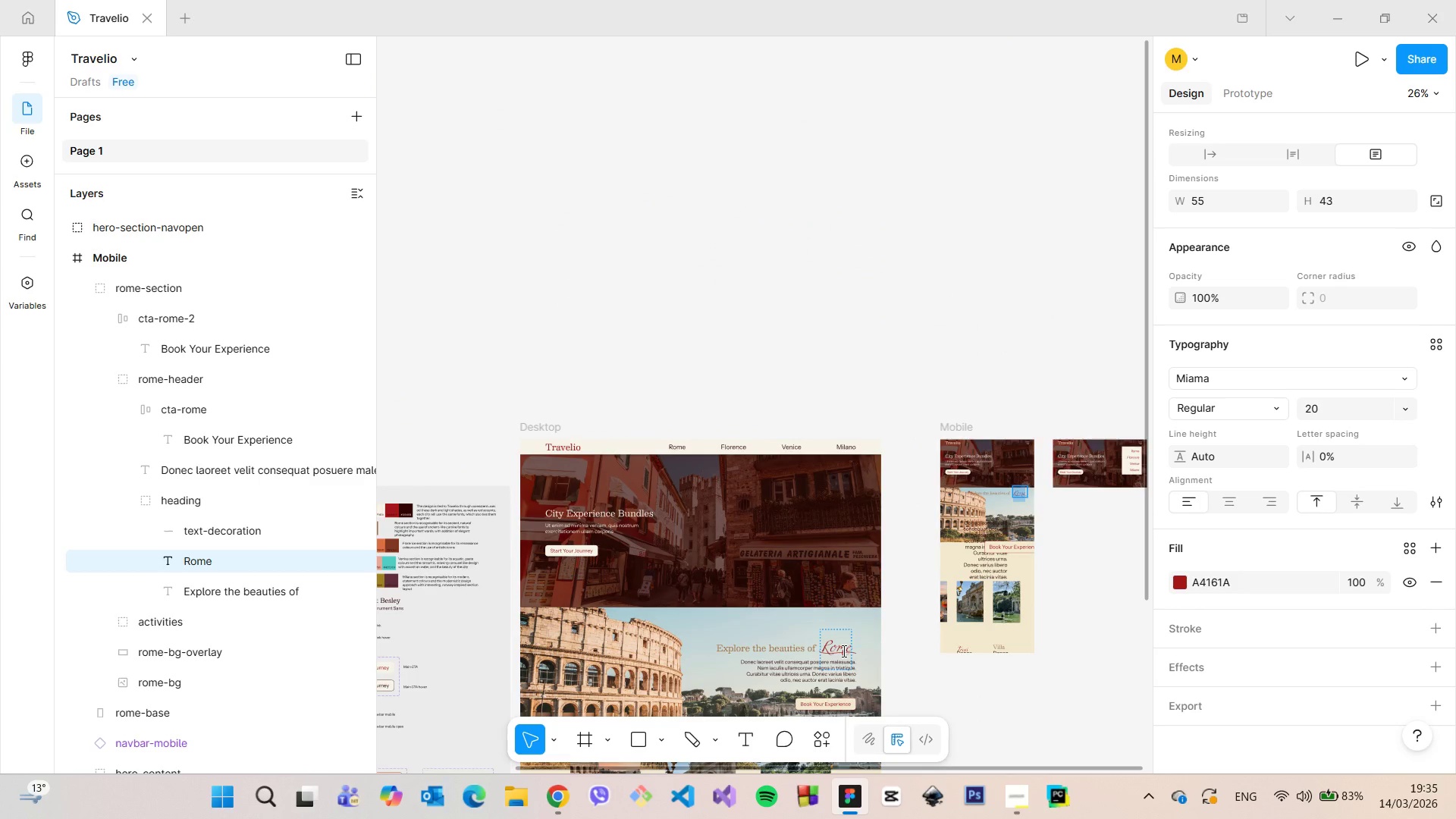 
left_click([843, 651])
 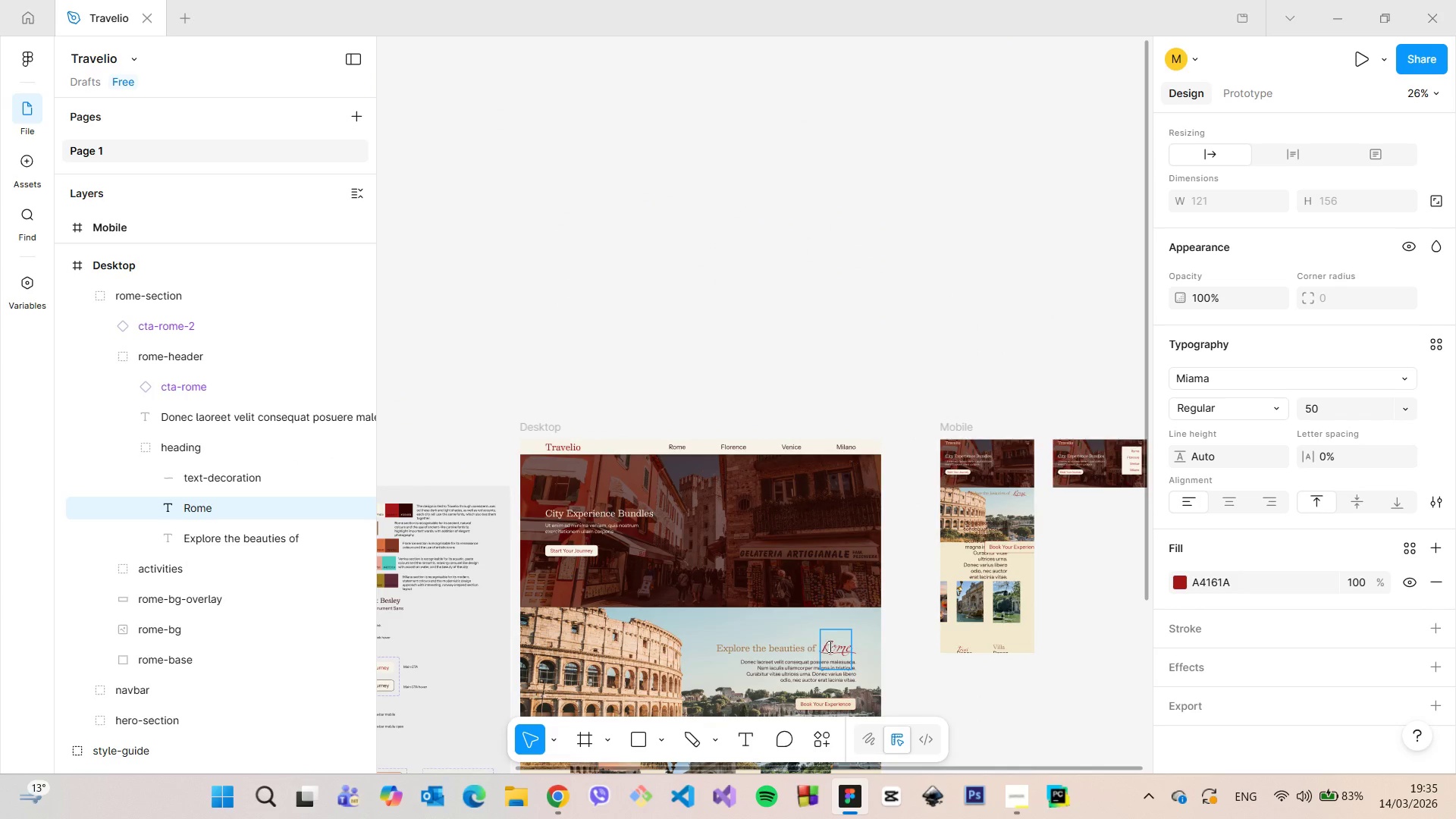 
scroll: coordinate [1034, 520], scroll_direction: up, amount: 10.0
 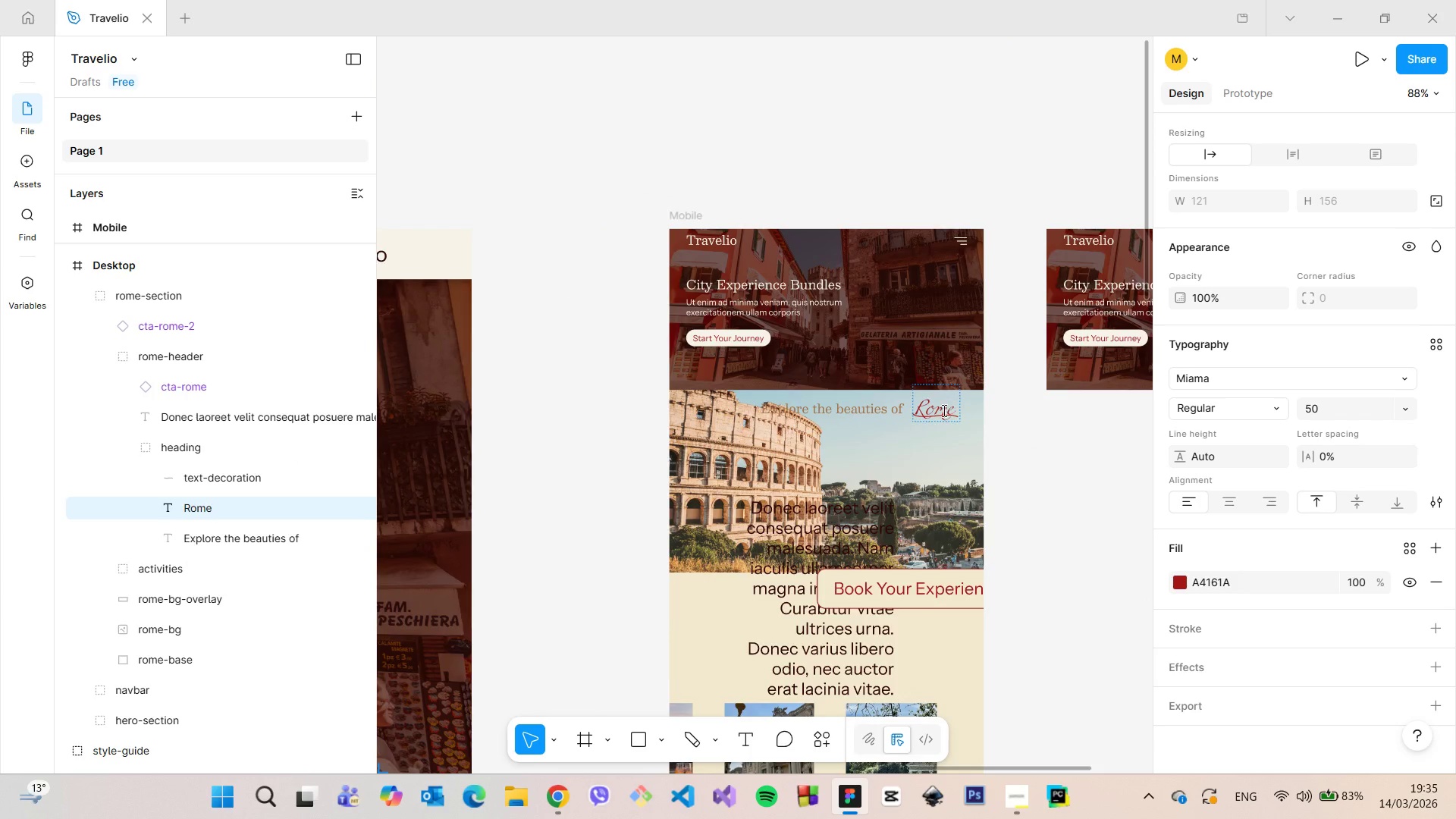 
left_click([942, 412])
 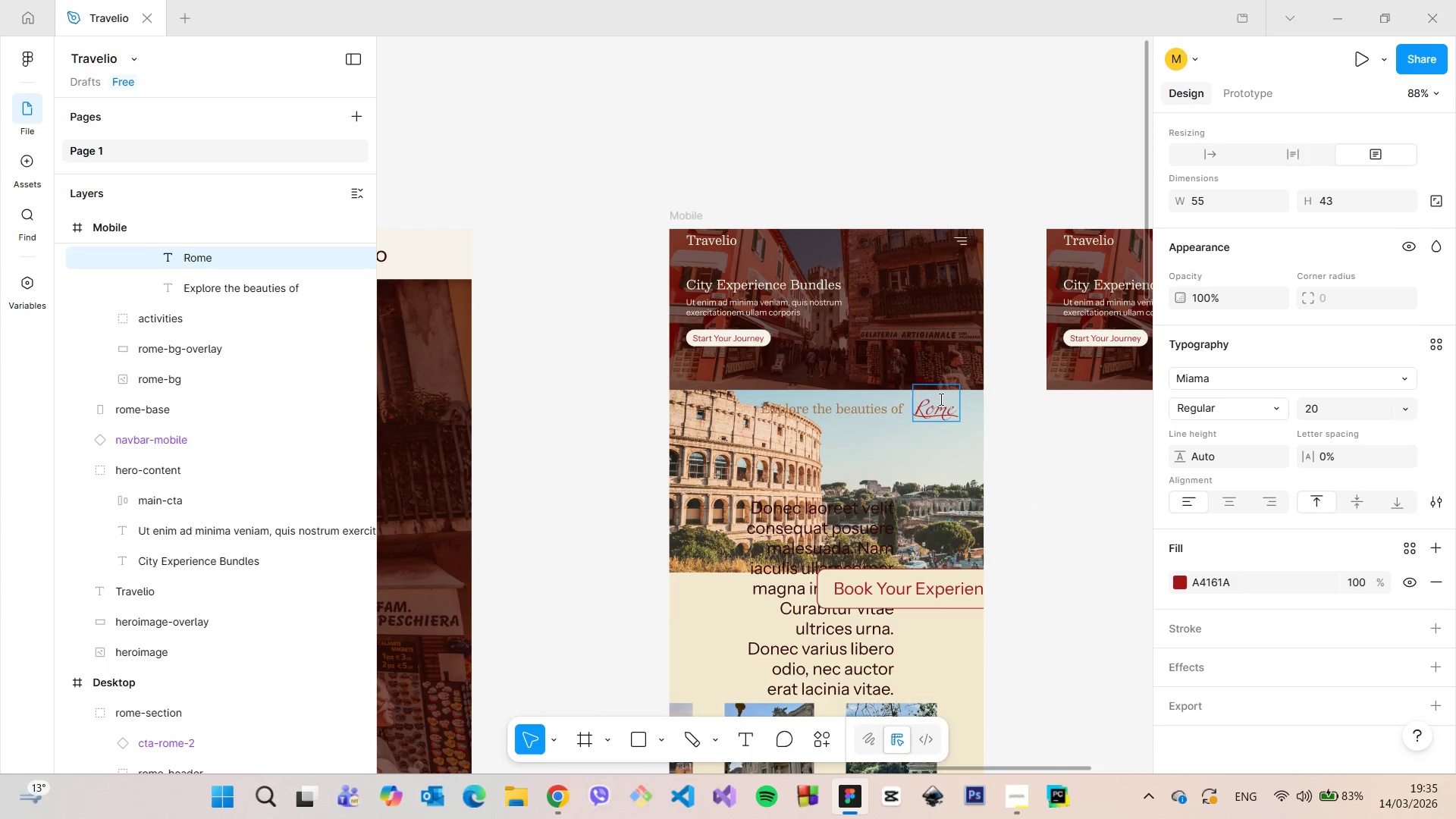 
scroll: coordinate [942, 406], scroll_direction: up, amount: 10.0
 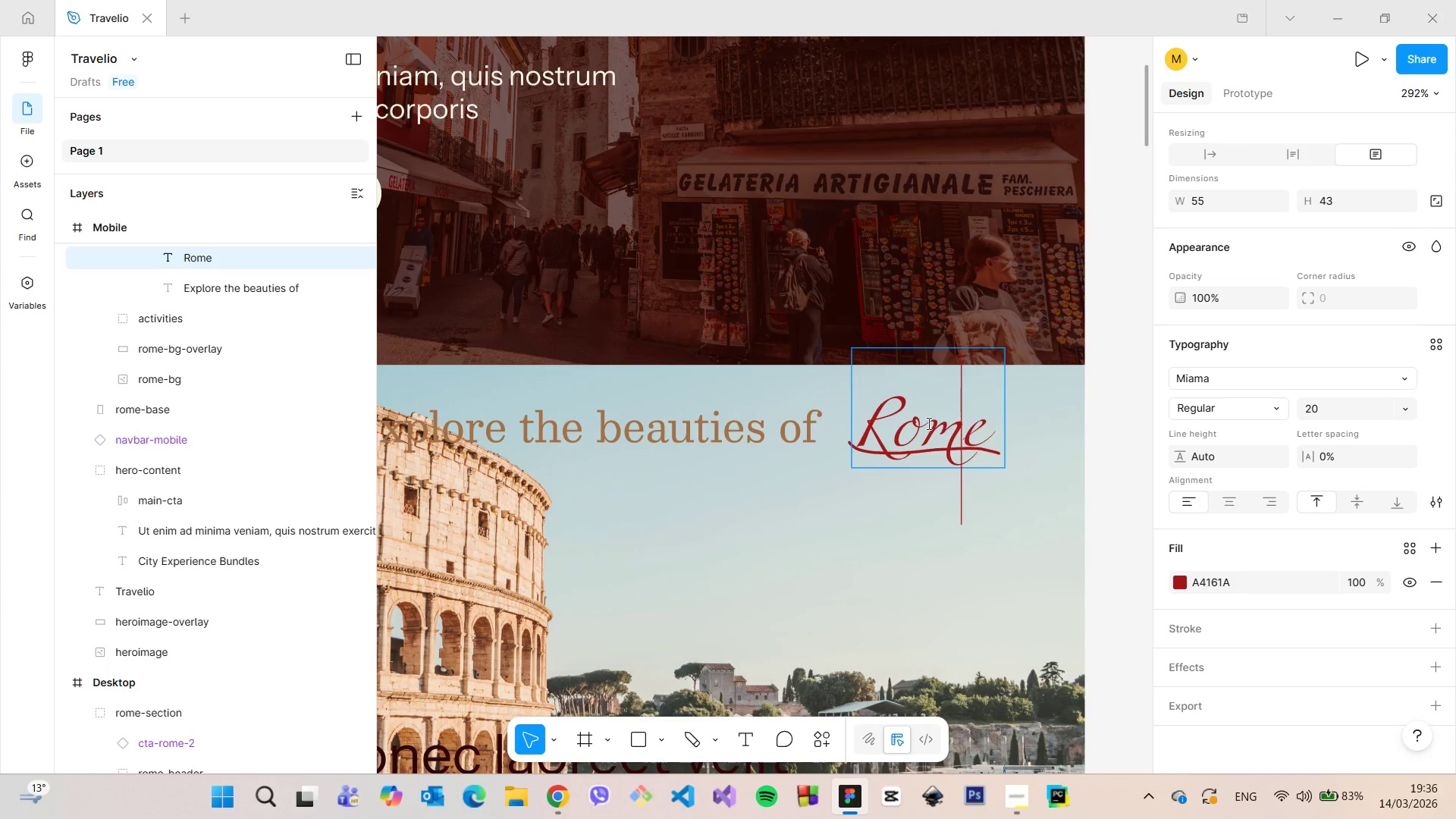 
double_click([924, 424])
 